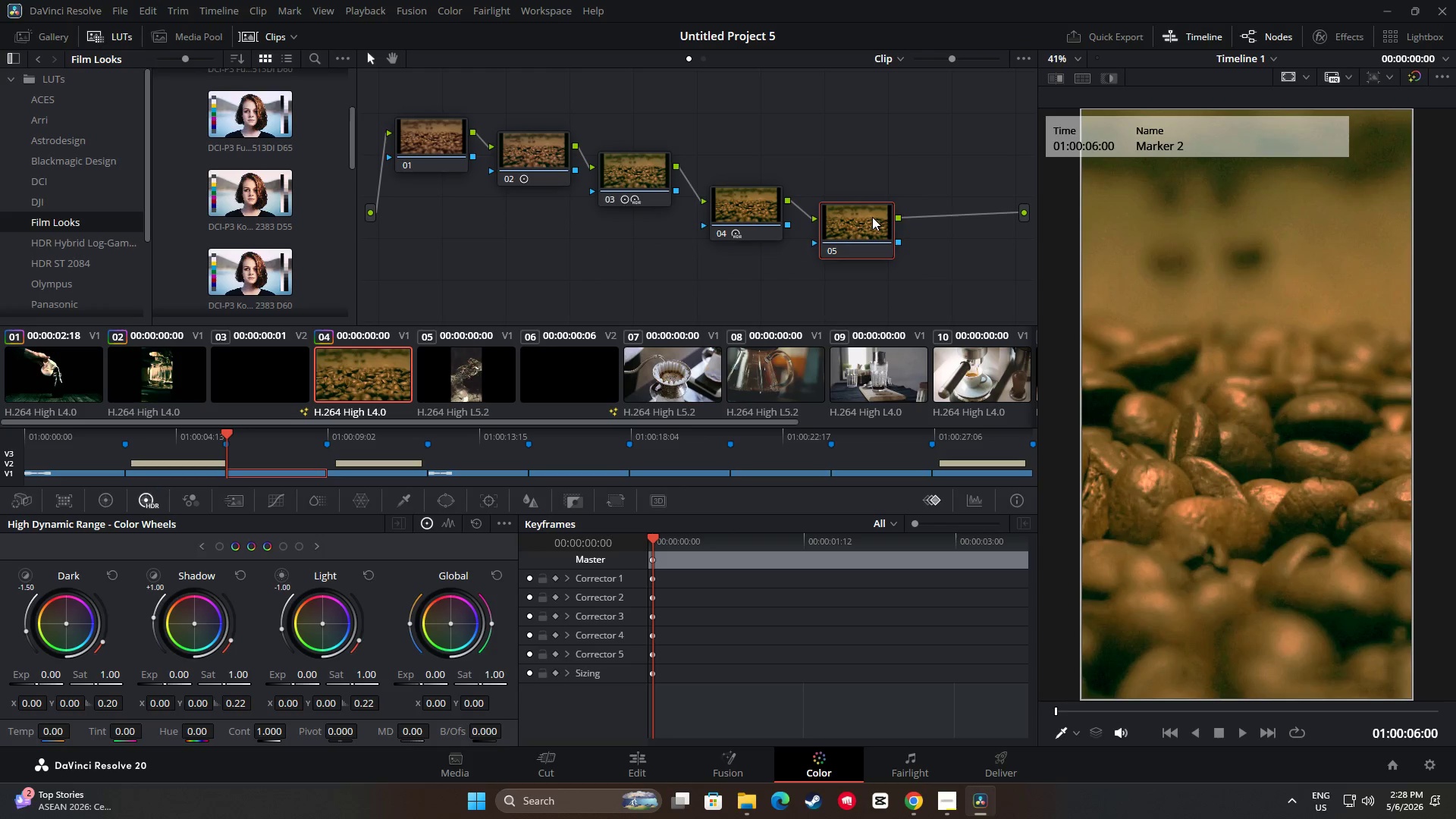 
key(Control+V)
 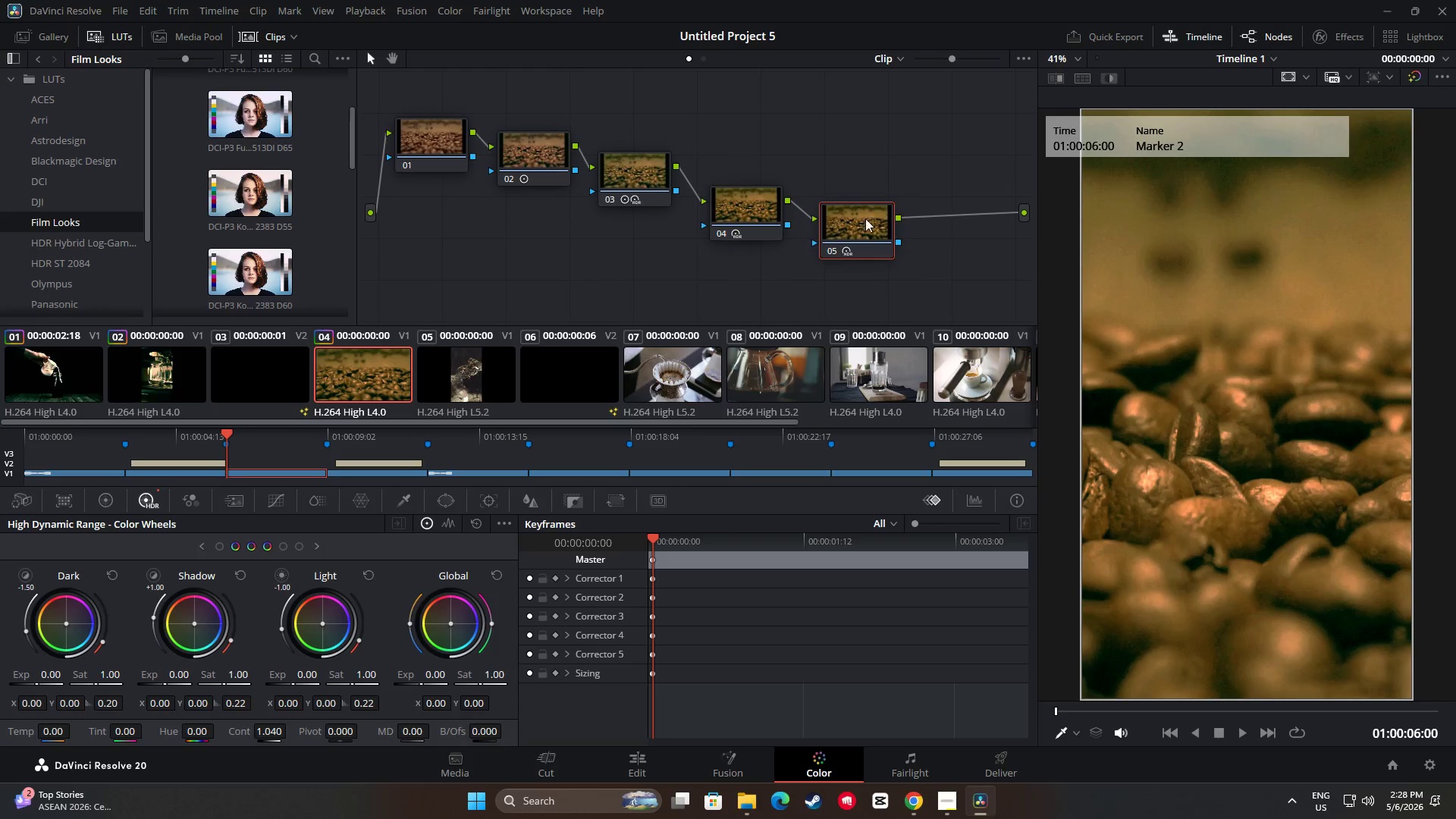 
left_click_drag(start_coordinate=[861, 220], to_coordinate=[860, 226])
 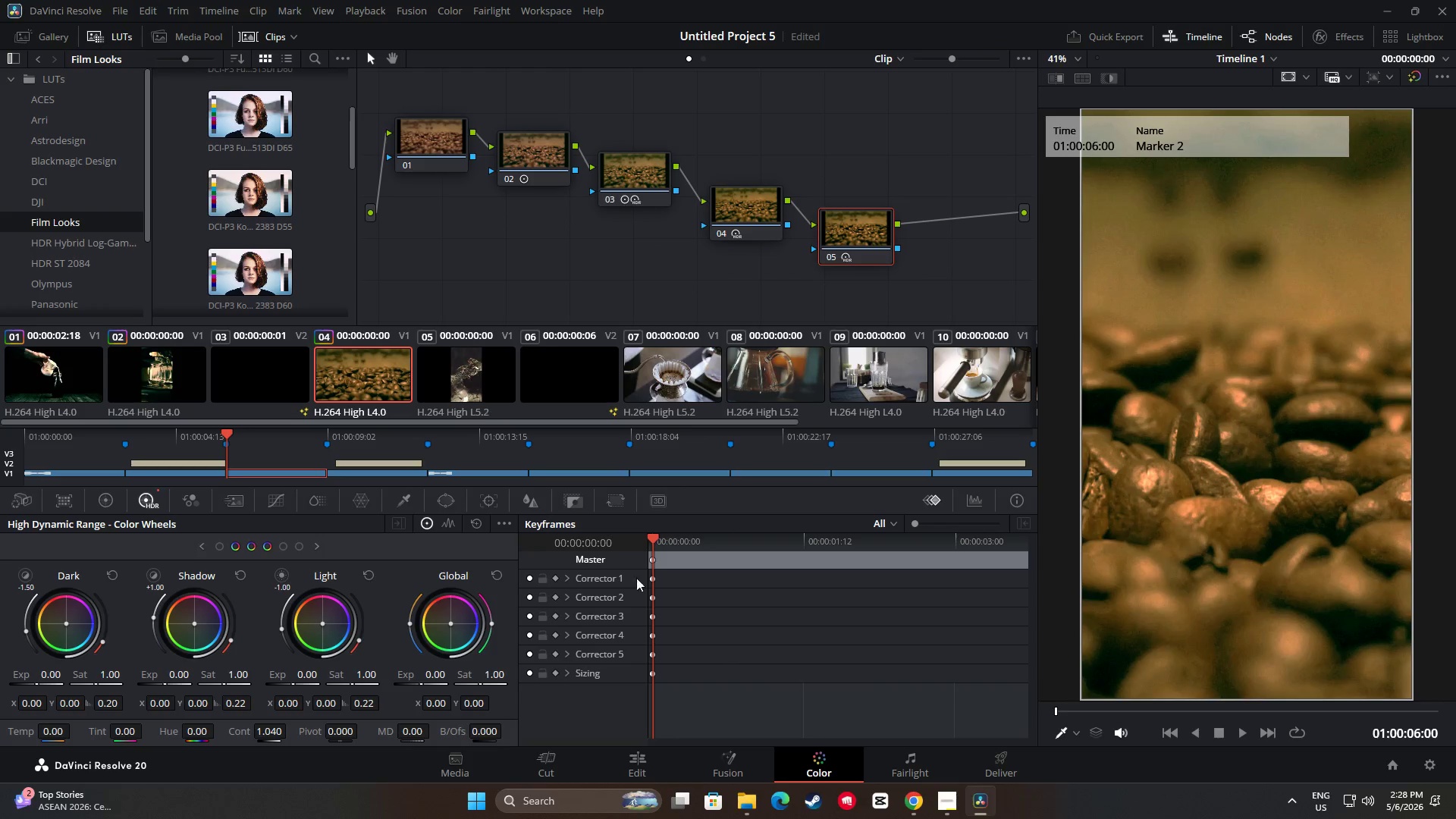 
left_click([644, 770])
 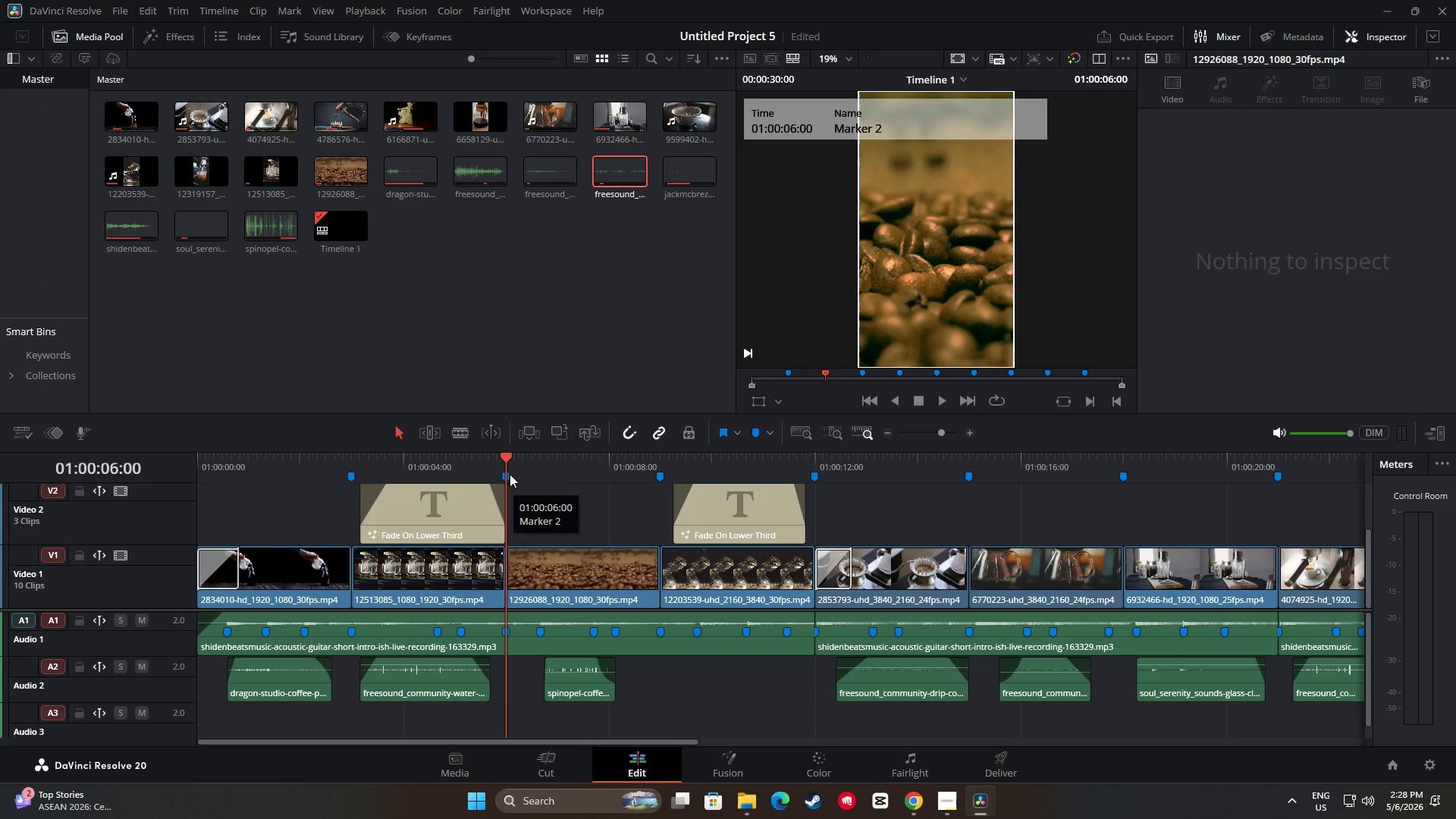 
left_click_drag(start_coordinate=[508, 463], to_coordinate=[479, 466])
 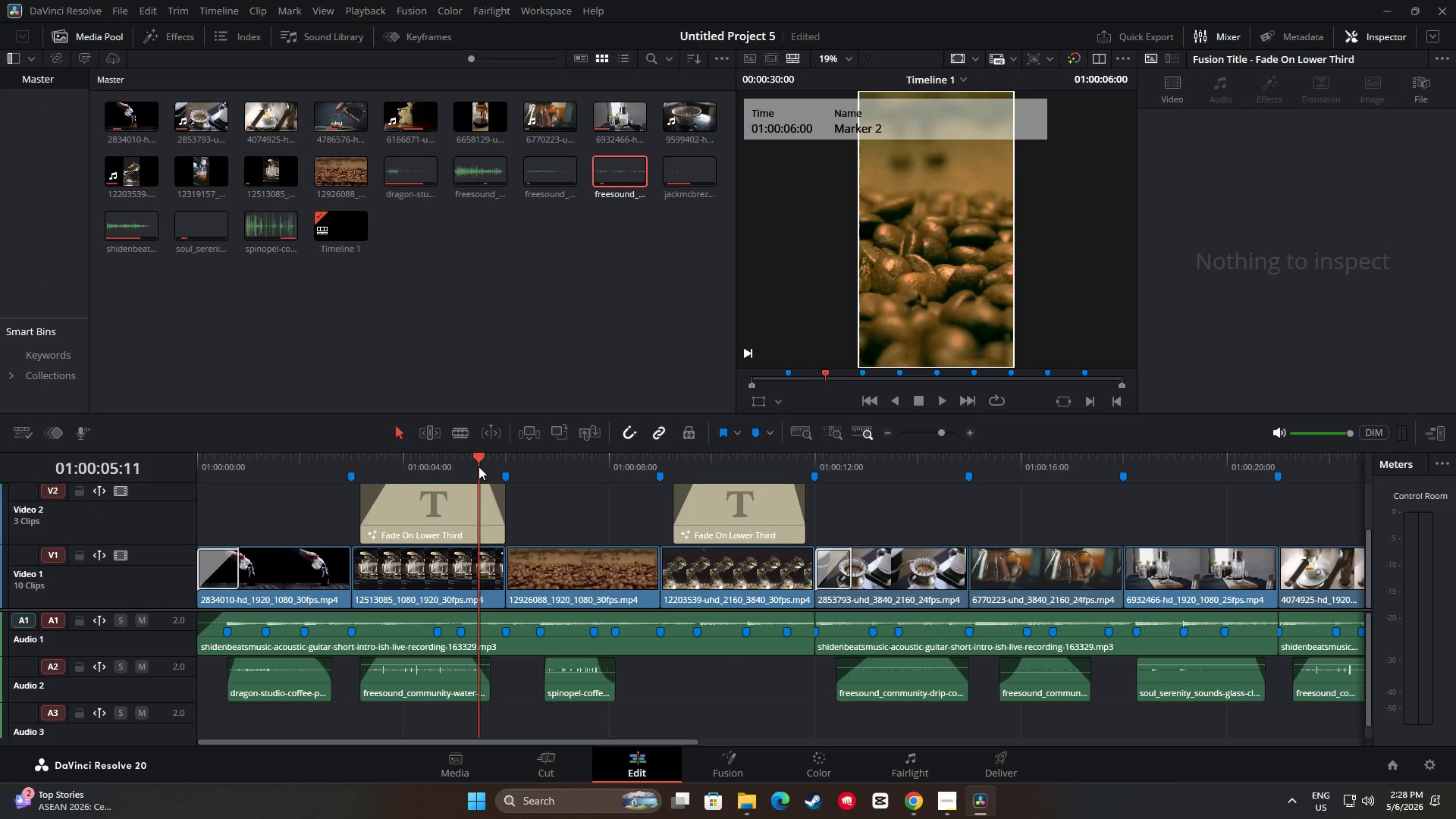 
key(Space)
 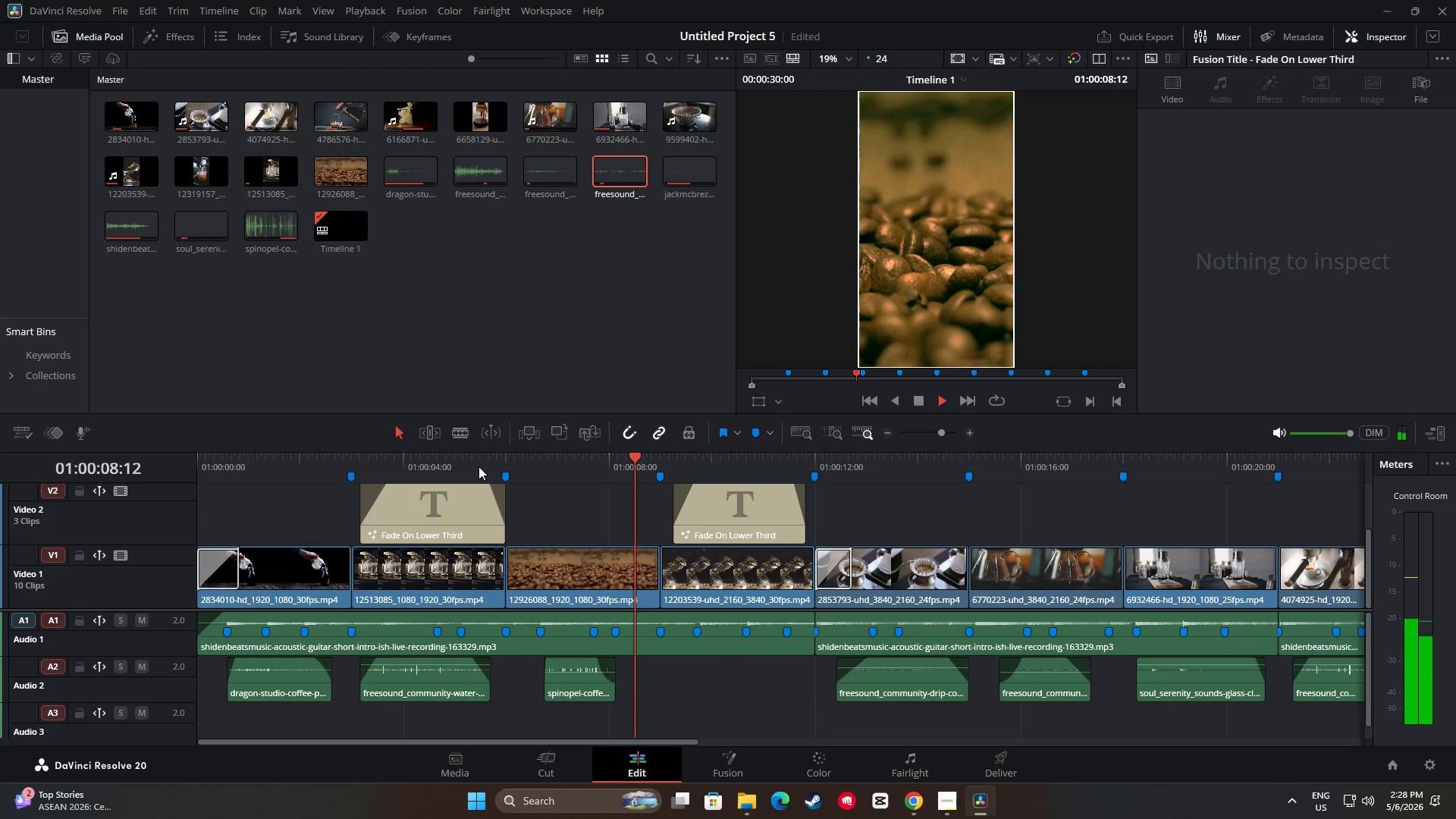 
key(Space)
 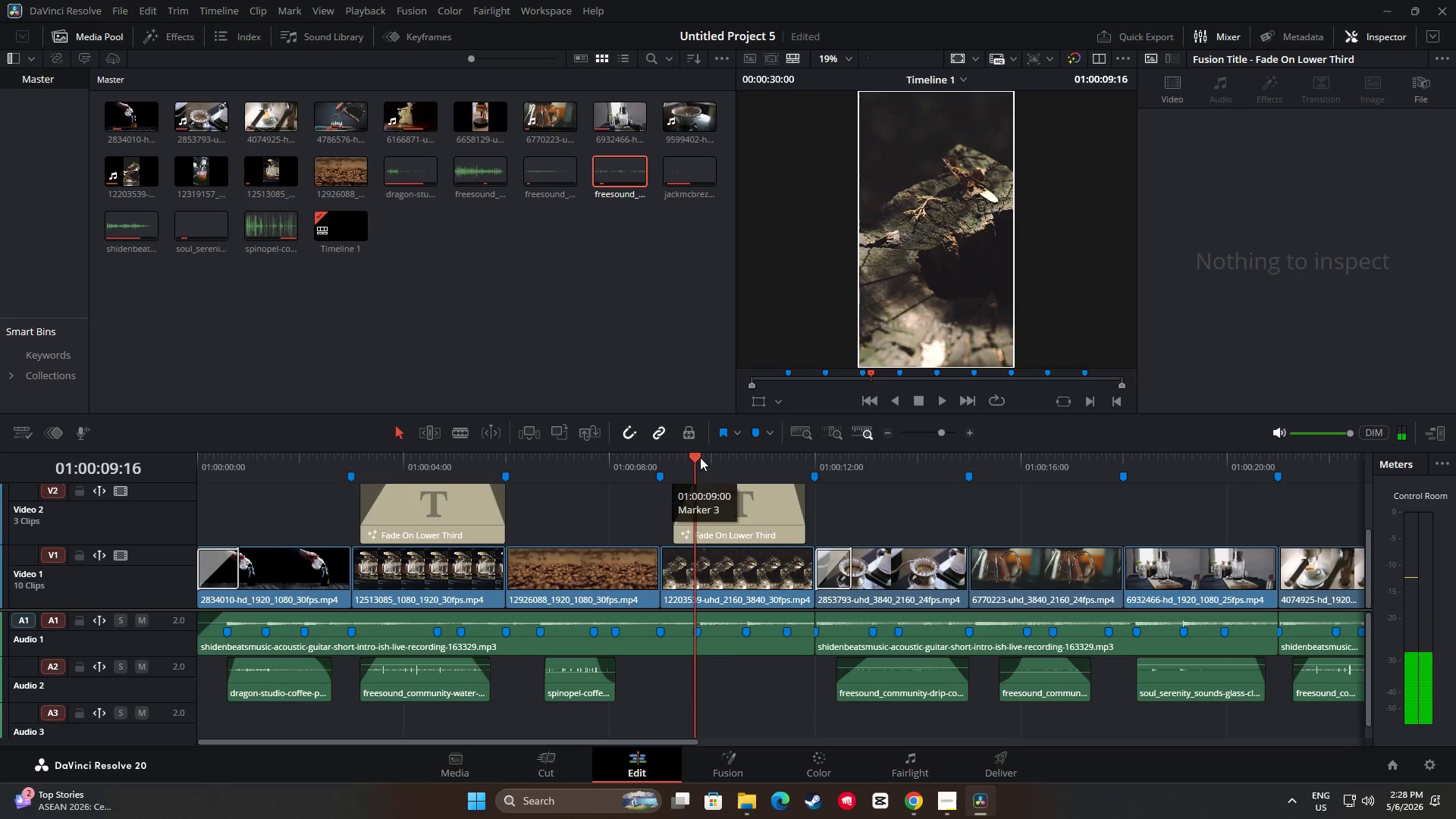 
left_click_drag(start_coordinate=[699, 457], to_coordinate=[453, 460])
 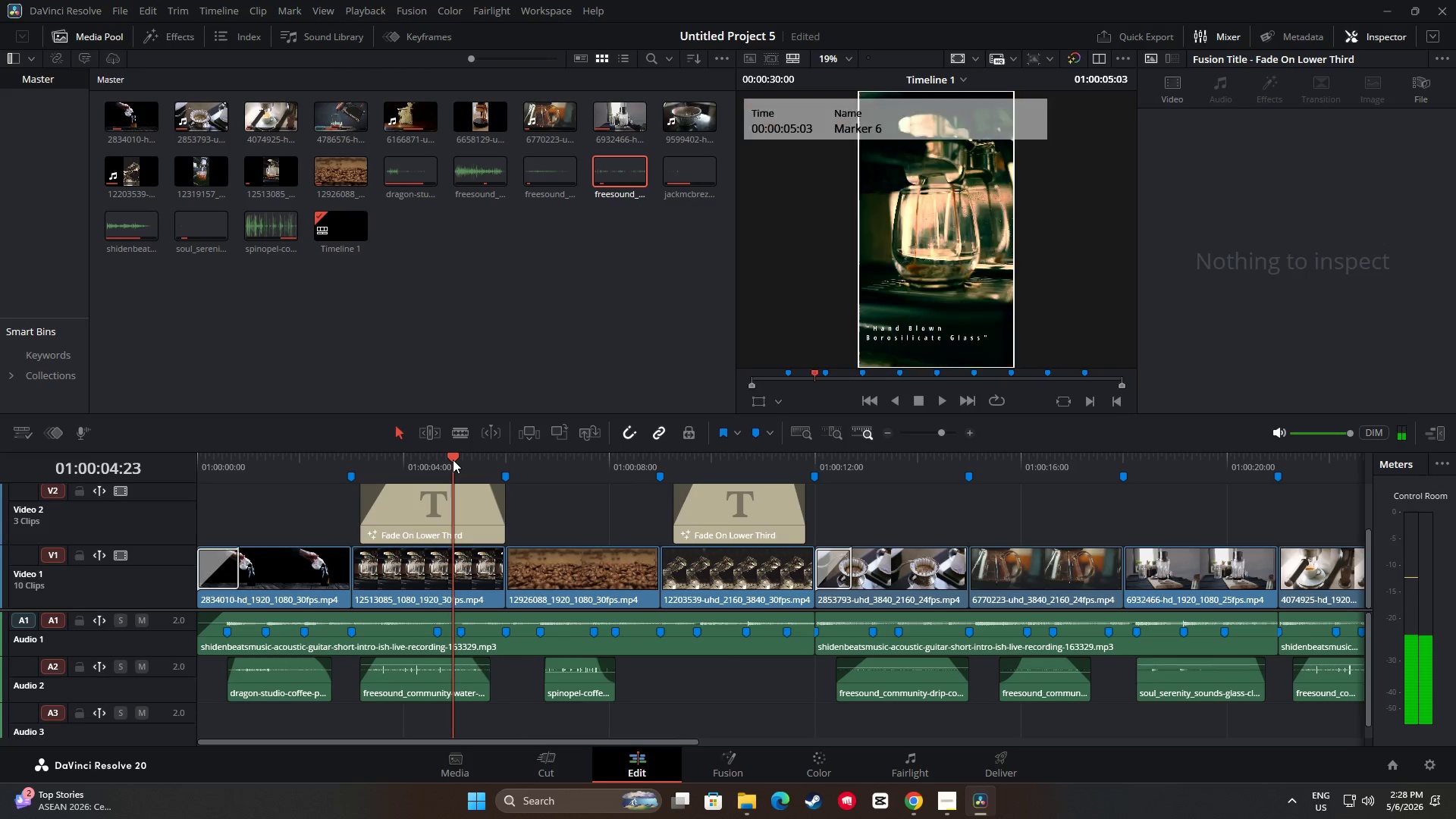 
key(Space)
 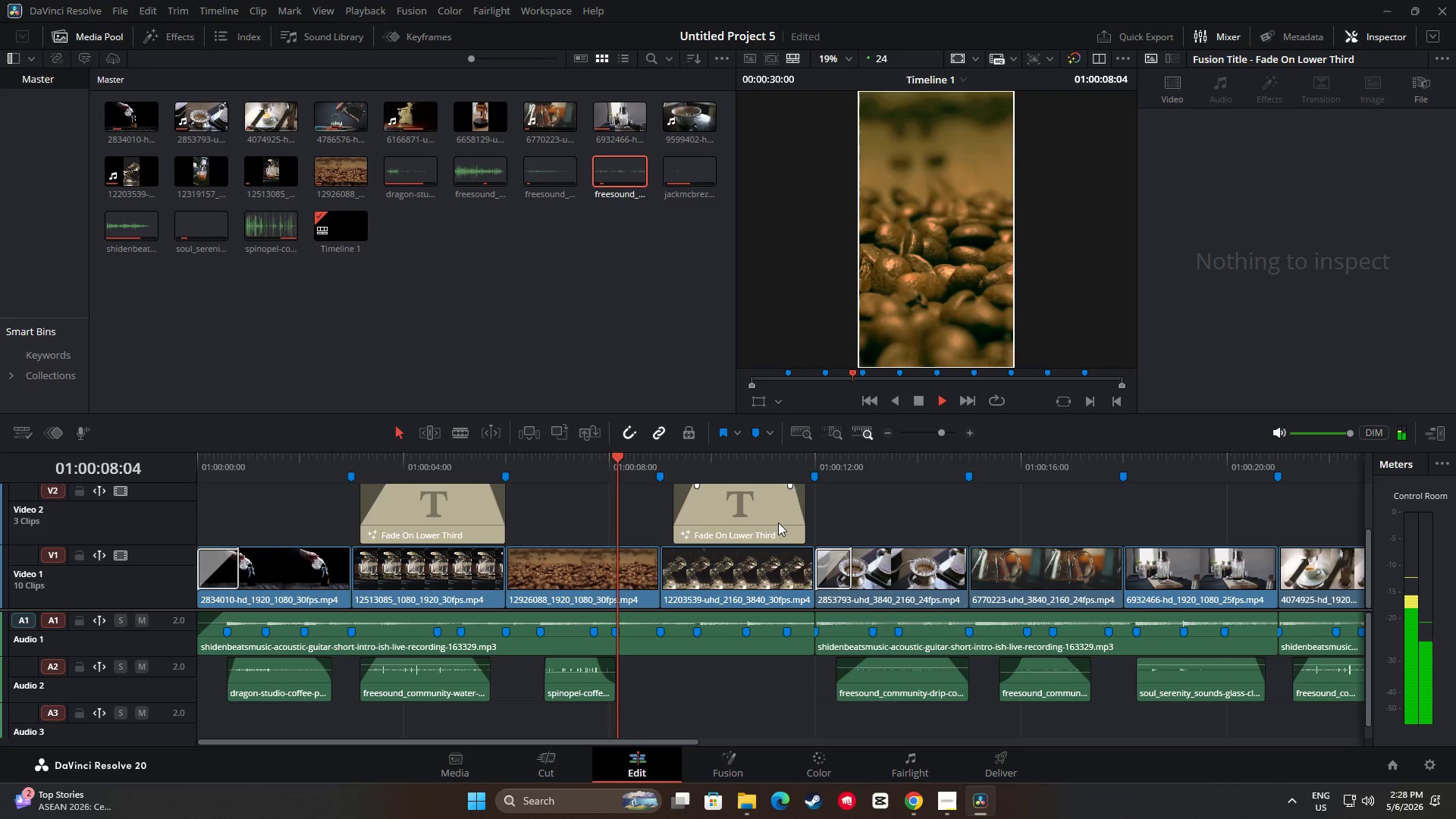 
key(Space)
 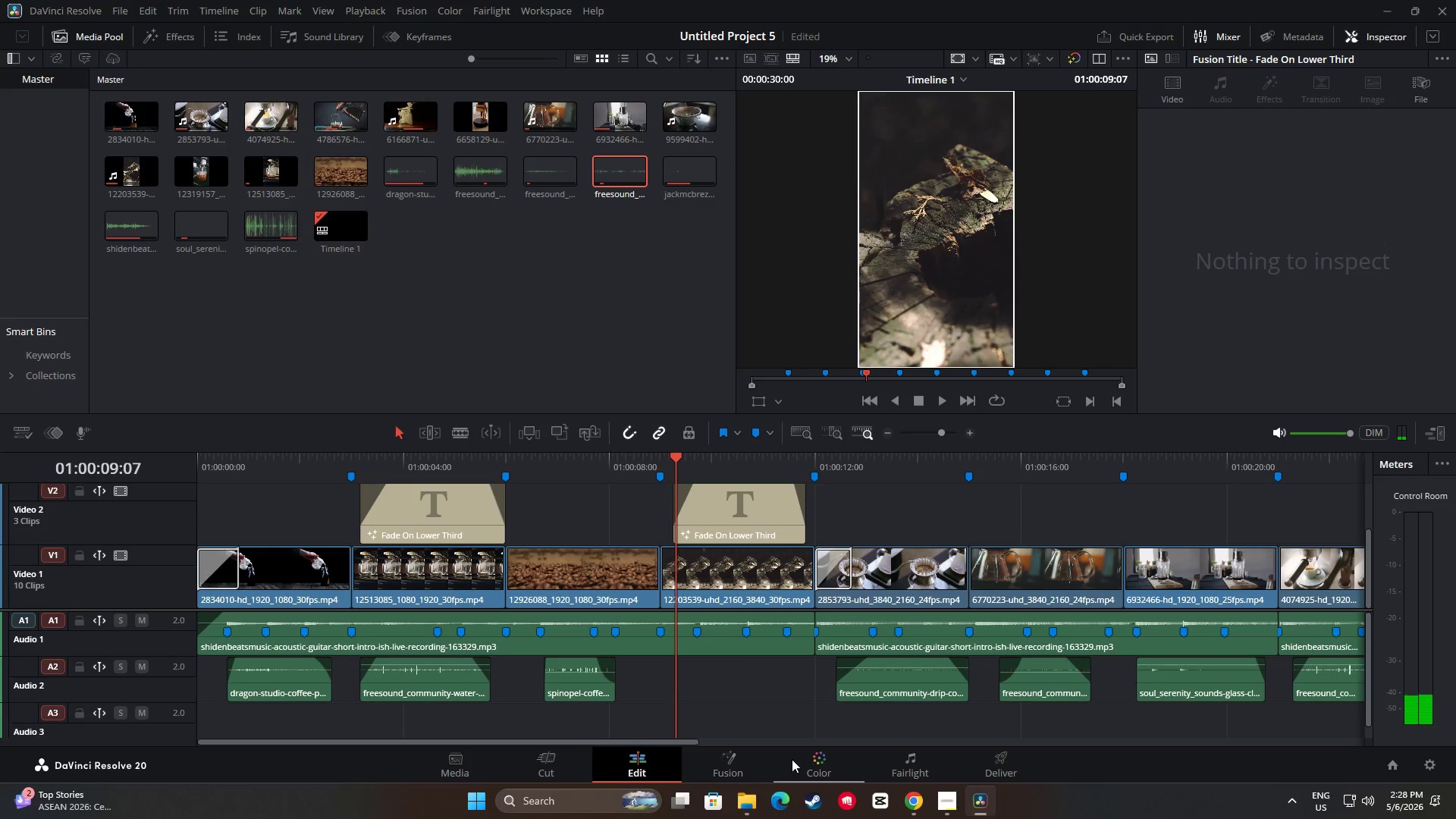 
left_click([832, 765])
 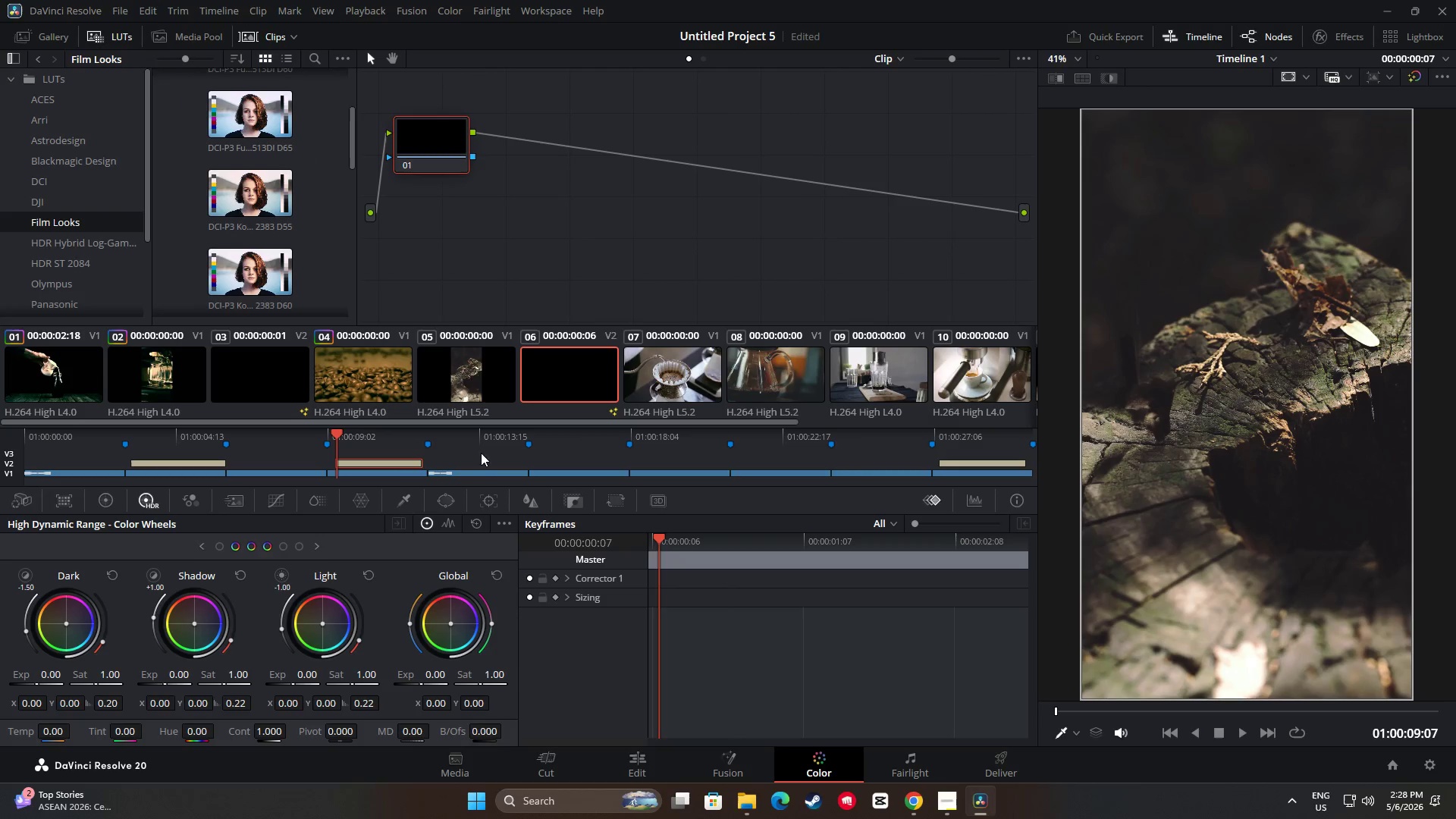 
left_click([380, 388])
 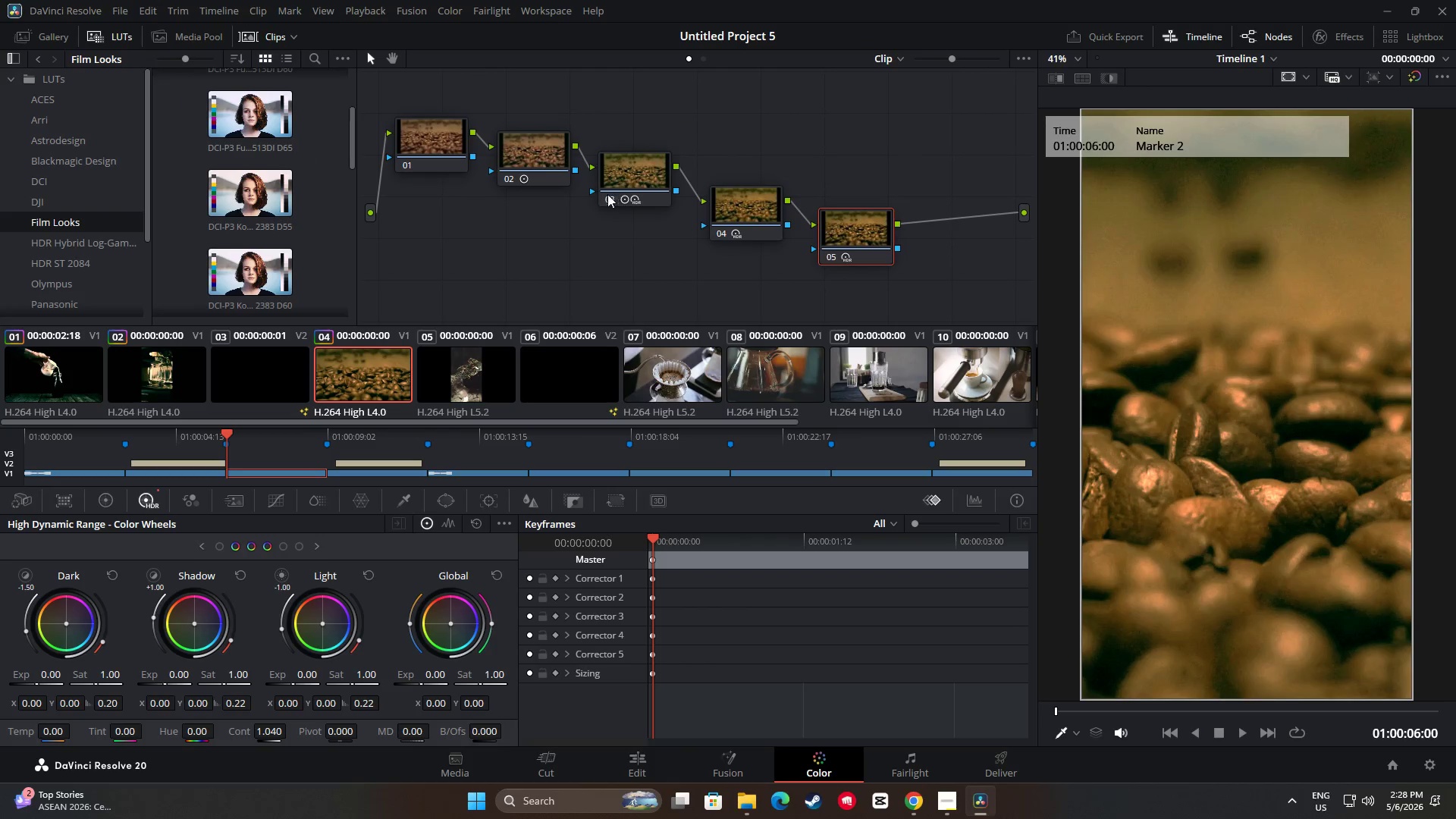 
left_click([532, 161])
 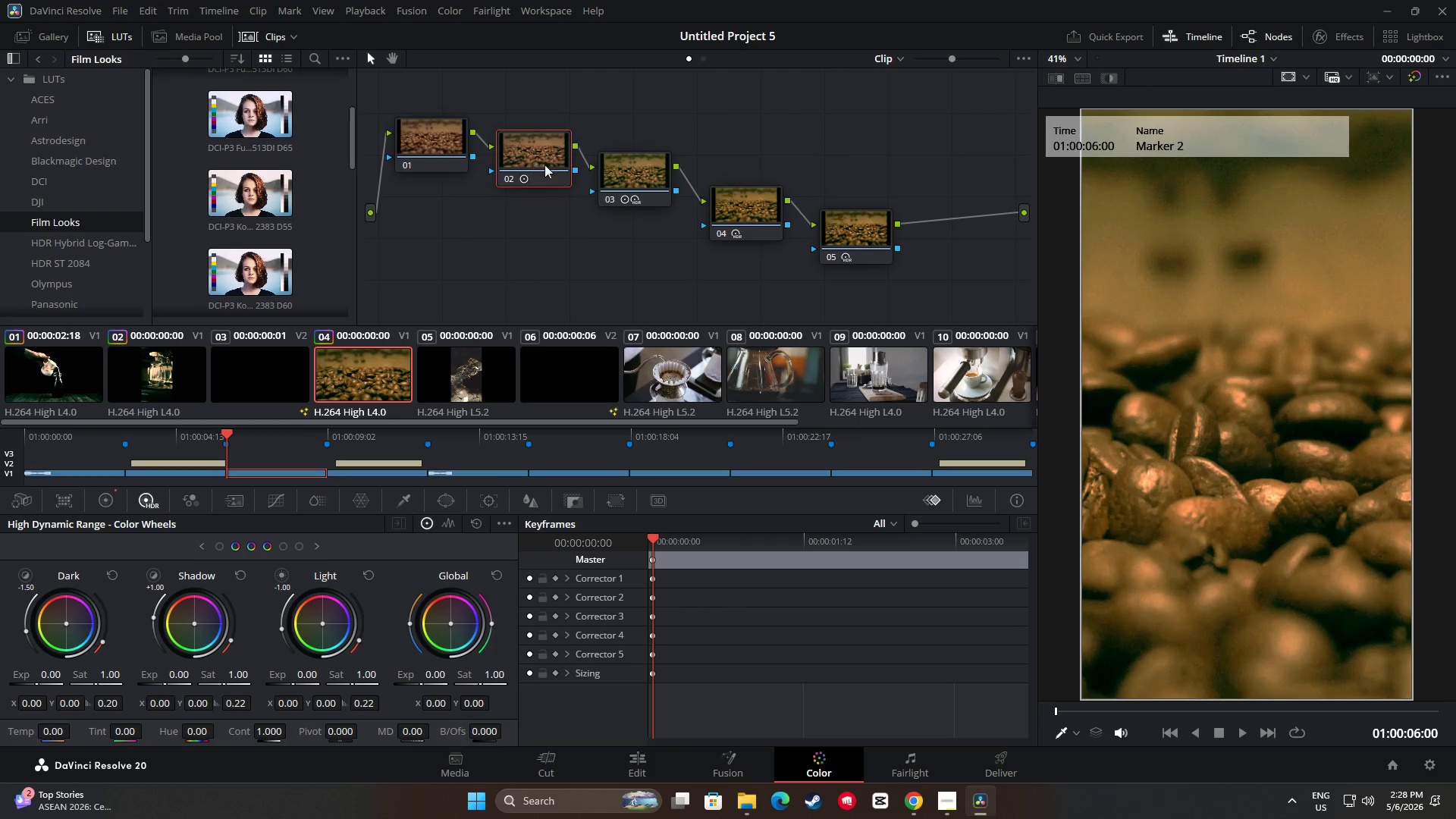 
key(Backspace)
 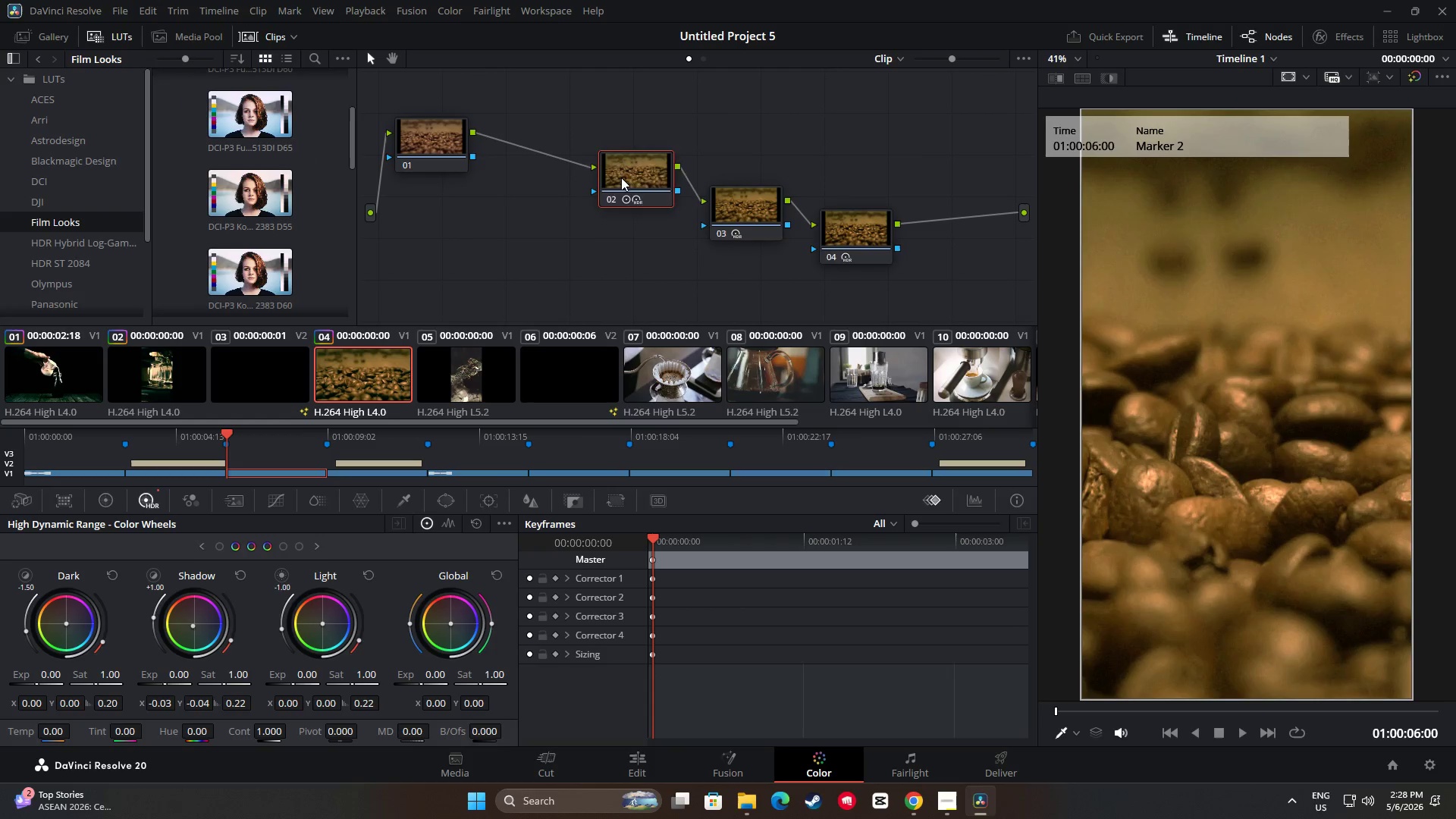 
key(Backspace)
 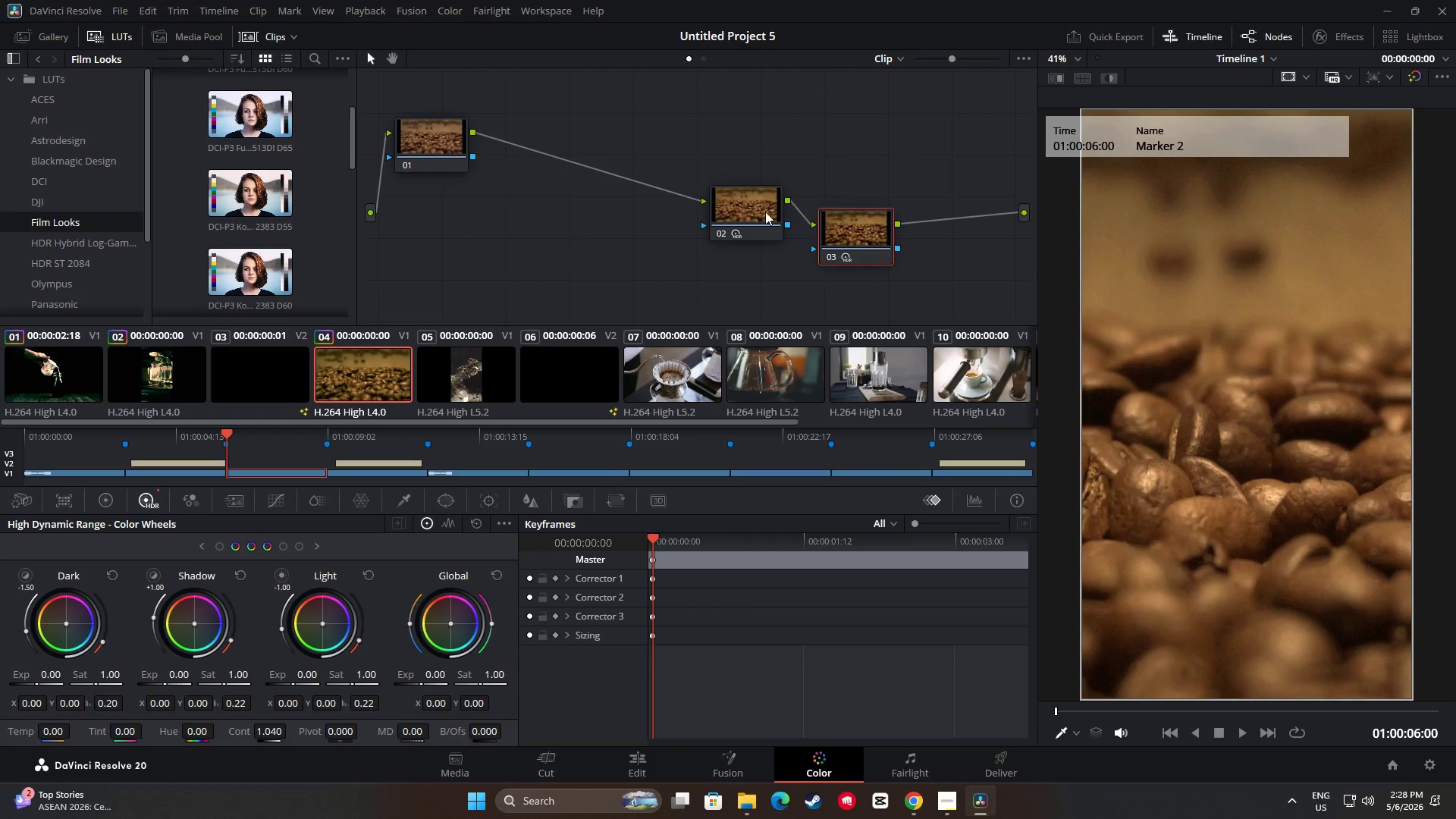 
double_click([767, 212])
 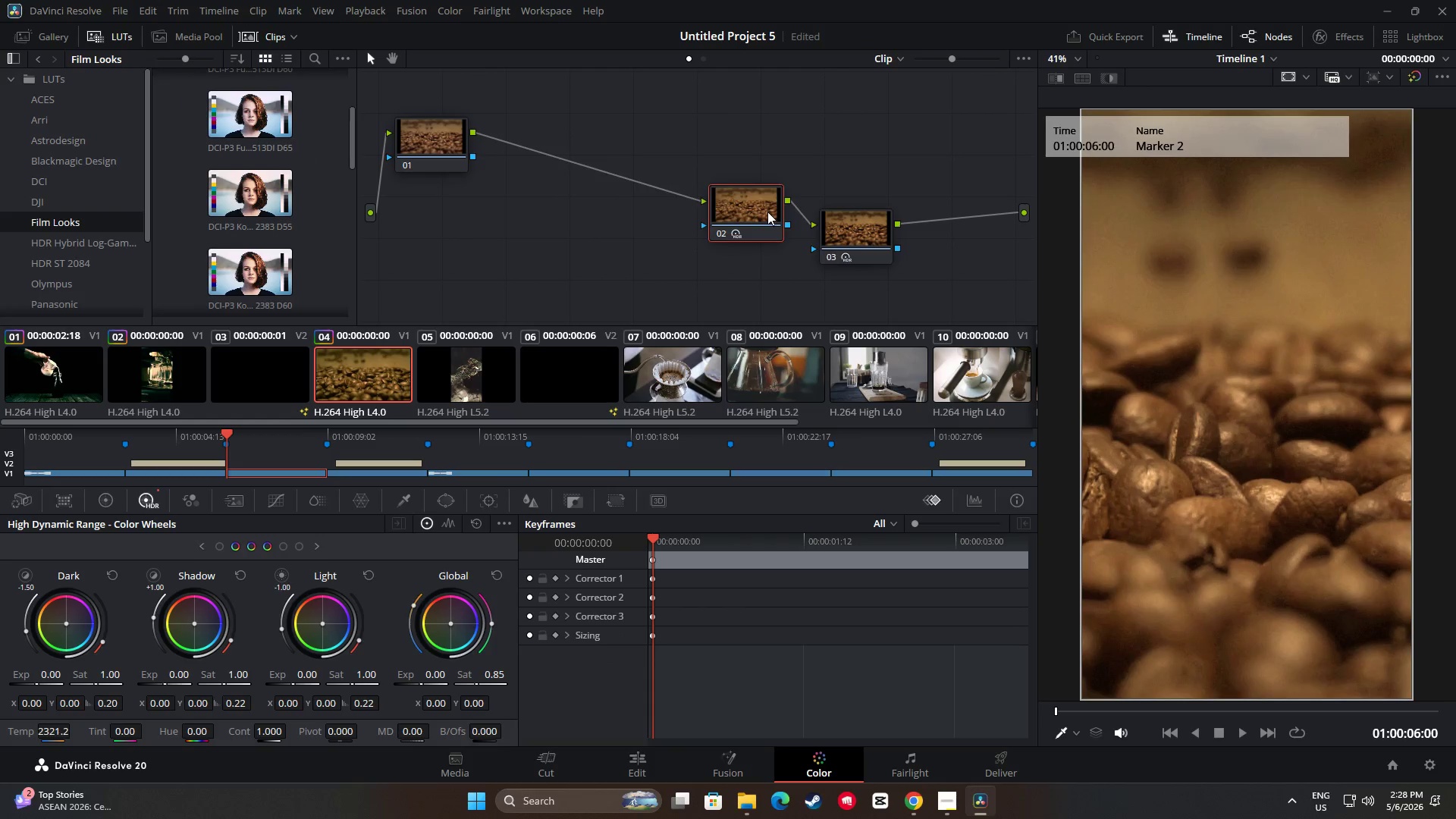 
key(Backspace)
 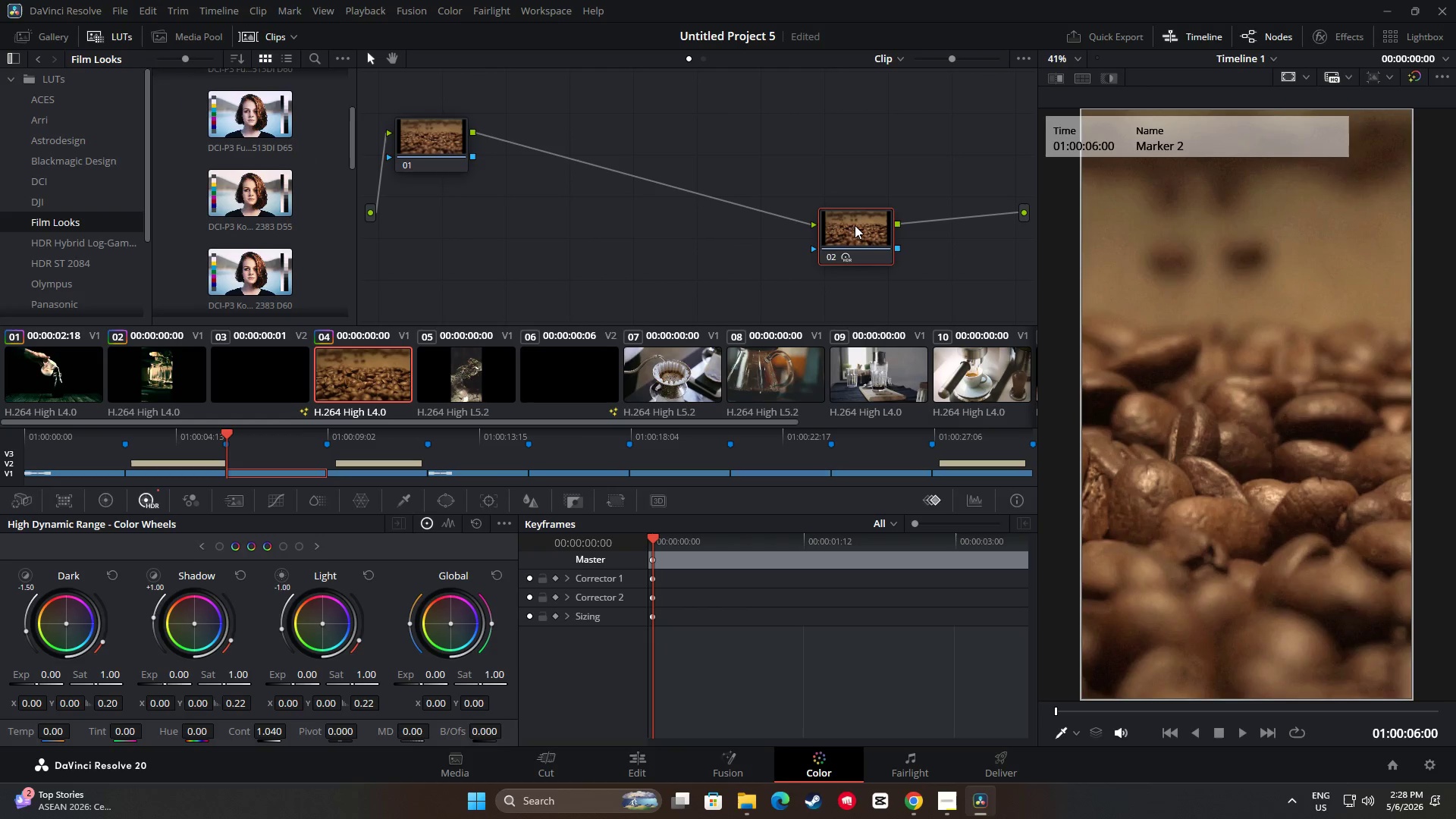 
triple_click([855, 225])
 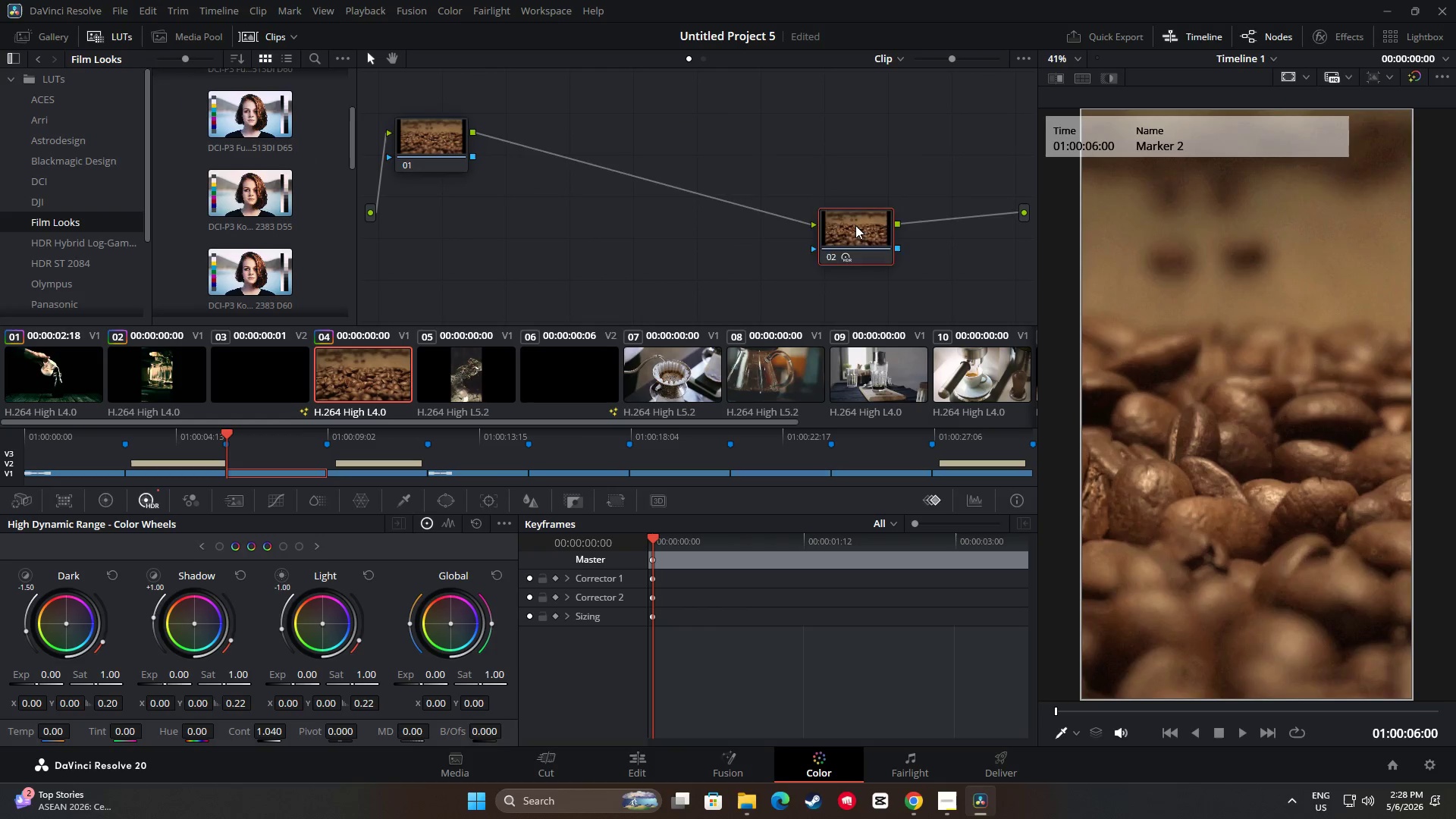 
key(Backspace)
 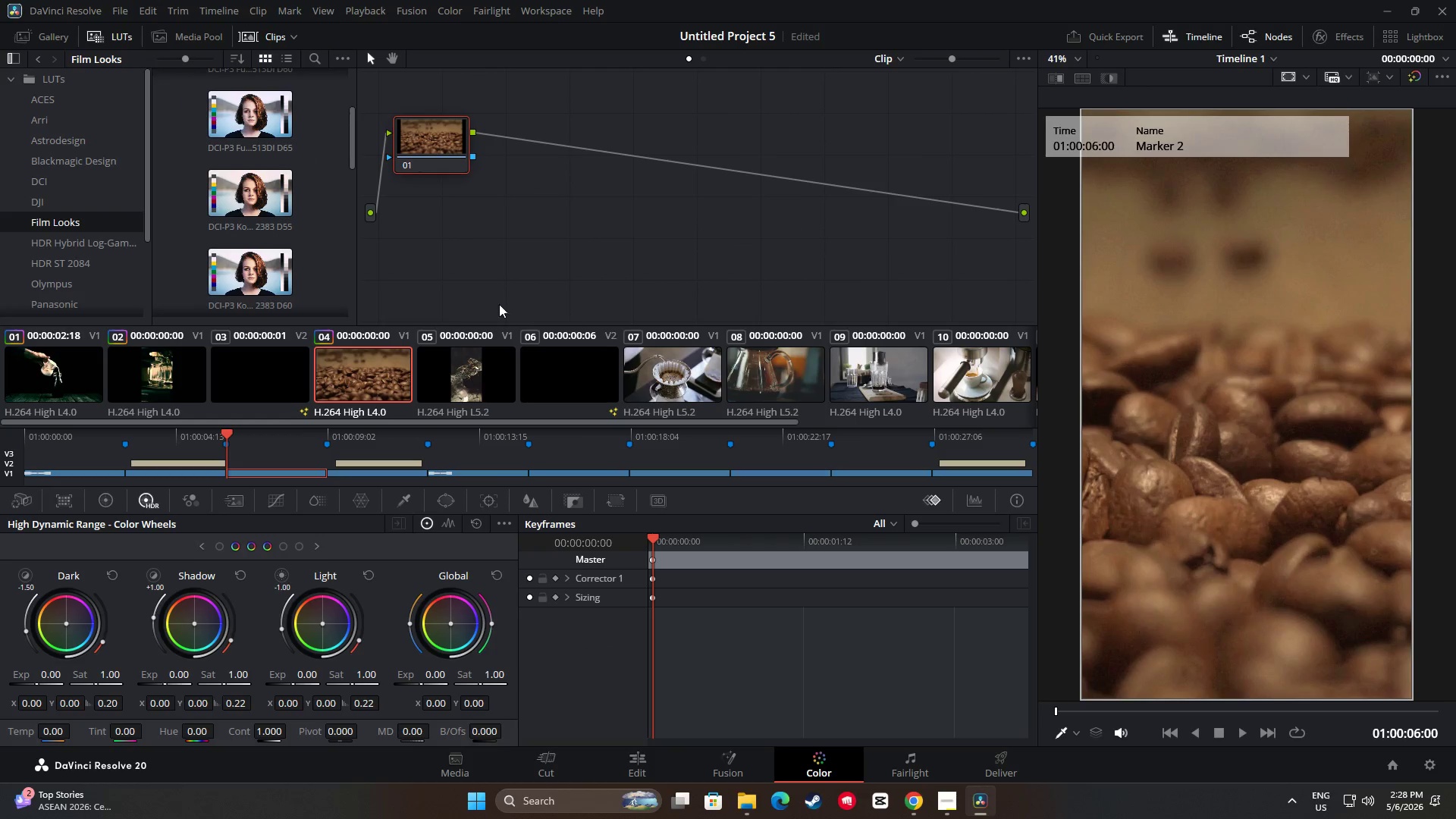 
left_click([463, 385])
 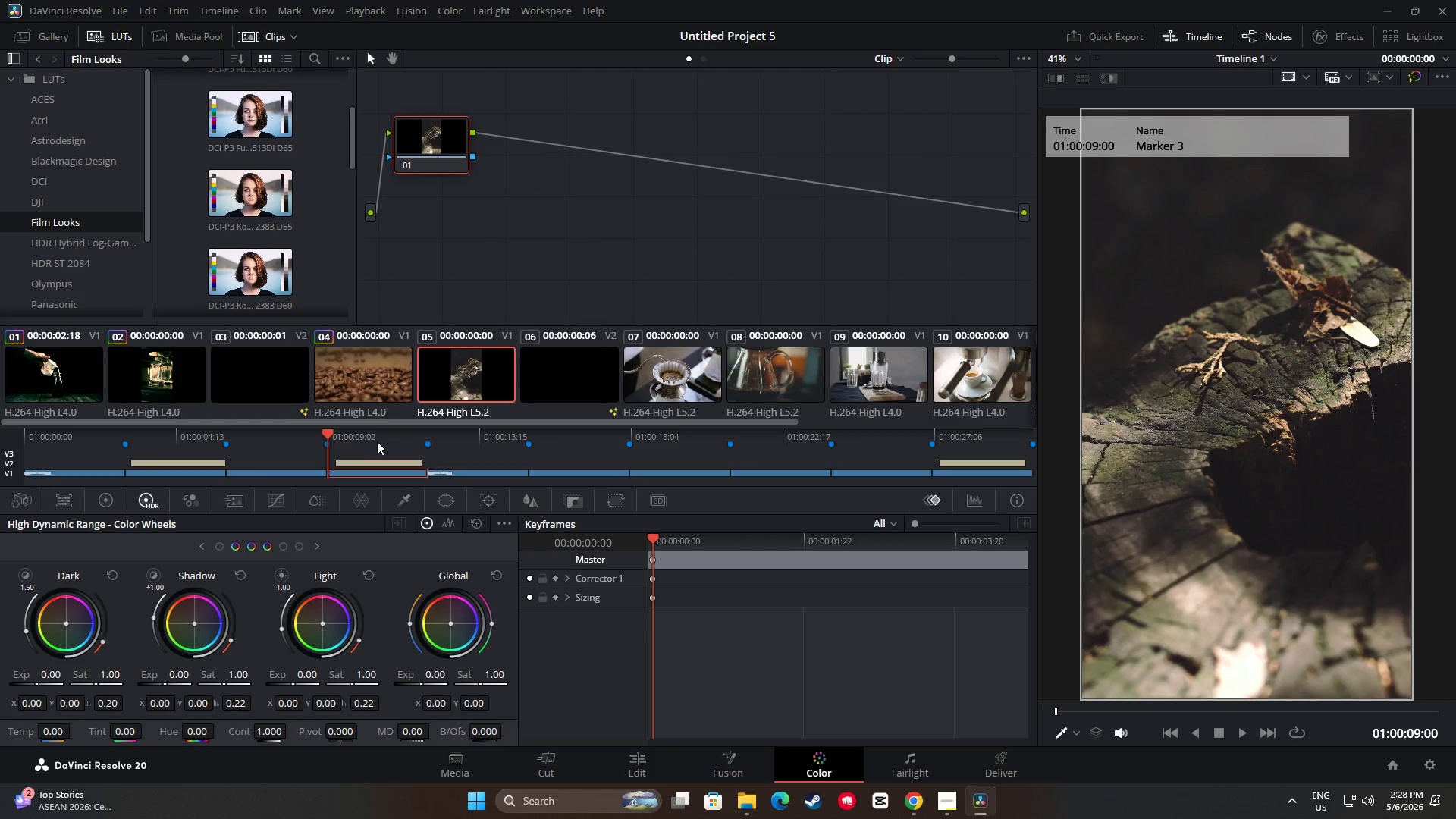 
key(Alt+S)
 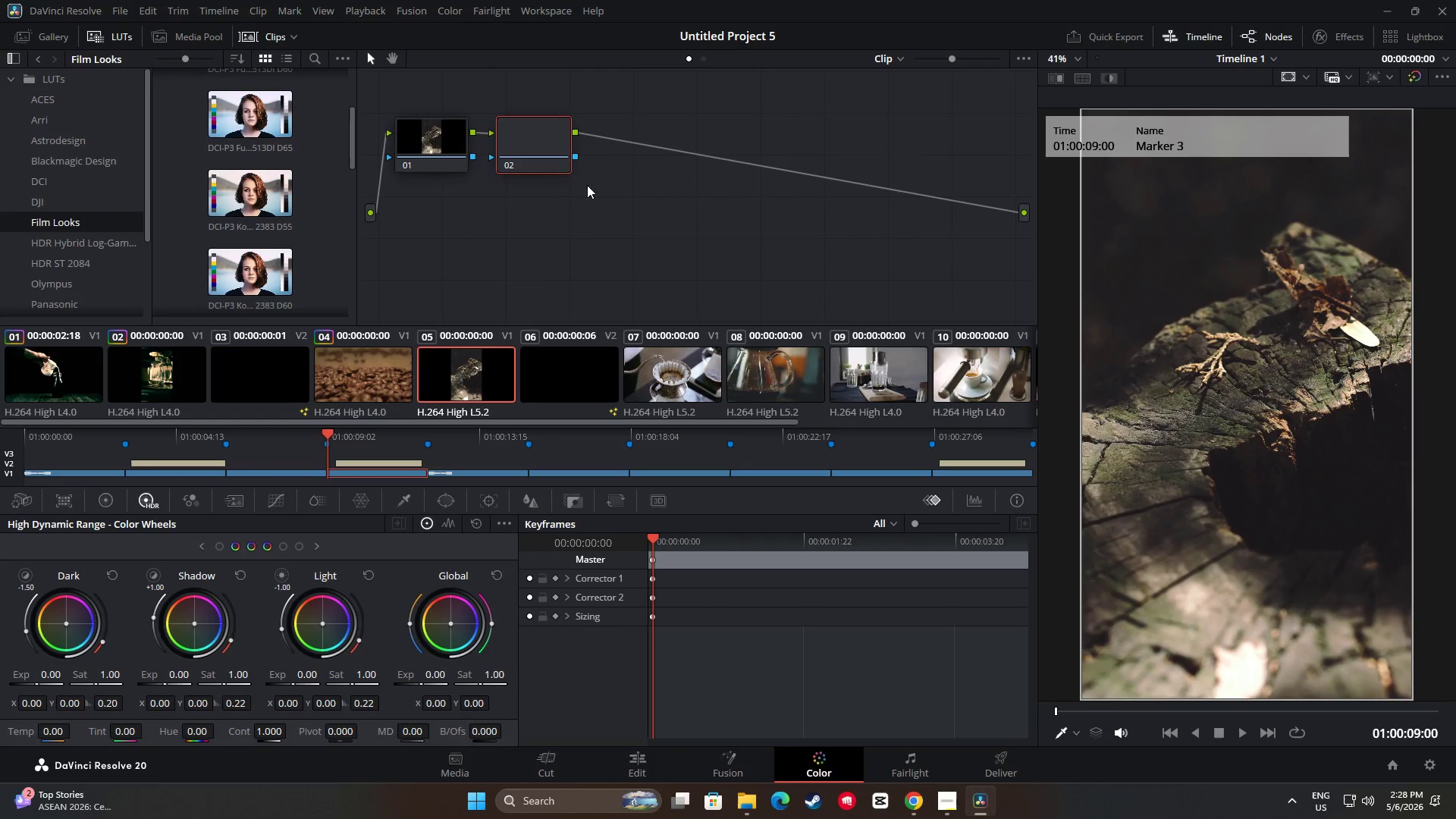 
key(Alt+S)
 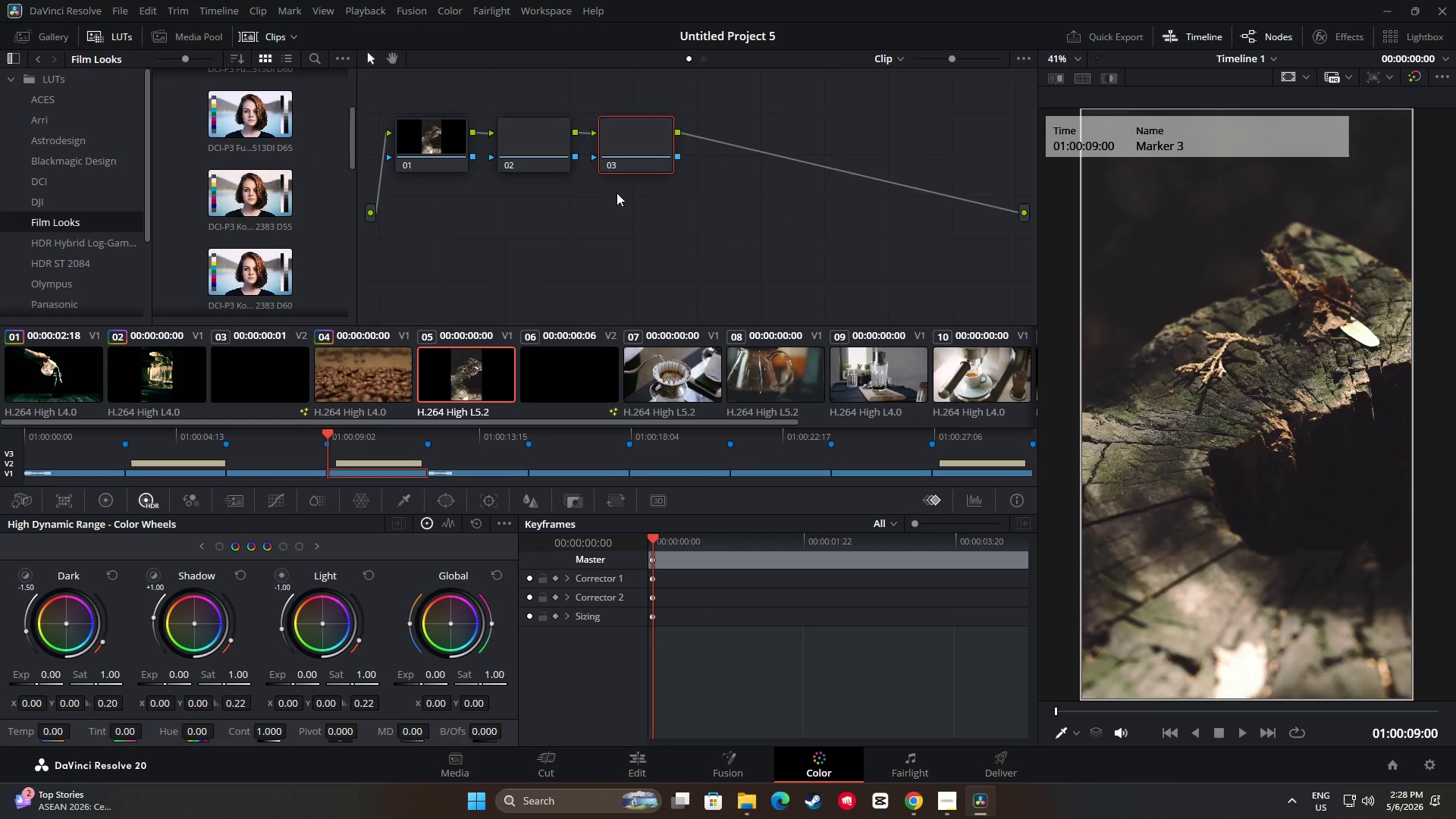 
key(Alt+S)
 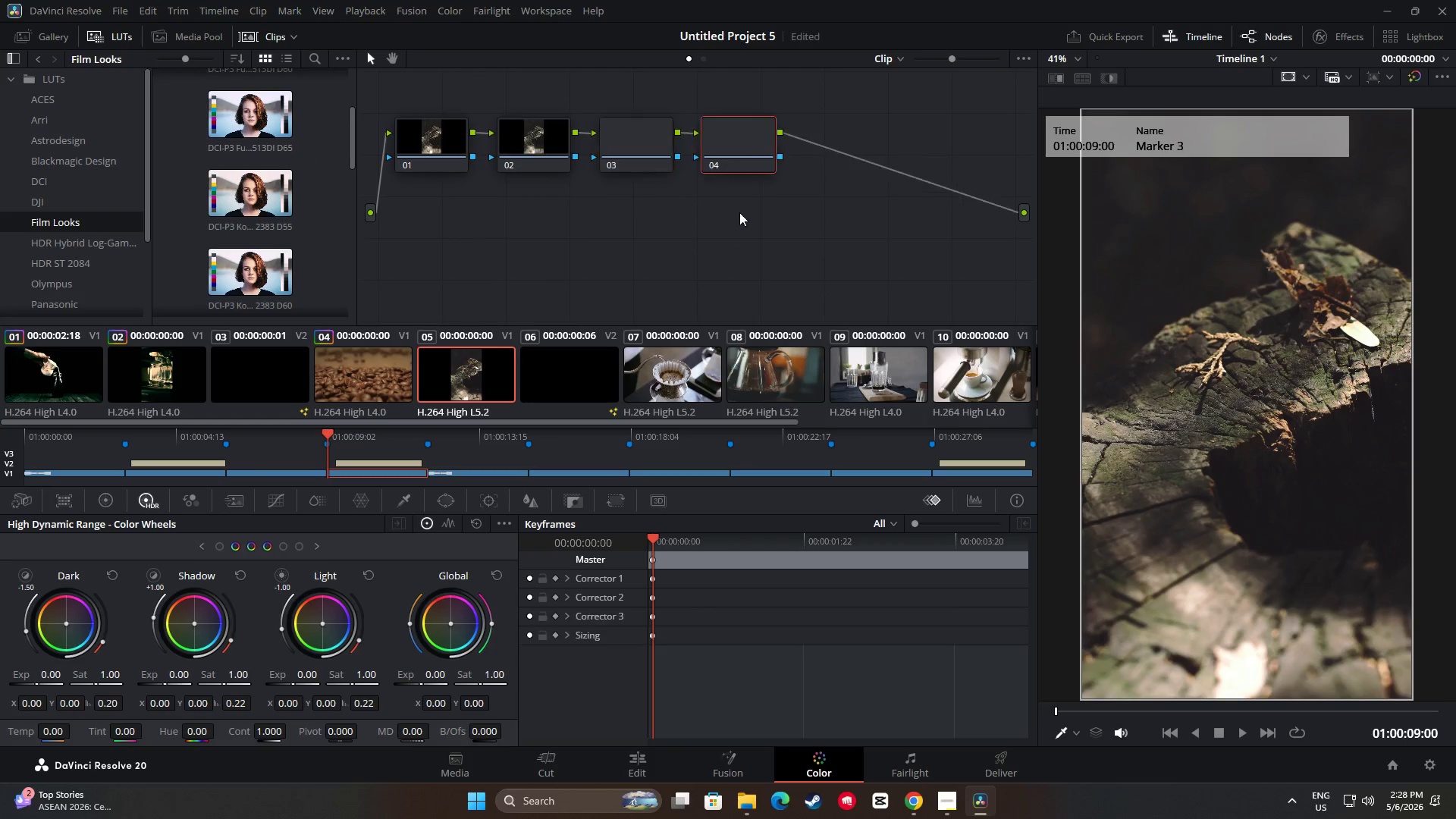 
key(Alt+S)
 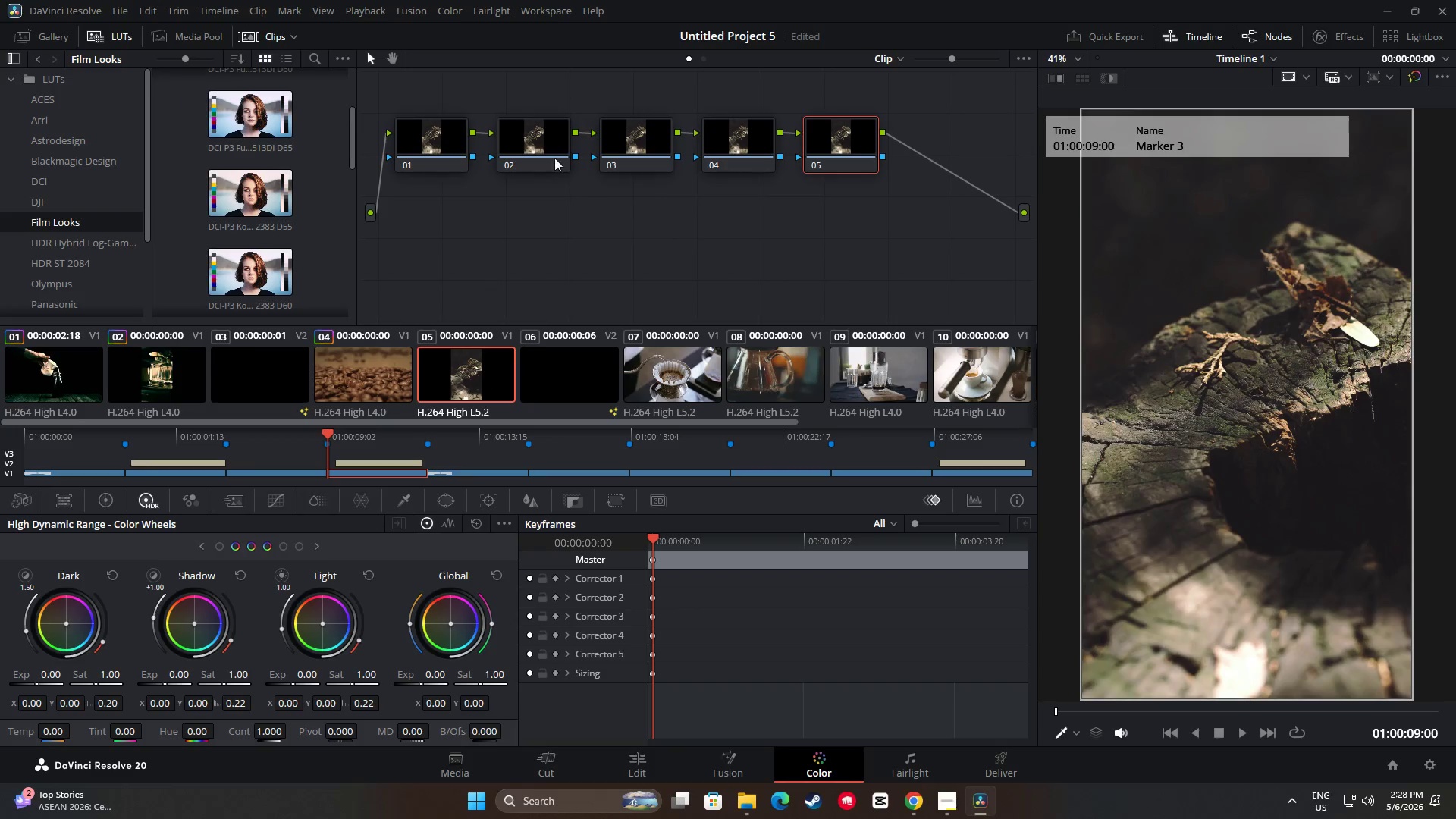 
left_click_drag(start_coordinate=[535, 150], to_coordinate=[535, 165])
 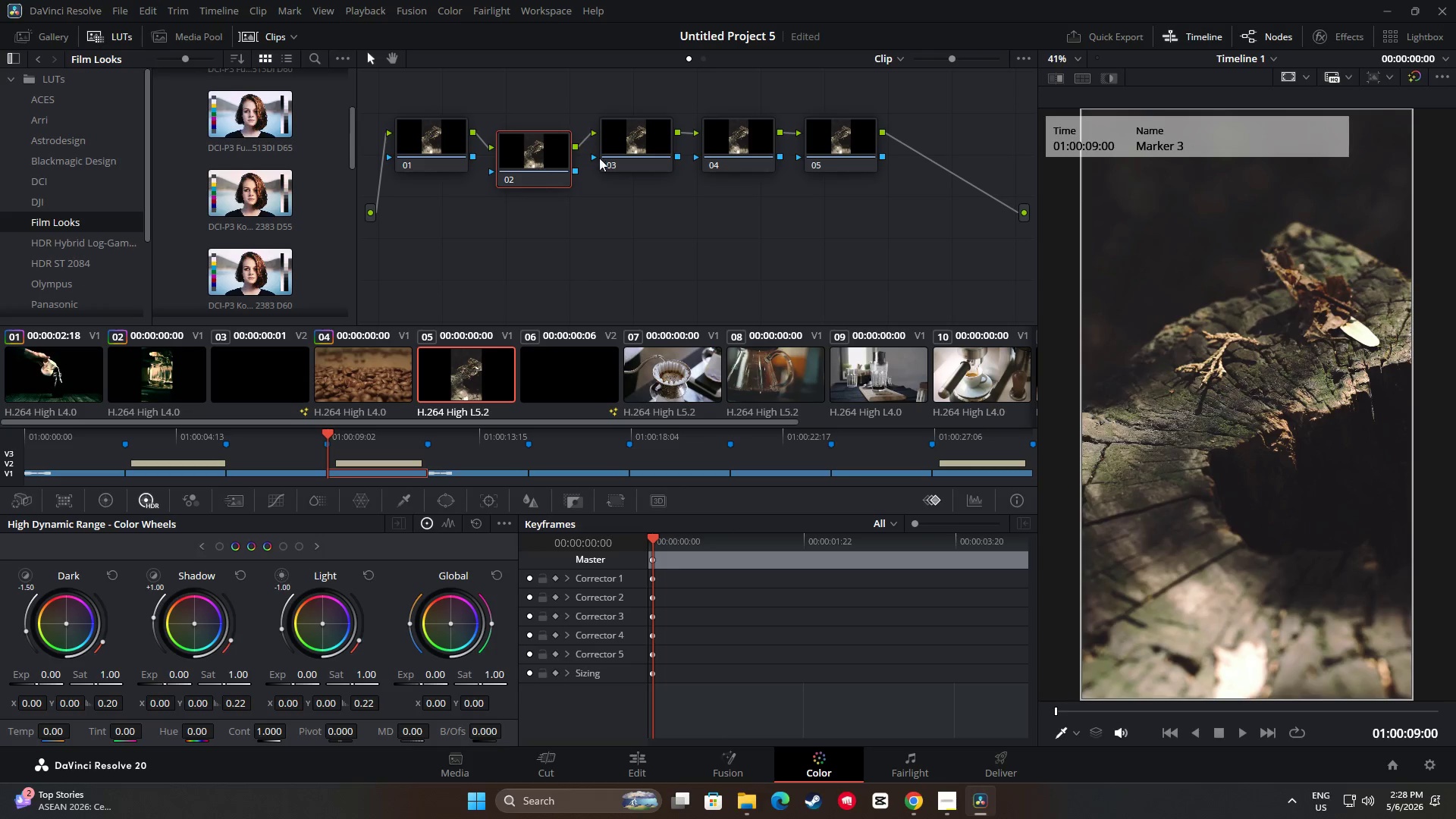 
left_click_drag(start_coordinate=[651, 149], to_coordinate=[649, 188])
 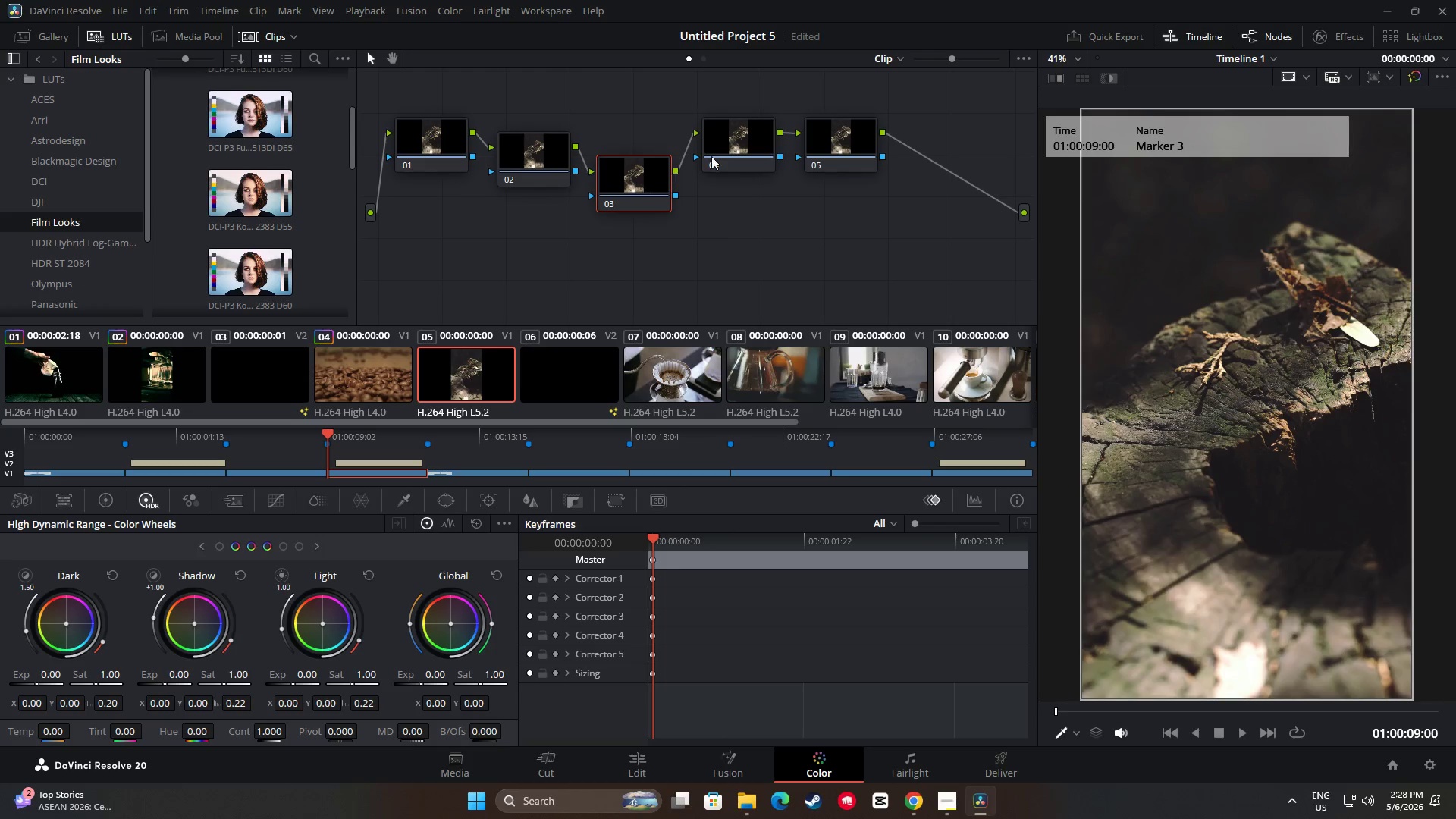 
left_click_drag(start_coordinate=[717, 155], to_coordinate=[727, 222])
 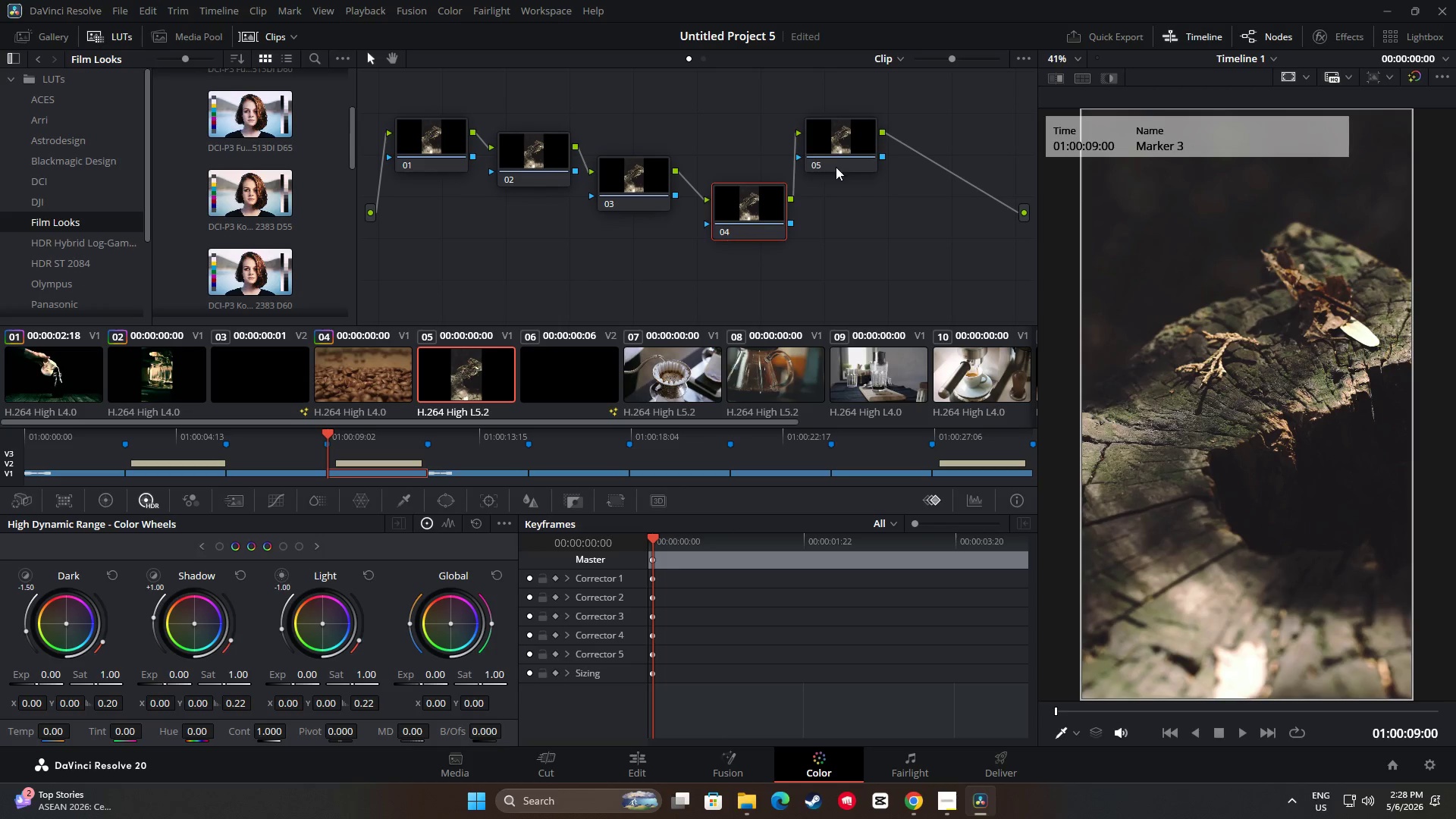 
left_click_drag(start_coordinate=[836, 167], to_coordinate=[854, 256])
 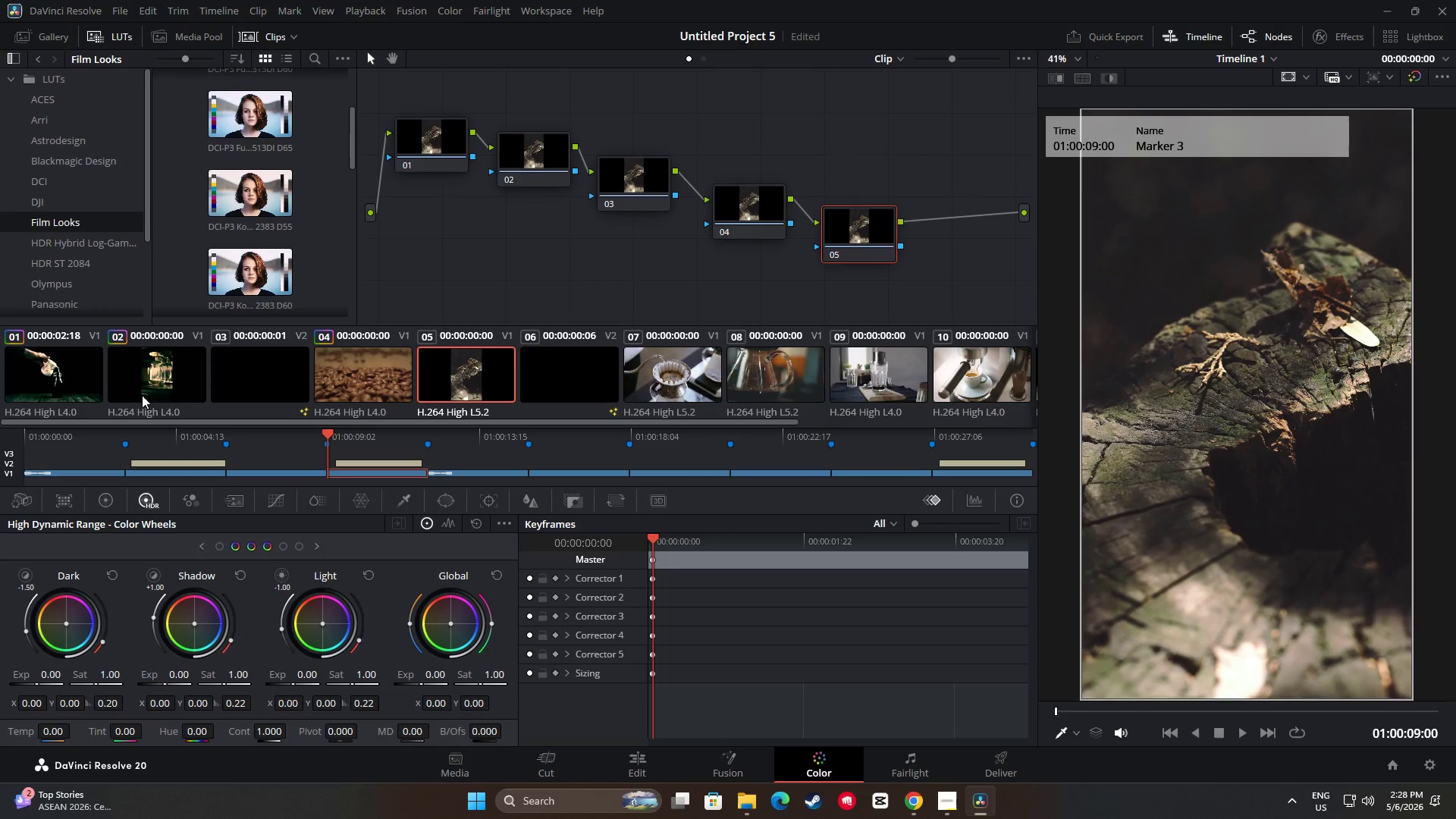 
left_click([147, 384])
 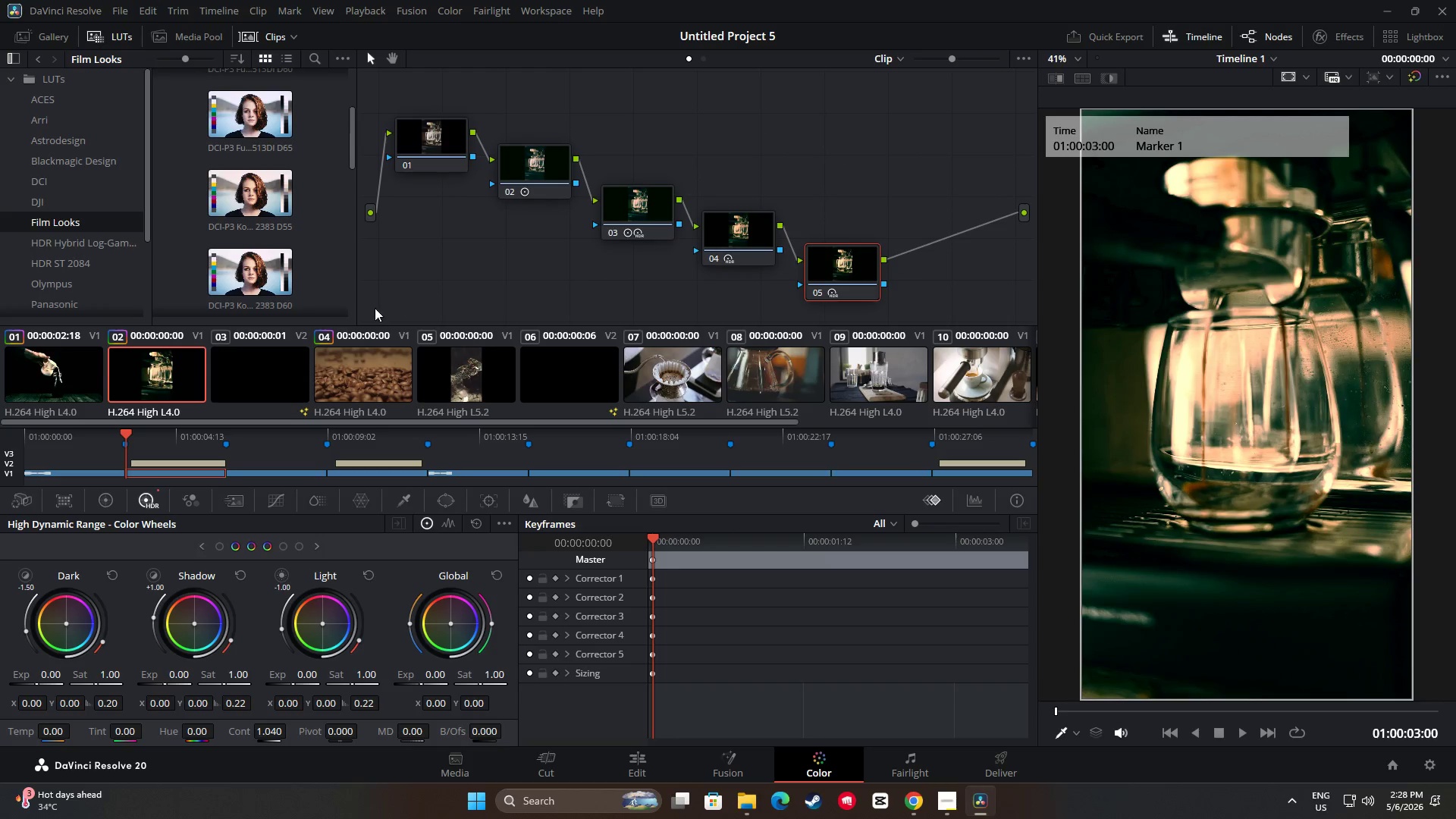 
left_click([516, 156])
 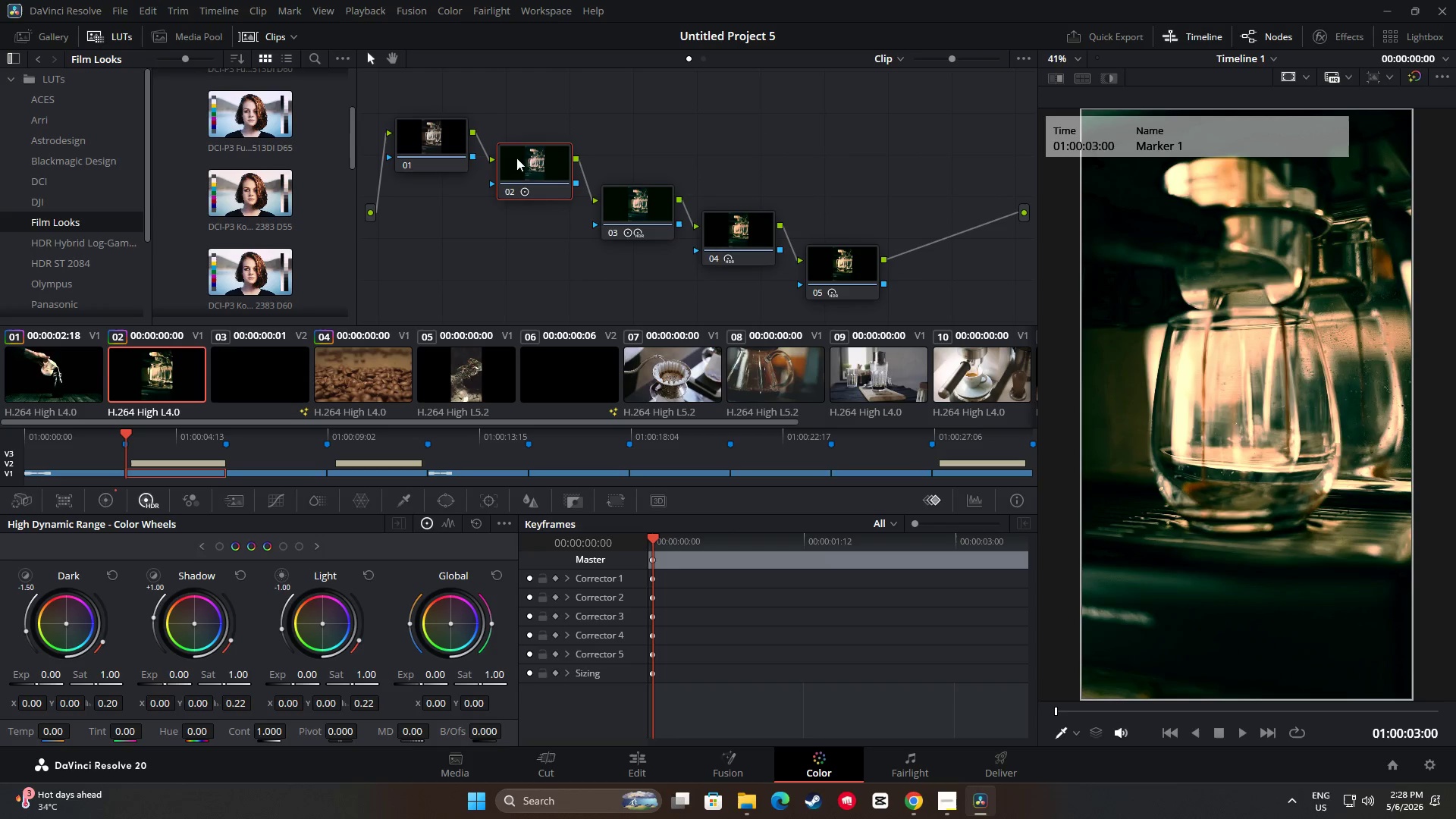 
key(Control+ControlLeft)
 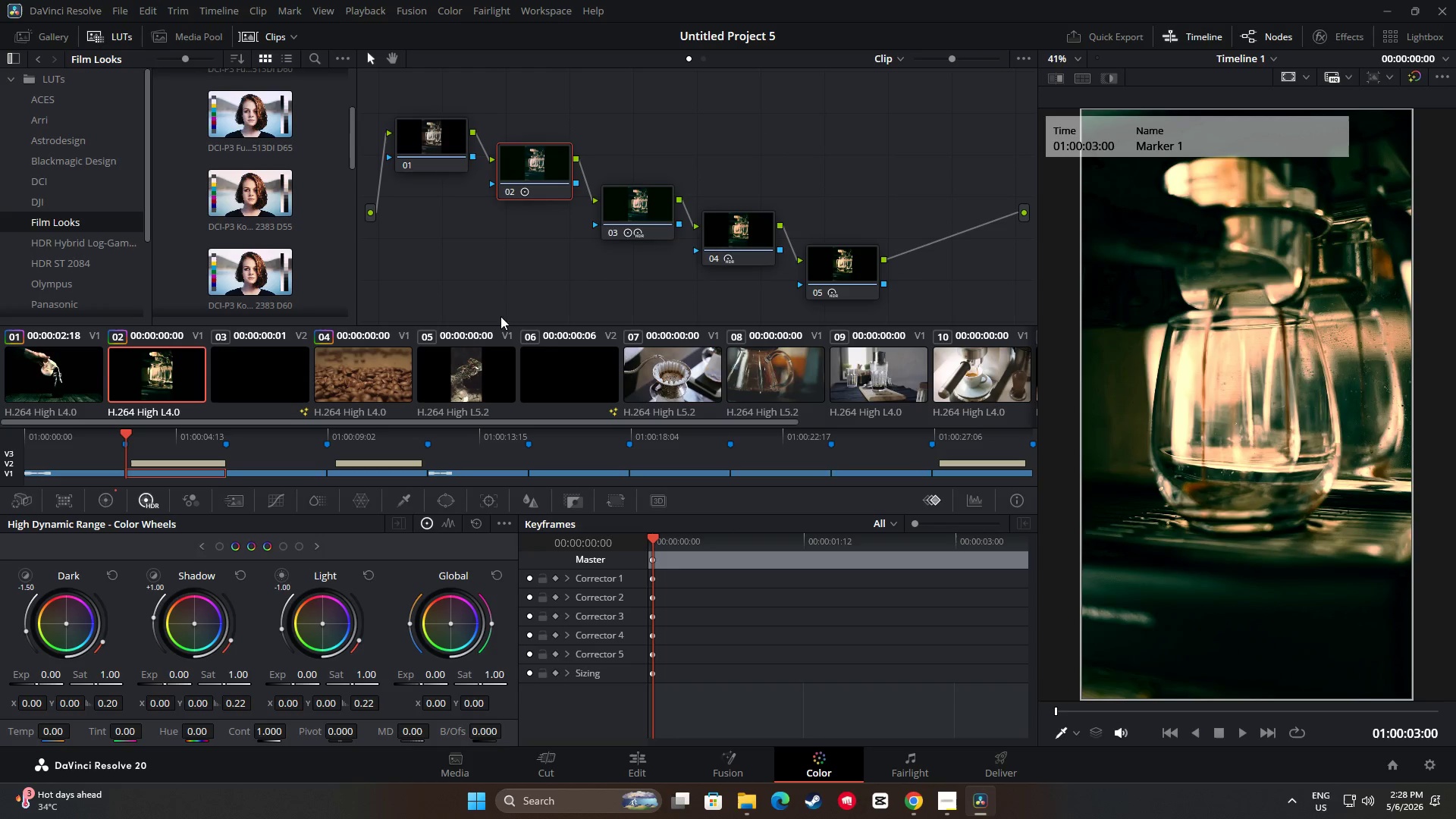 
key(Control+C)
 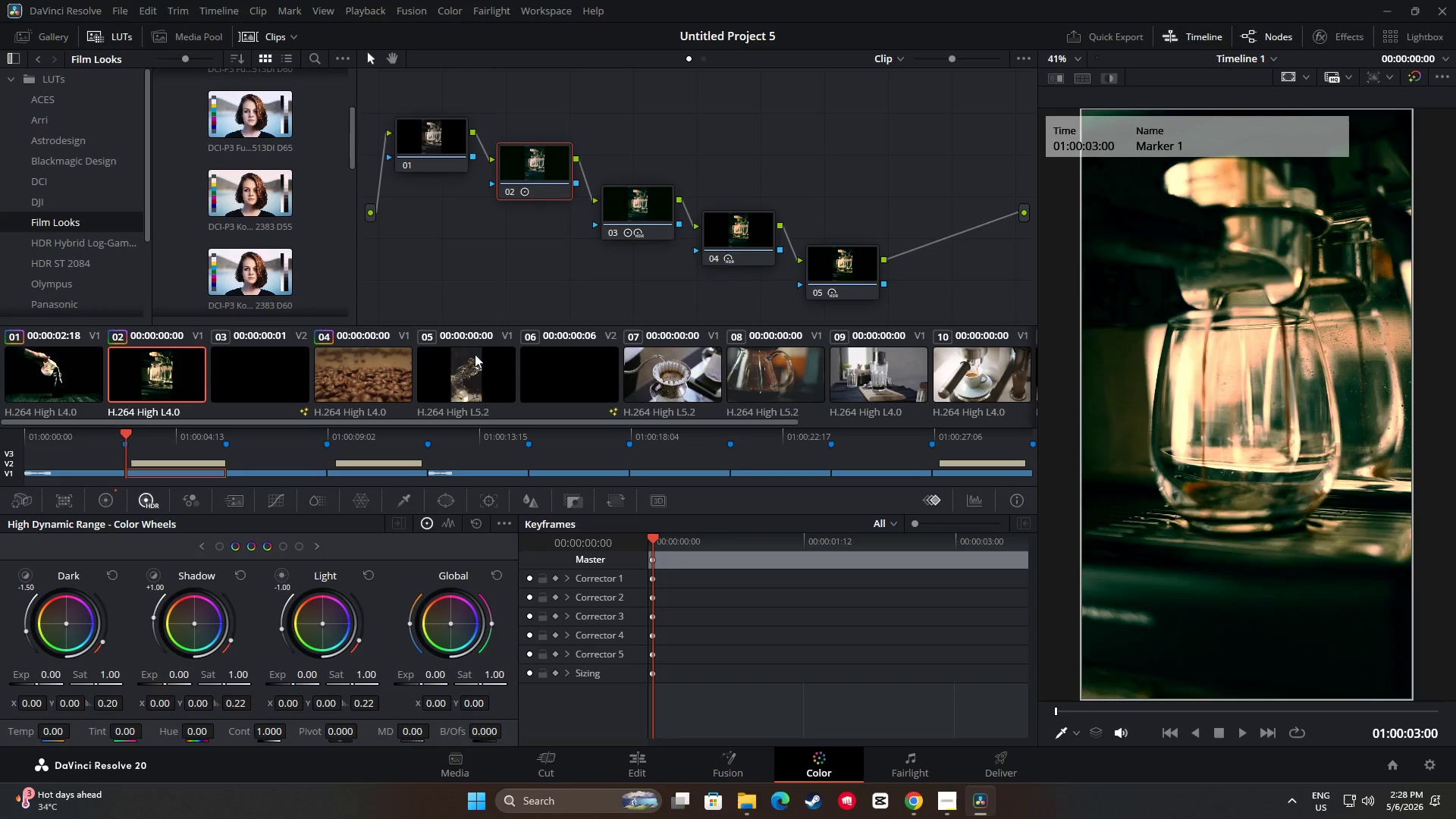 
left_click([471, 364])
 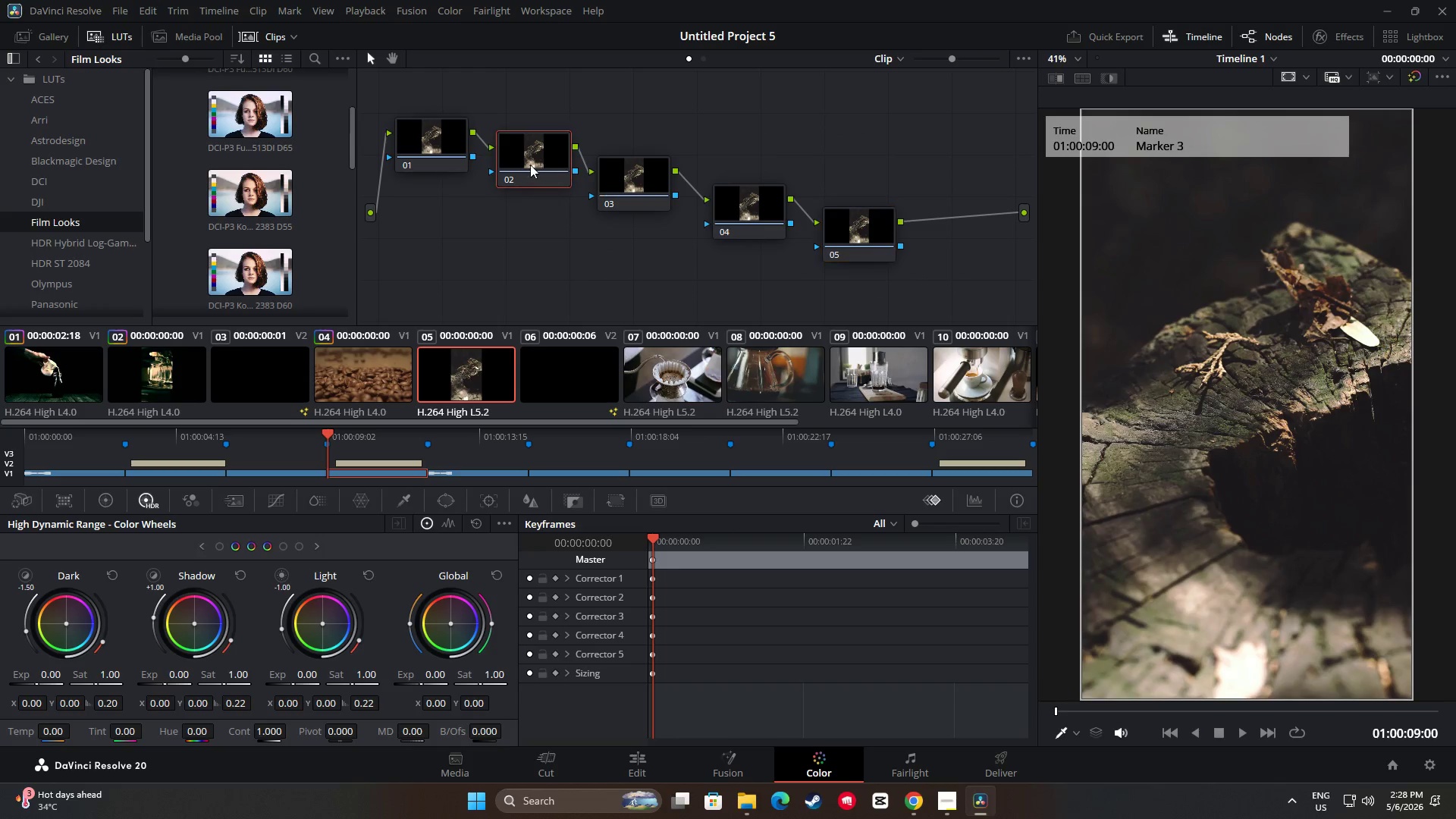 
key(Control+ControlLeft)
 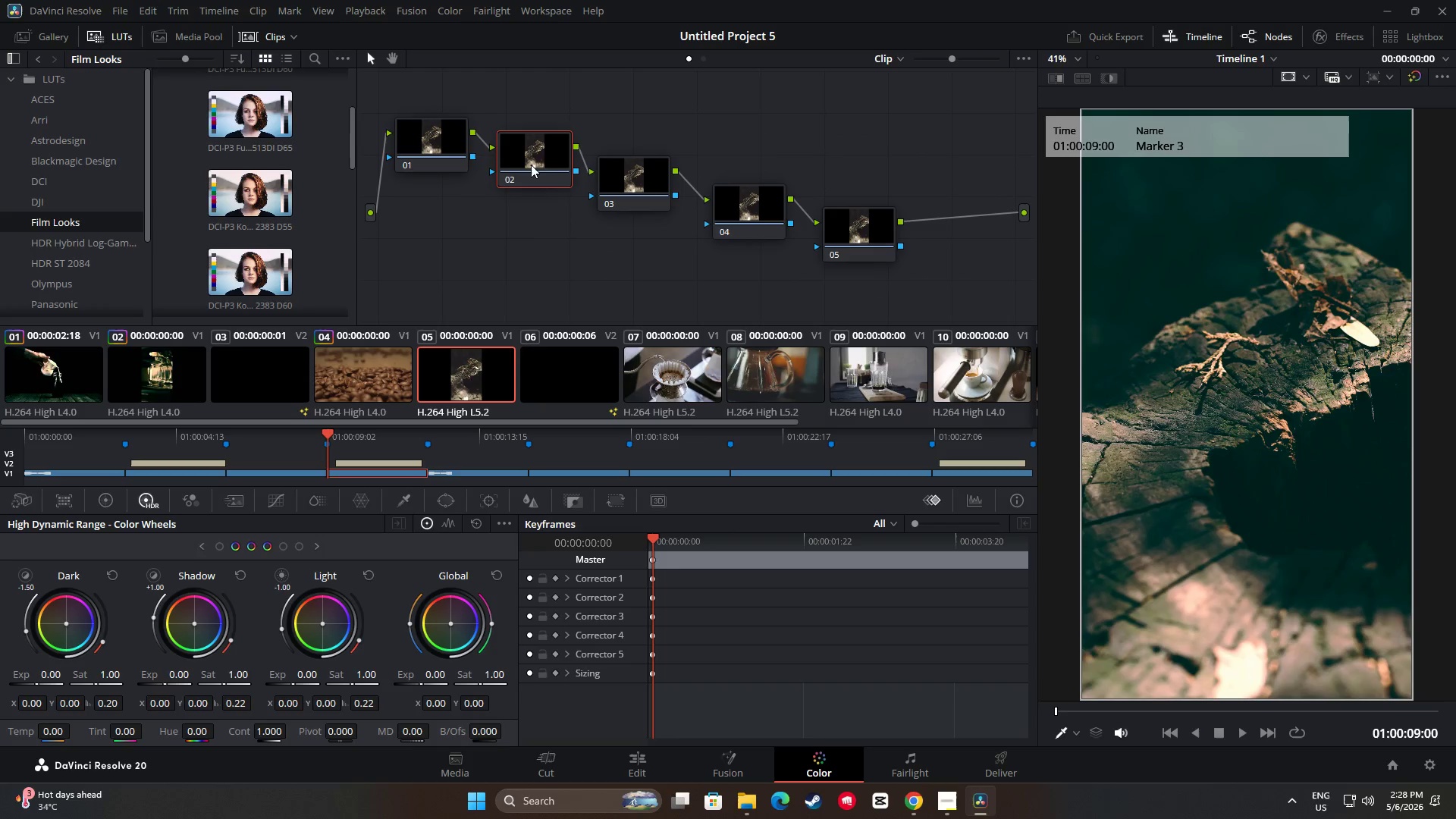 
key(Control+V)
 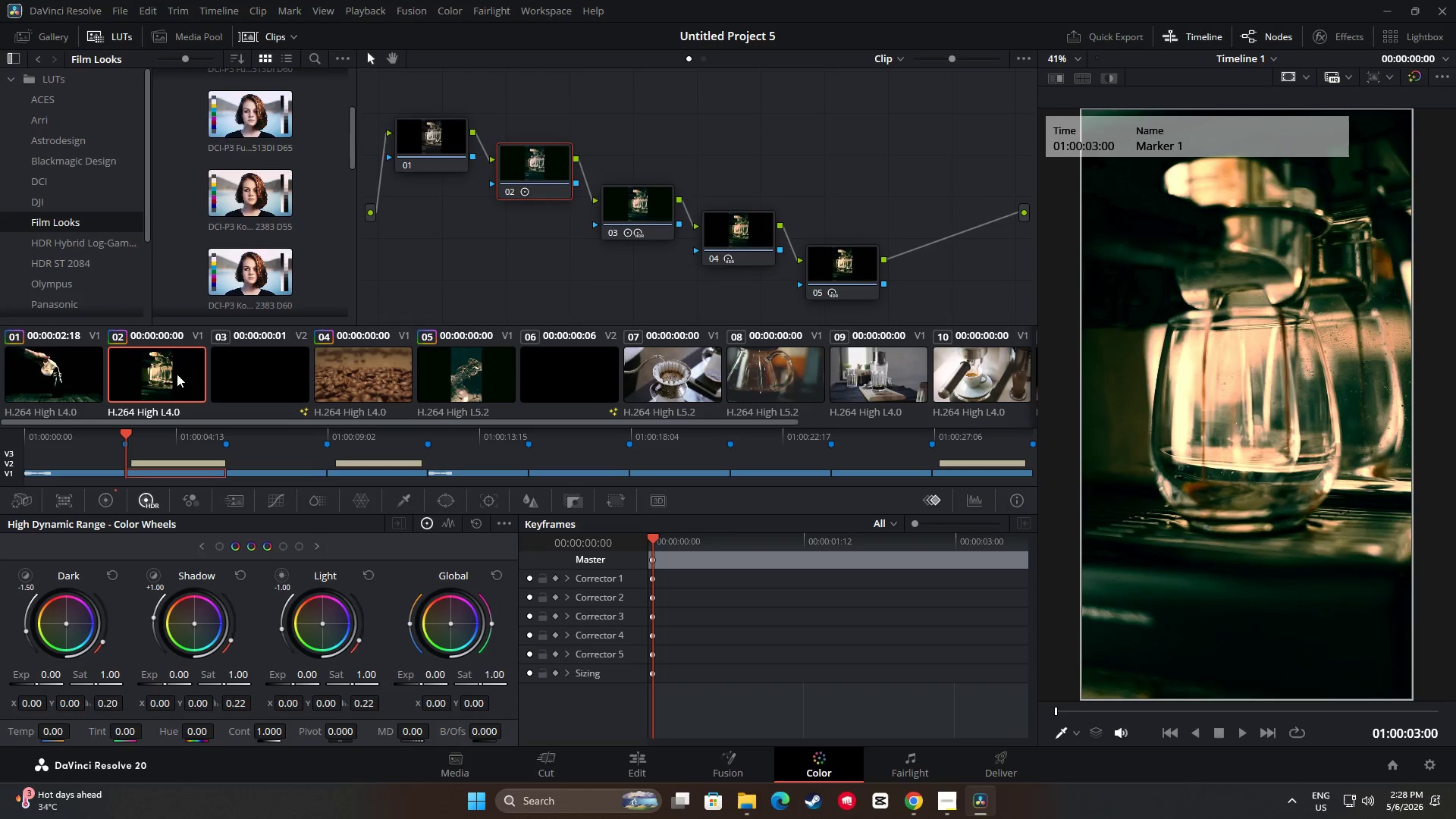 
double_click([665, 202])
 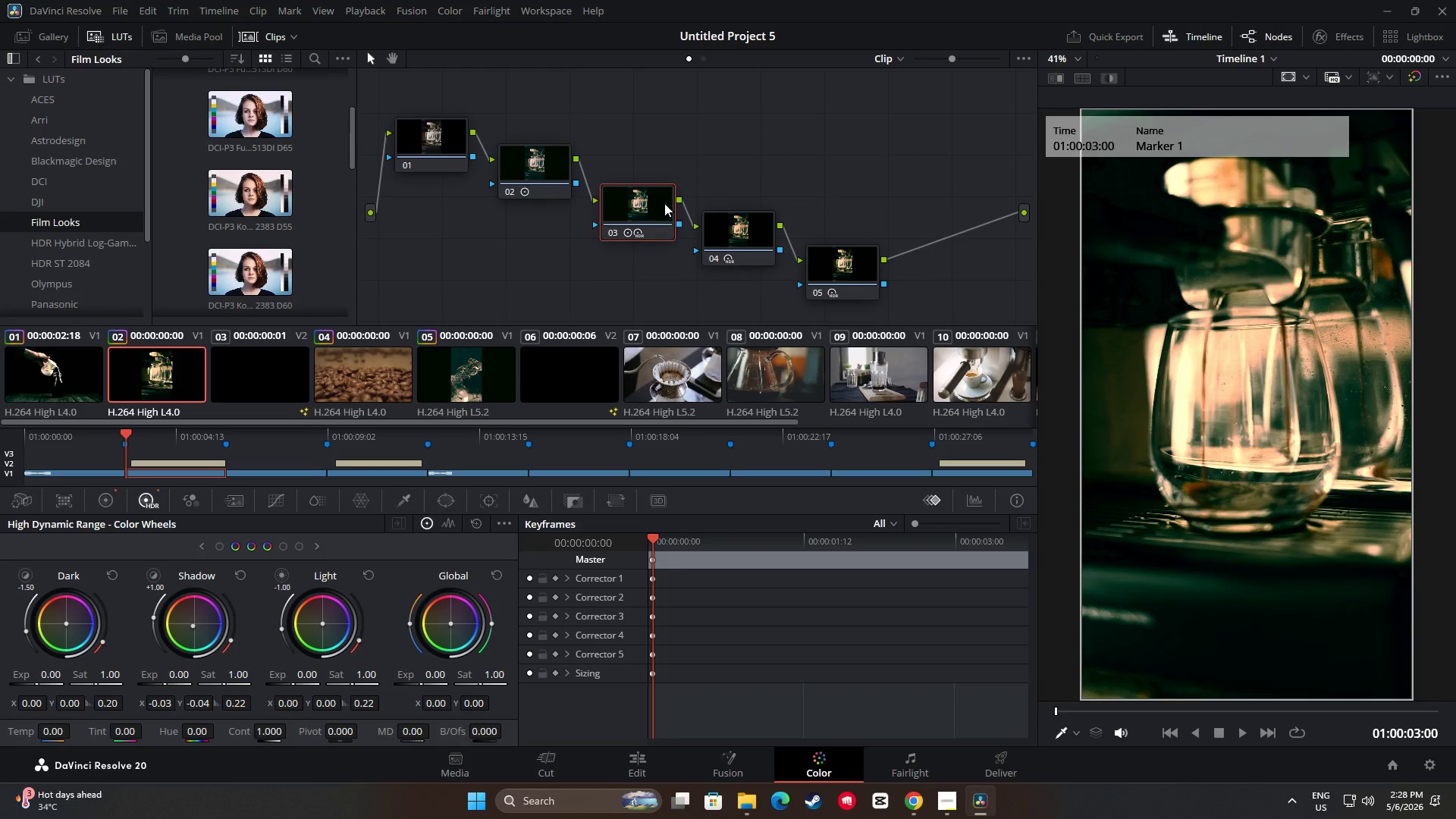 
key(Control+ControlLeft)
 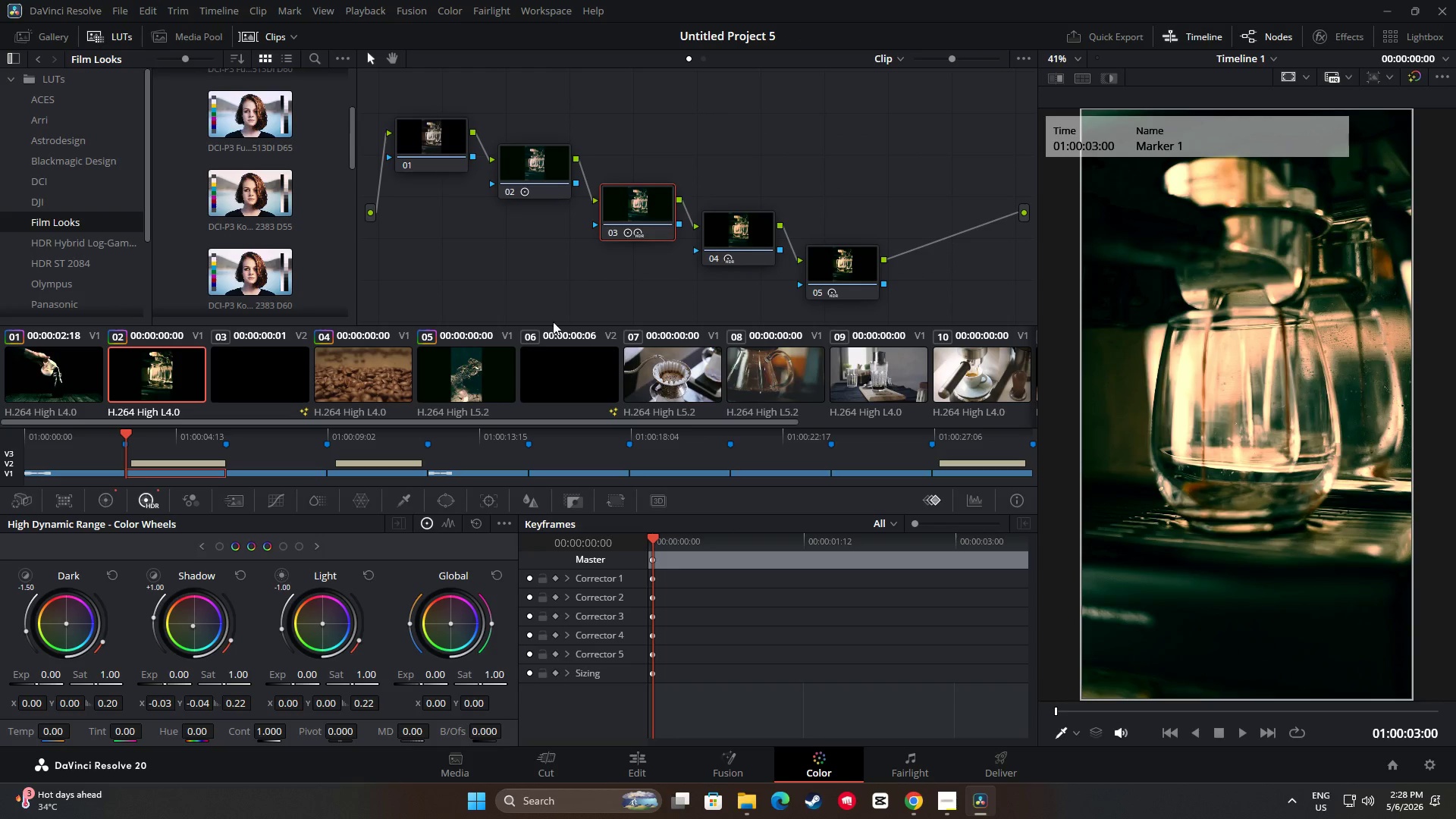 
key(Control+C)
 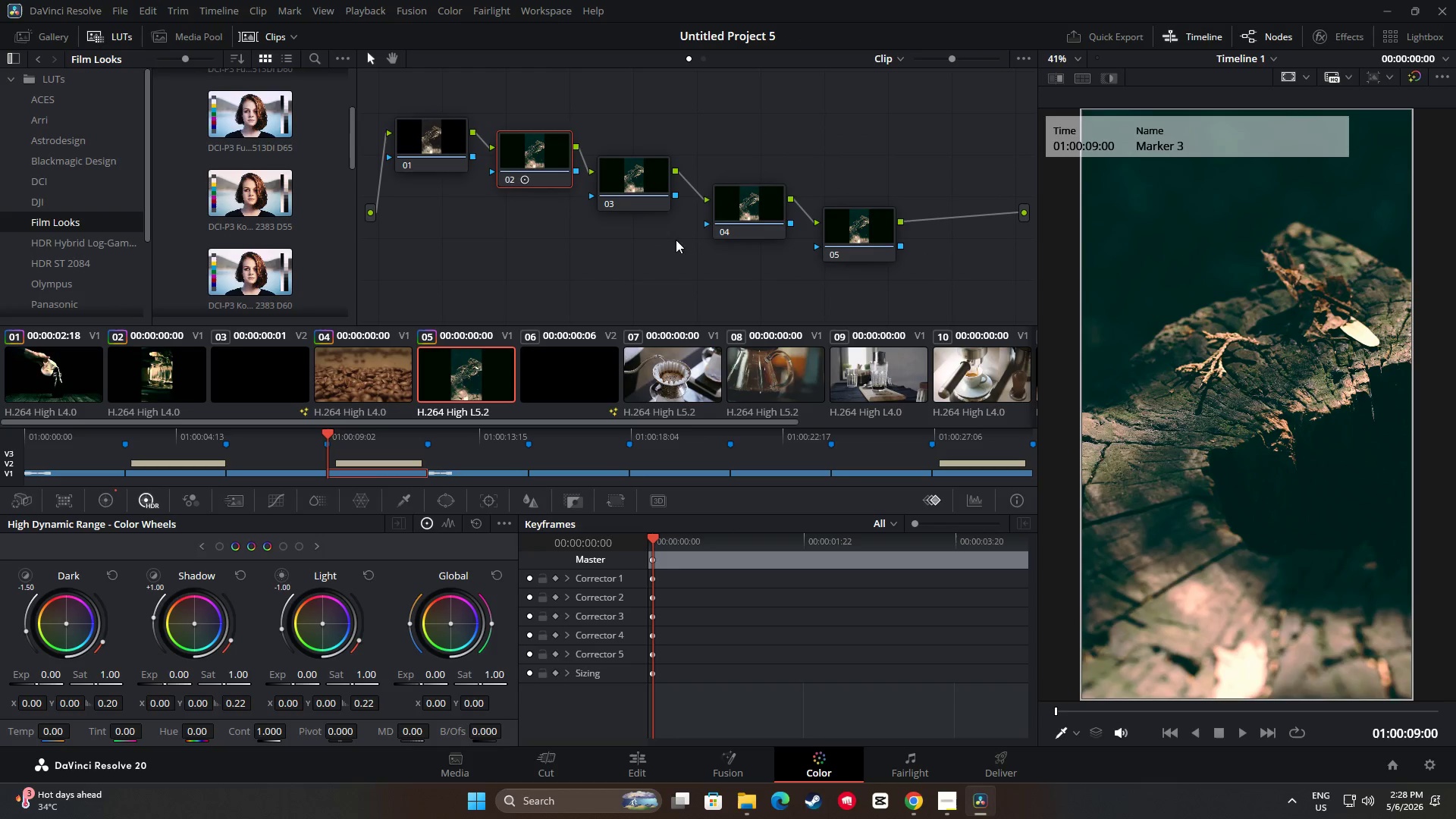 
double_click([622, 184])
 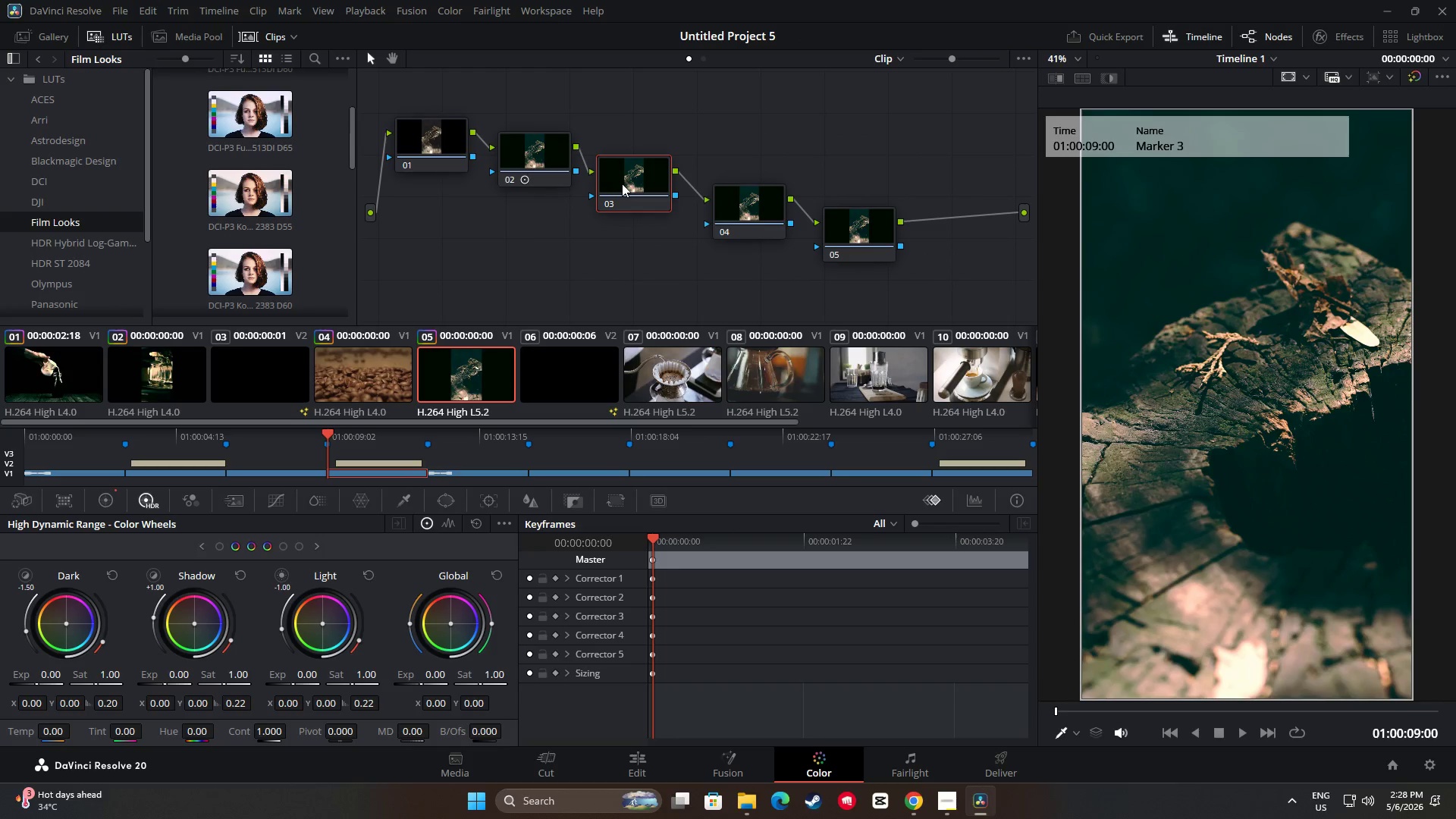 
key(Control+ControlLeft)
 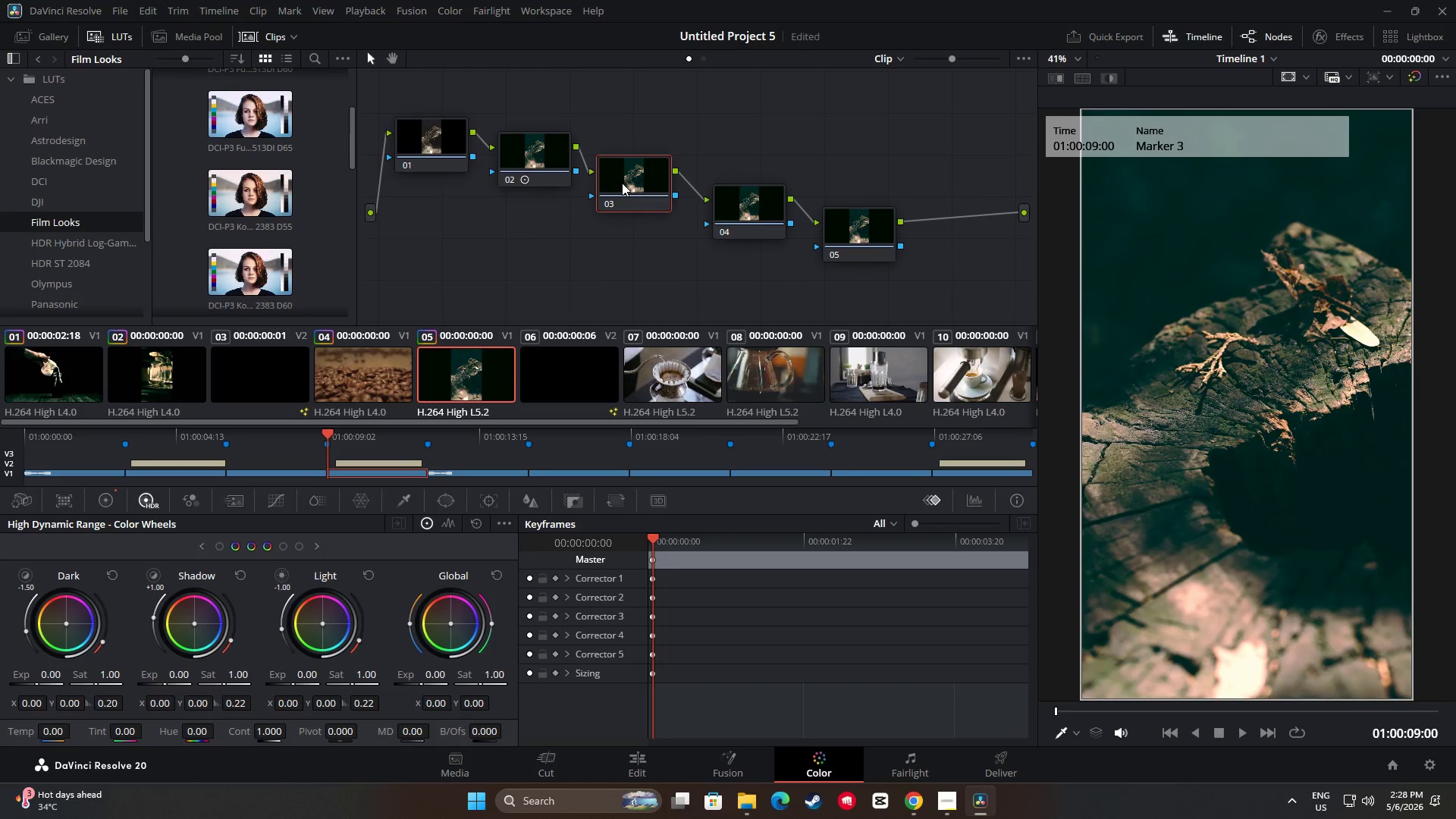 
key(Control+V)
 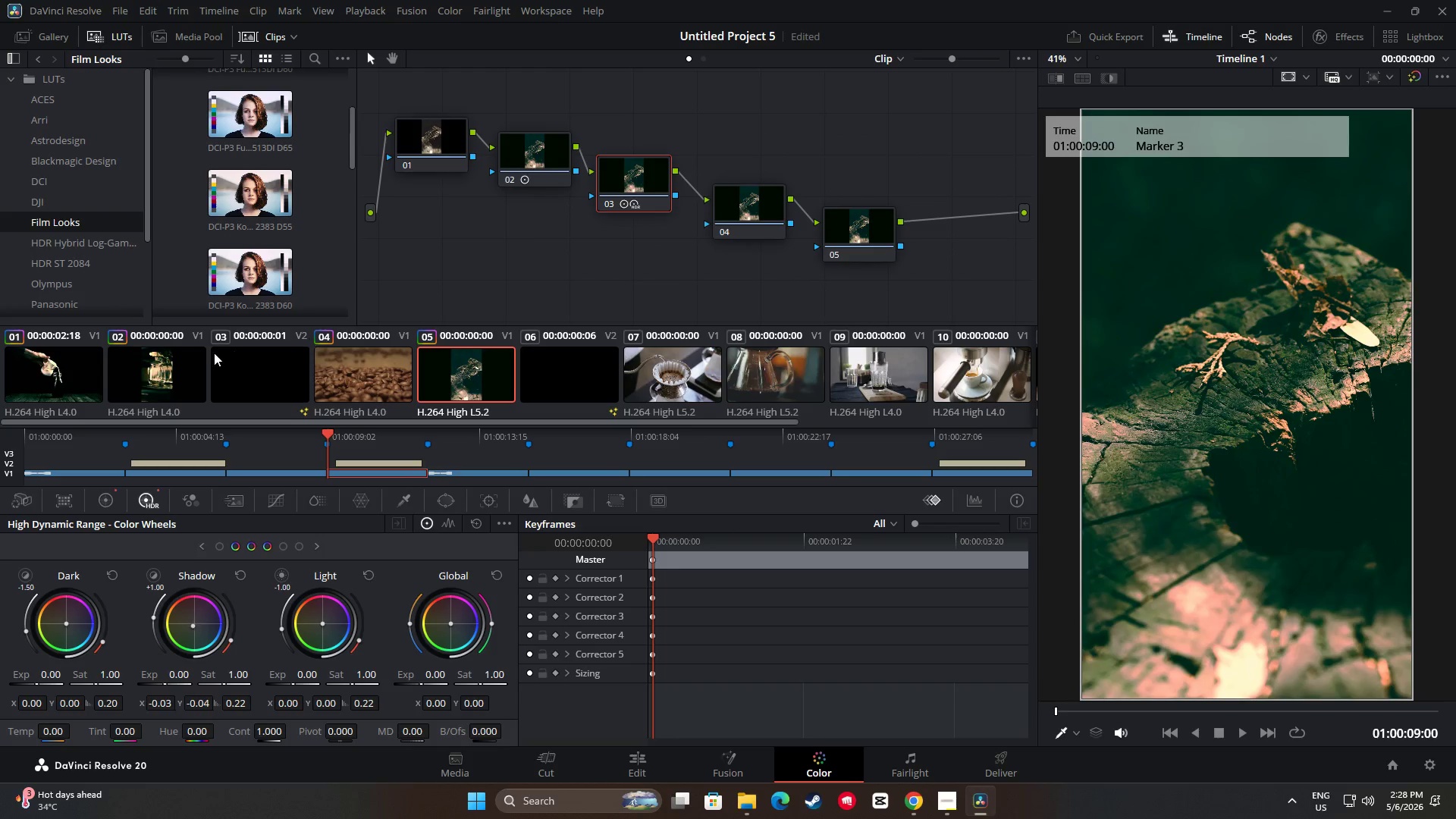 
left_click([174, 366])
 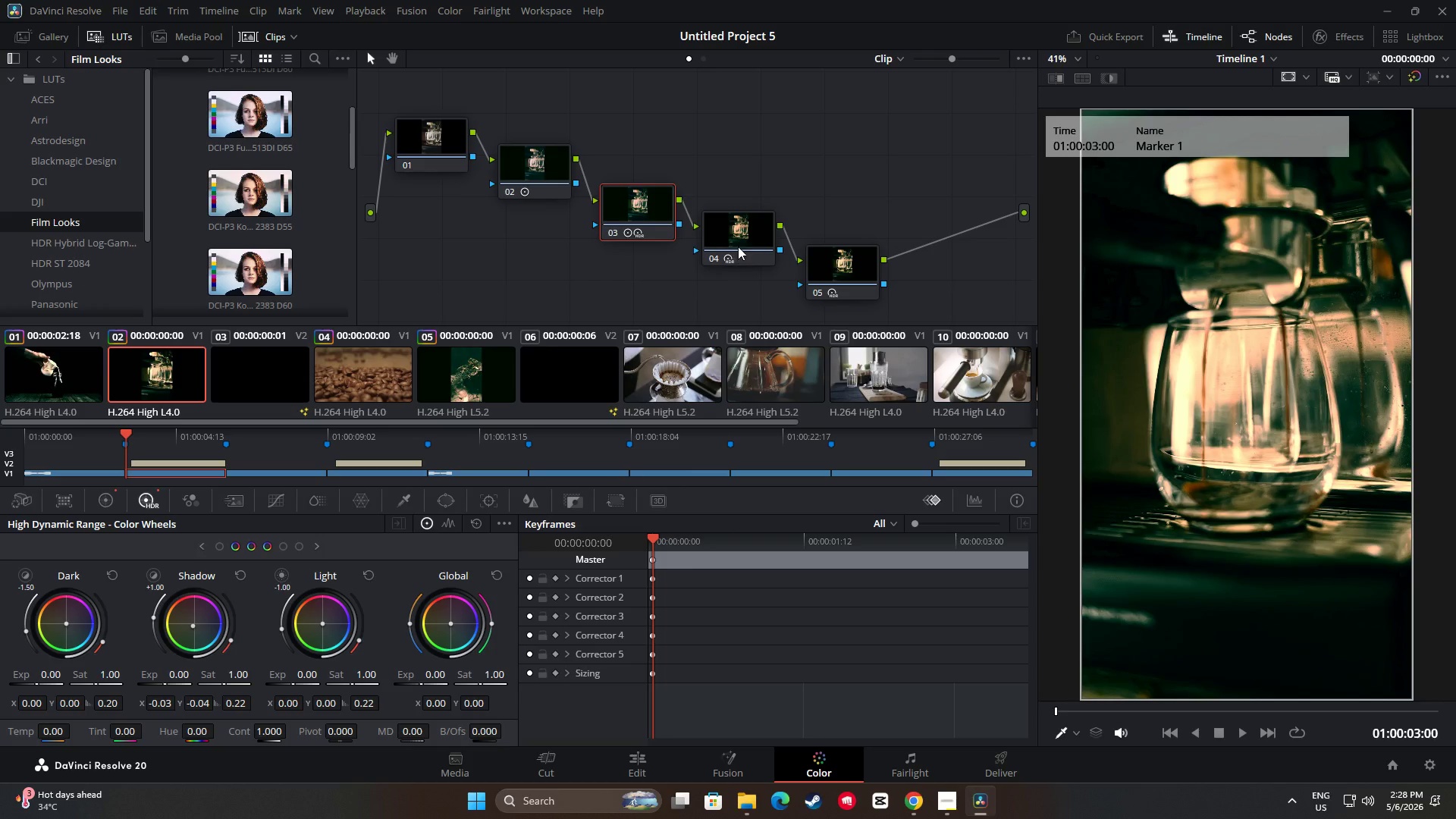 
left_click([739, 240])
 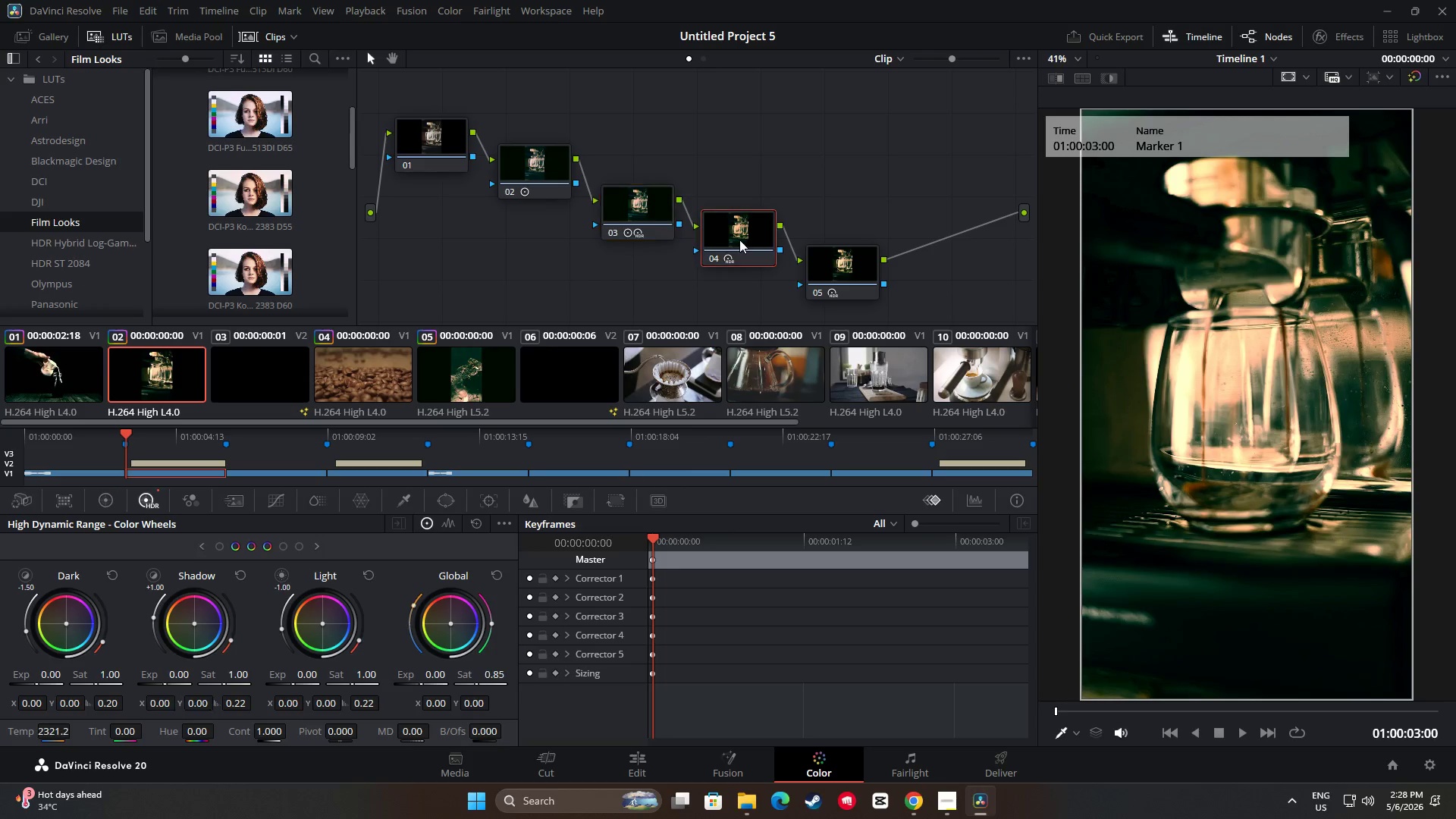 
key(Control+ControlLeft)
 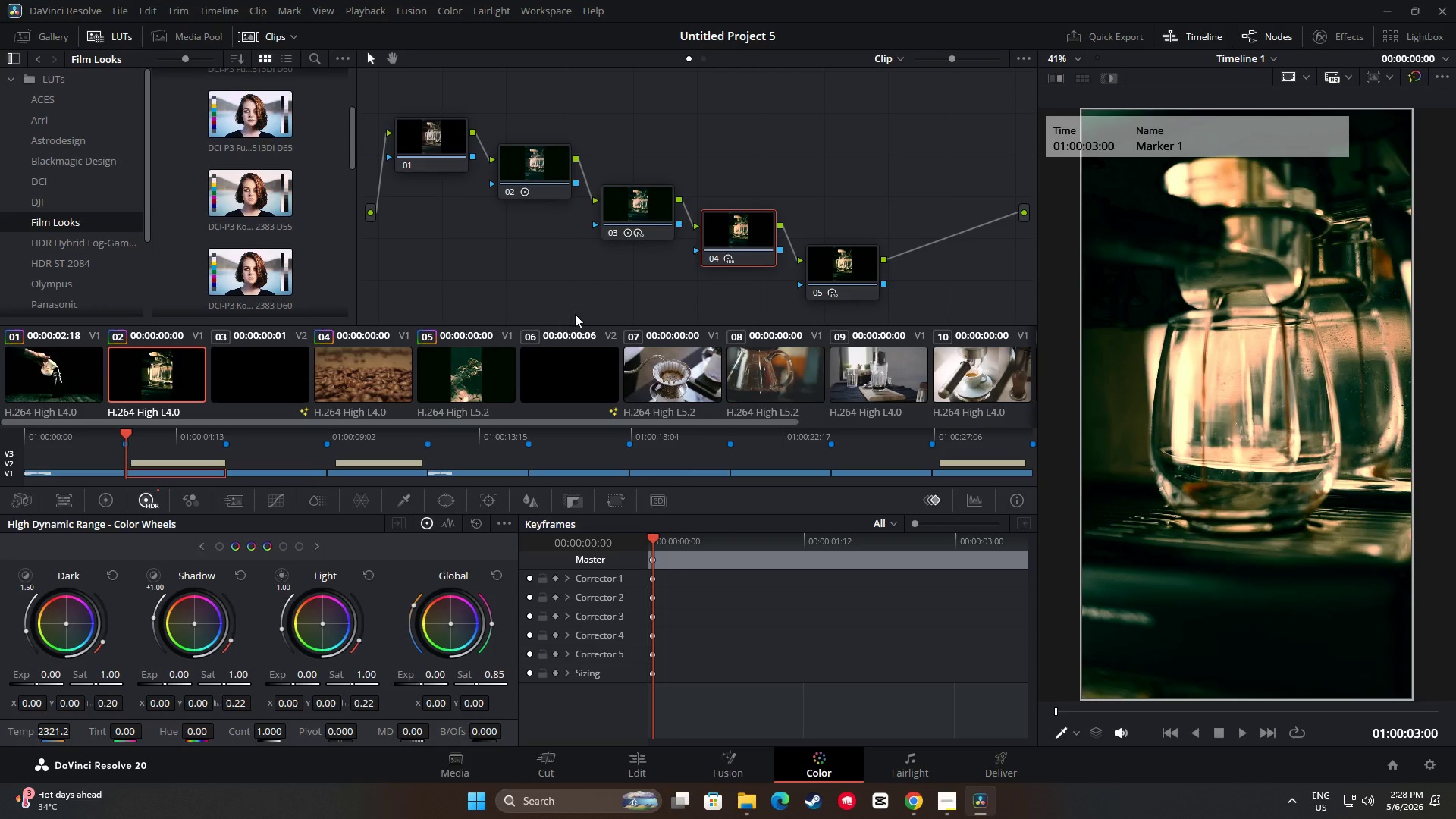 
key(Control+C)
 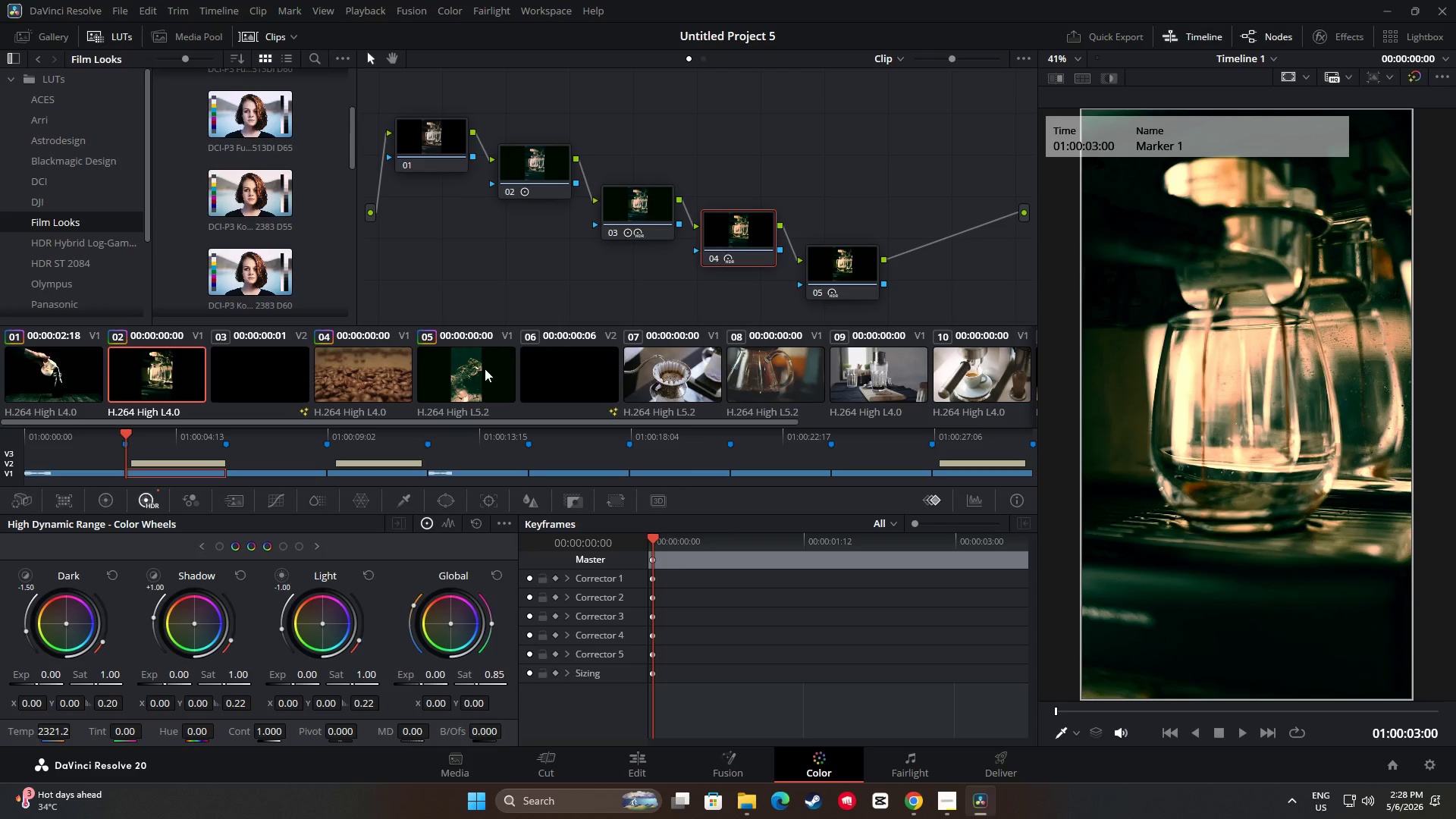 
left_click([460, 372])
 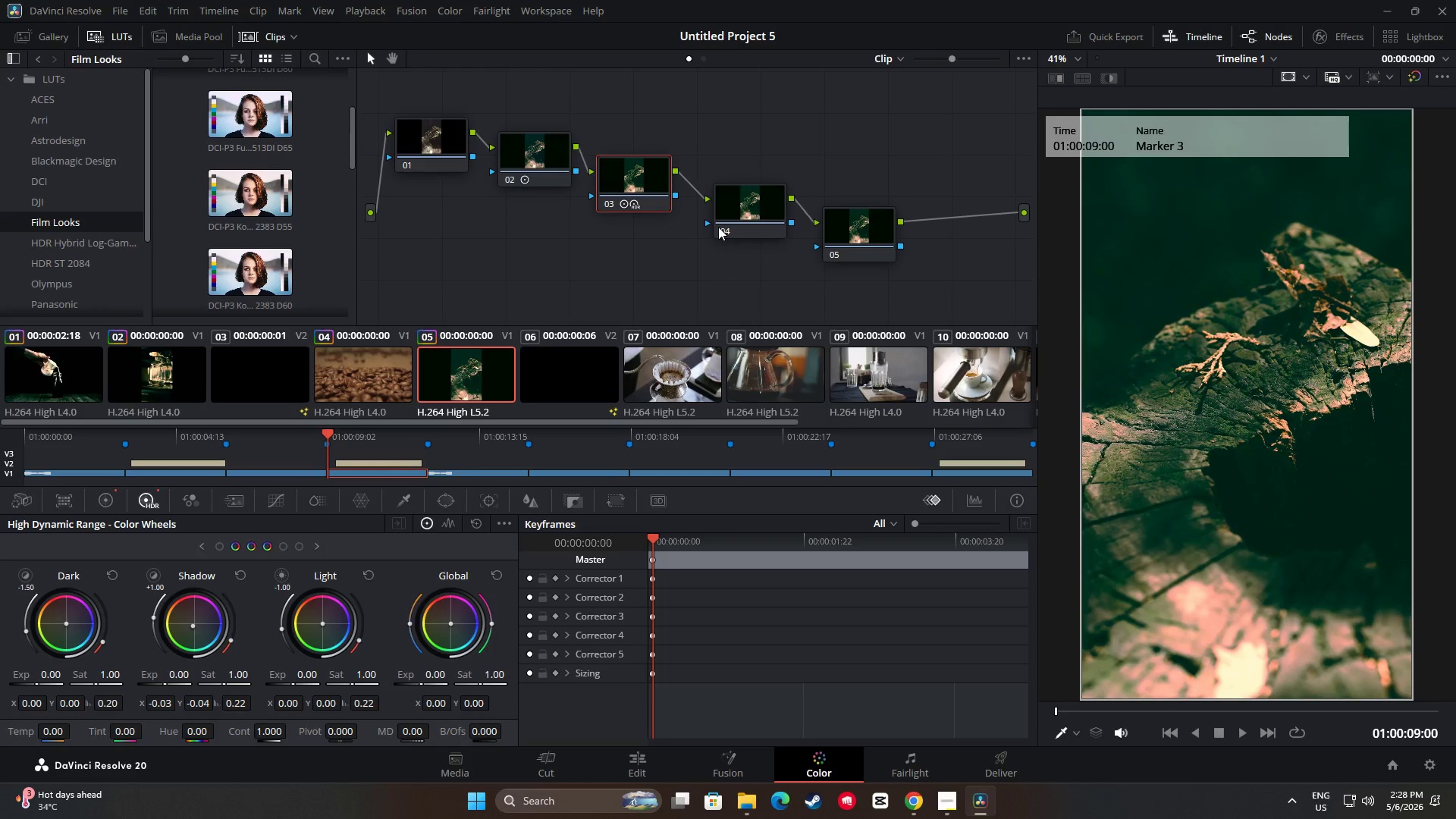 
key(Control+ControlLeft)
 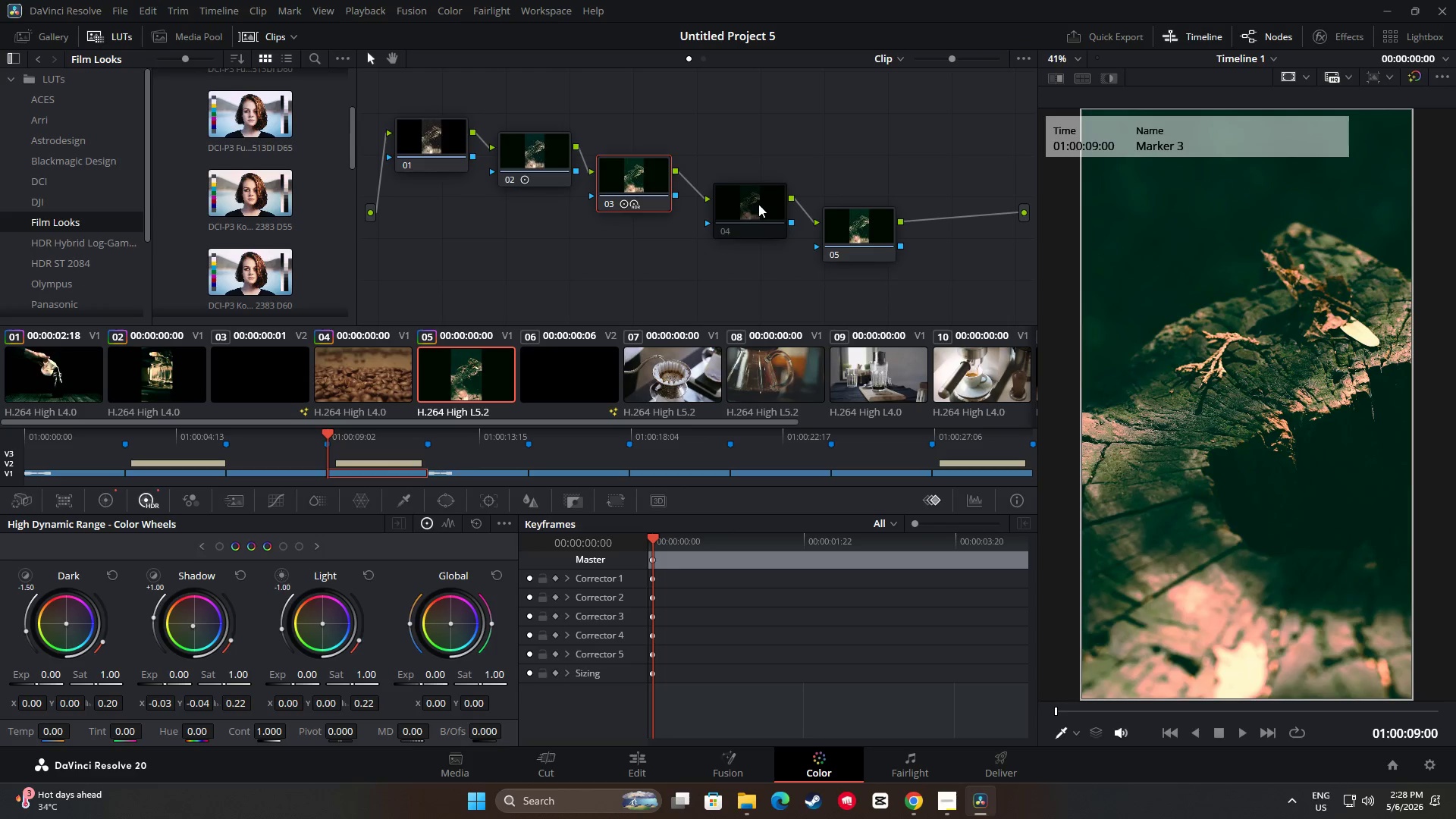 
left_click([758, 204])
 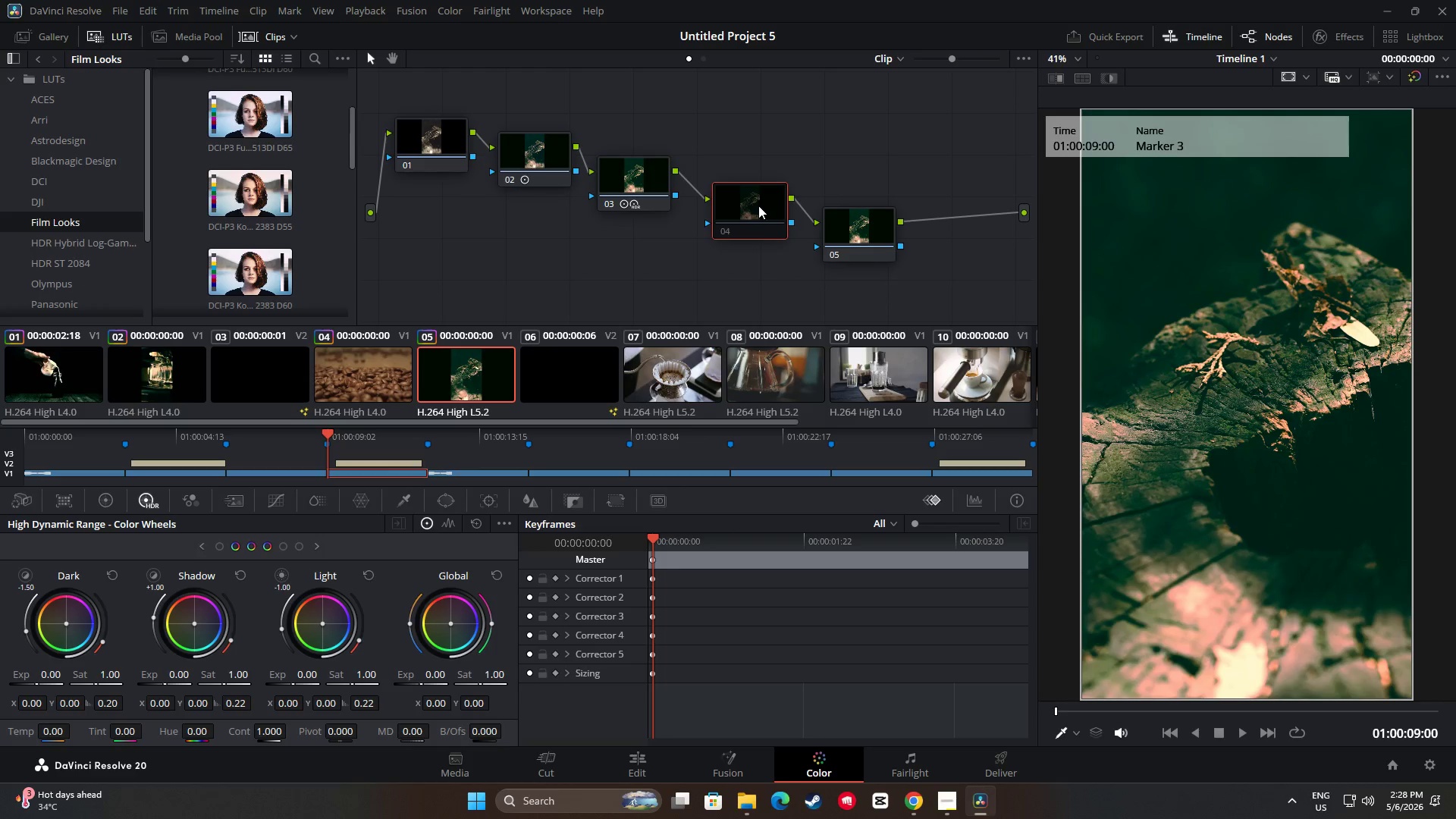 
key(Control+ControlLeft)
 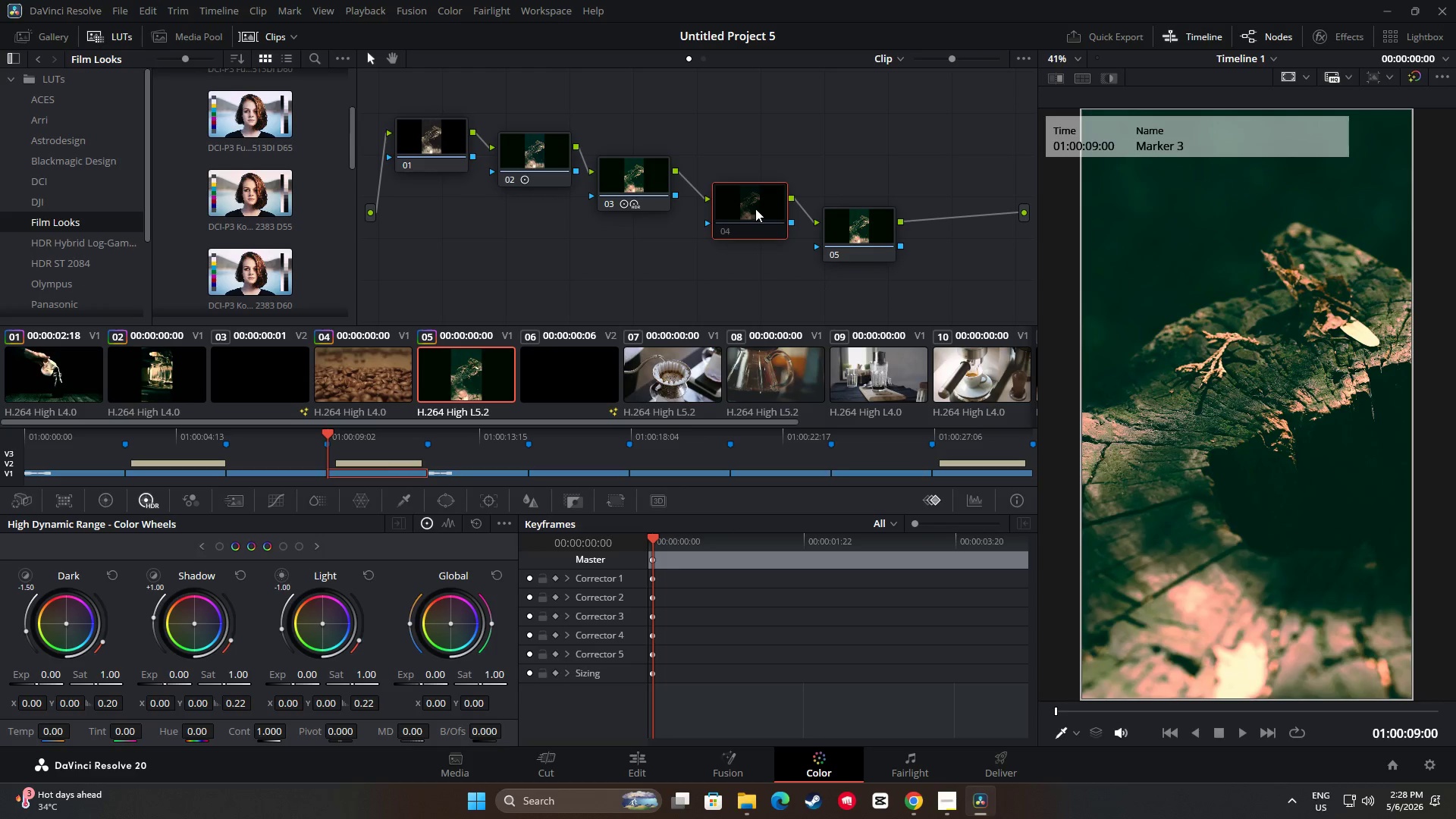 
key(Control+V)
 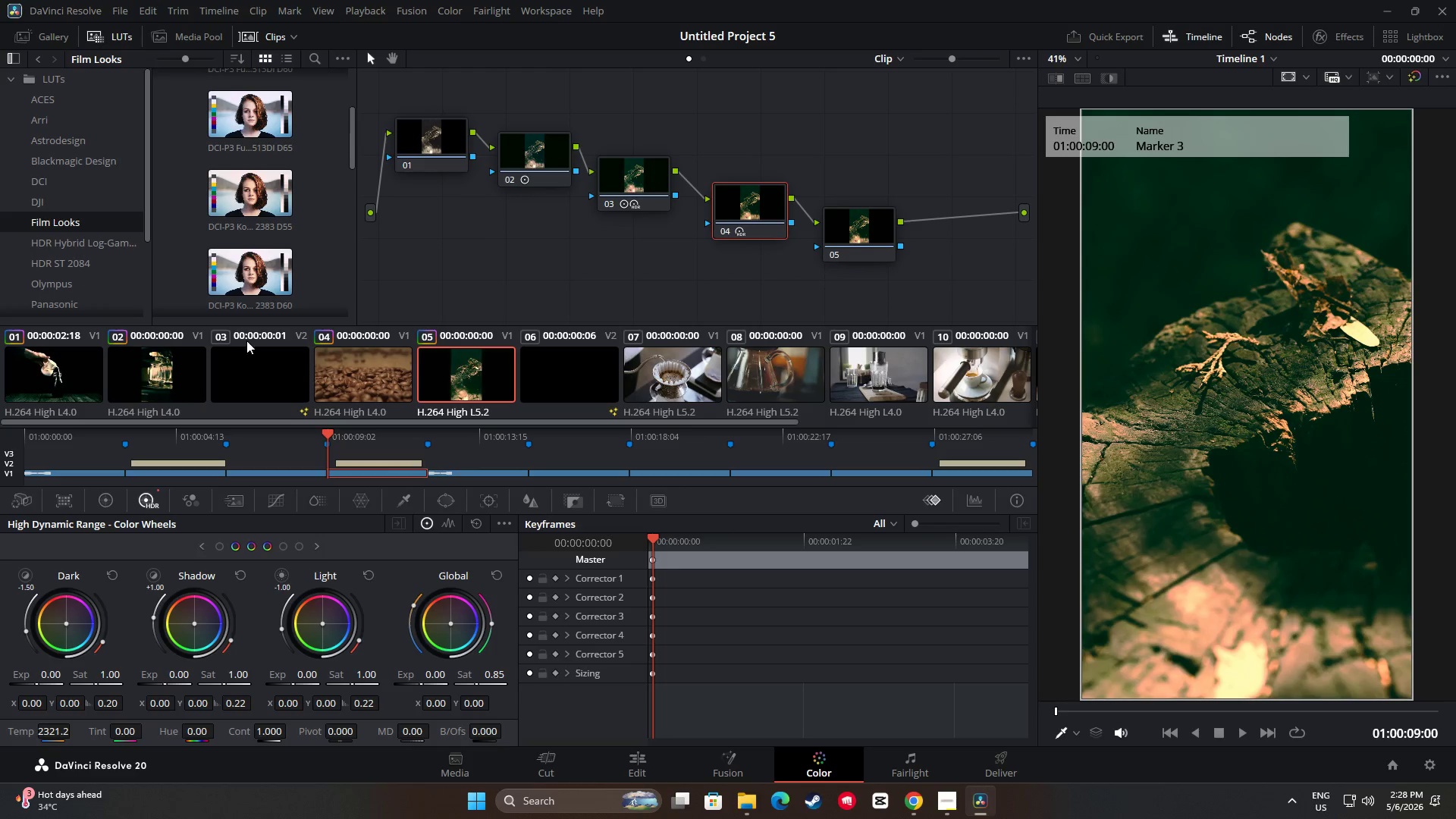 
left_click([140, 369])
 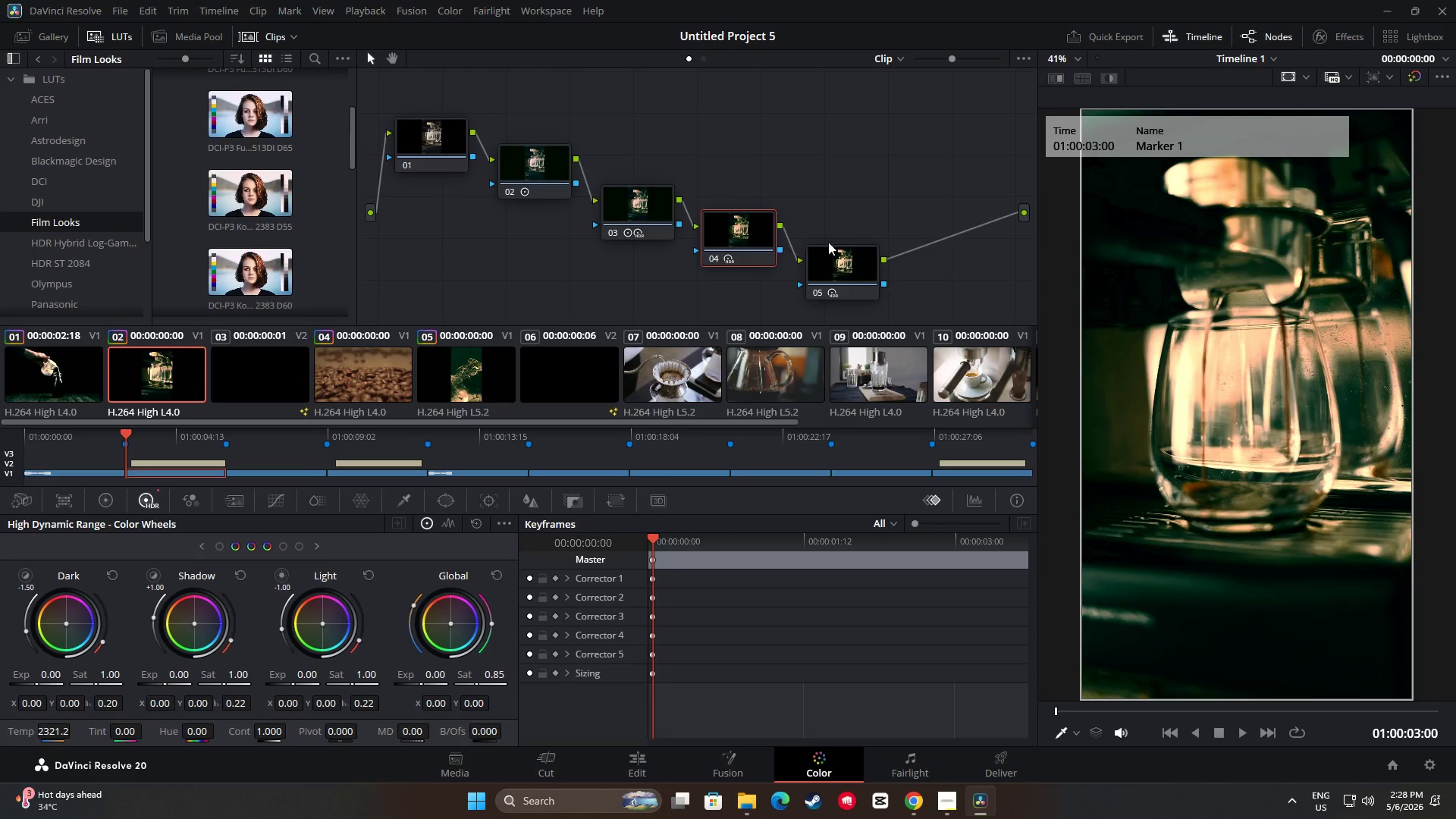 
left_click([850, 261])
 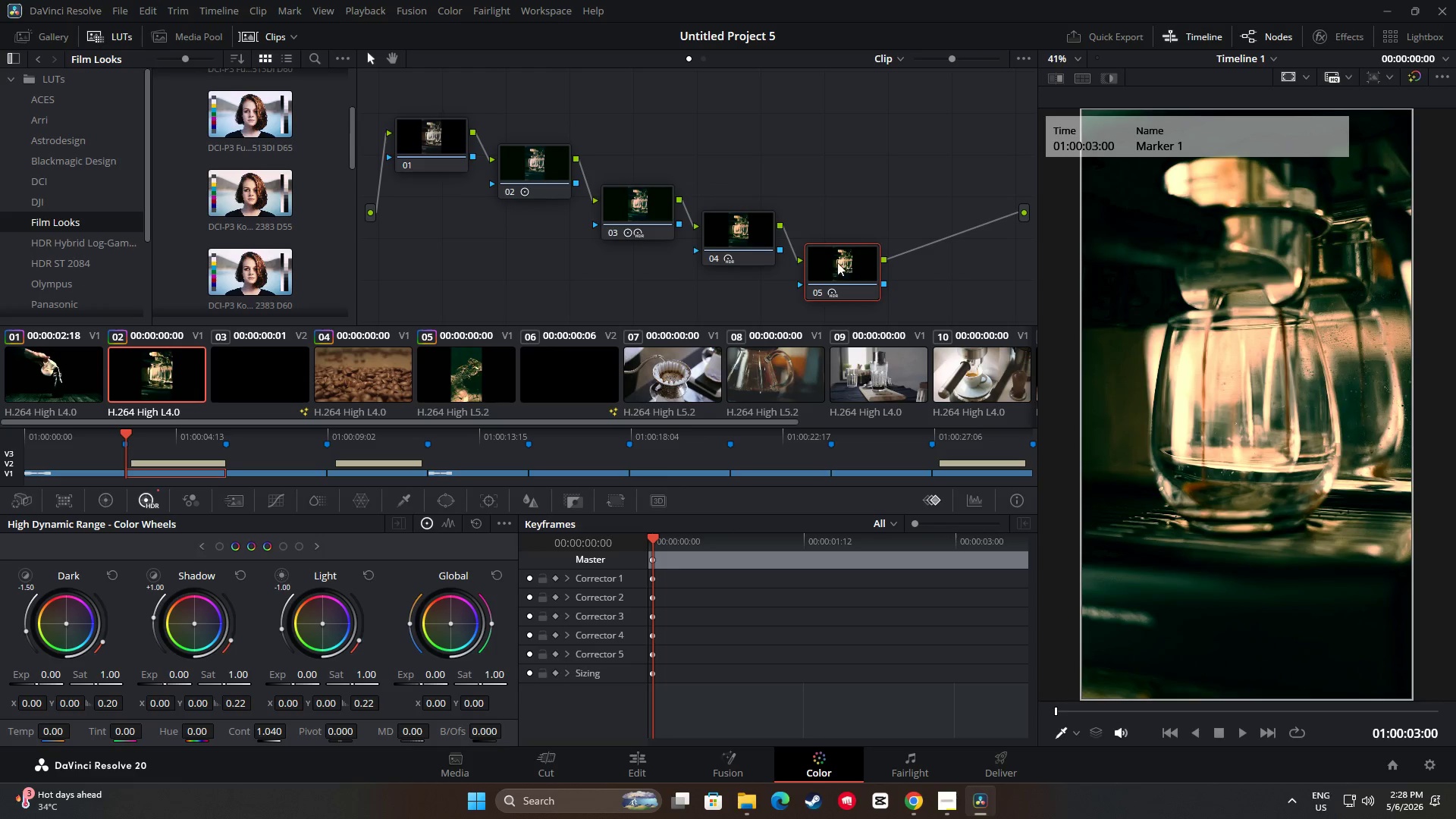 
key(Control+ControlLeft)
 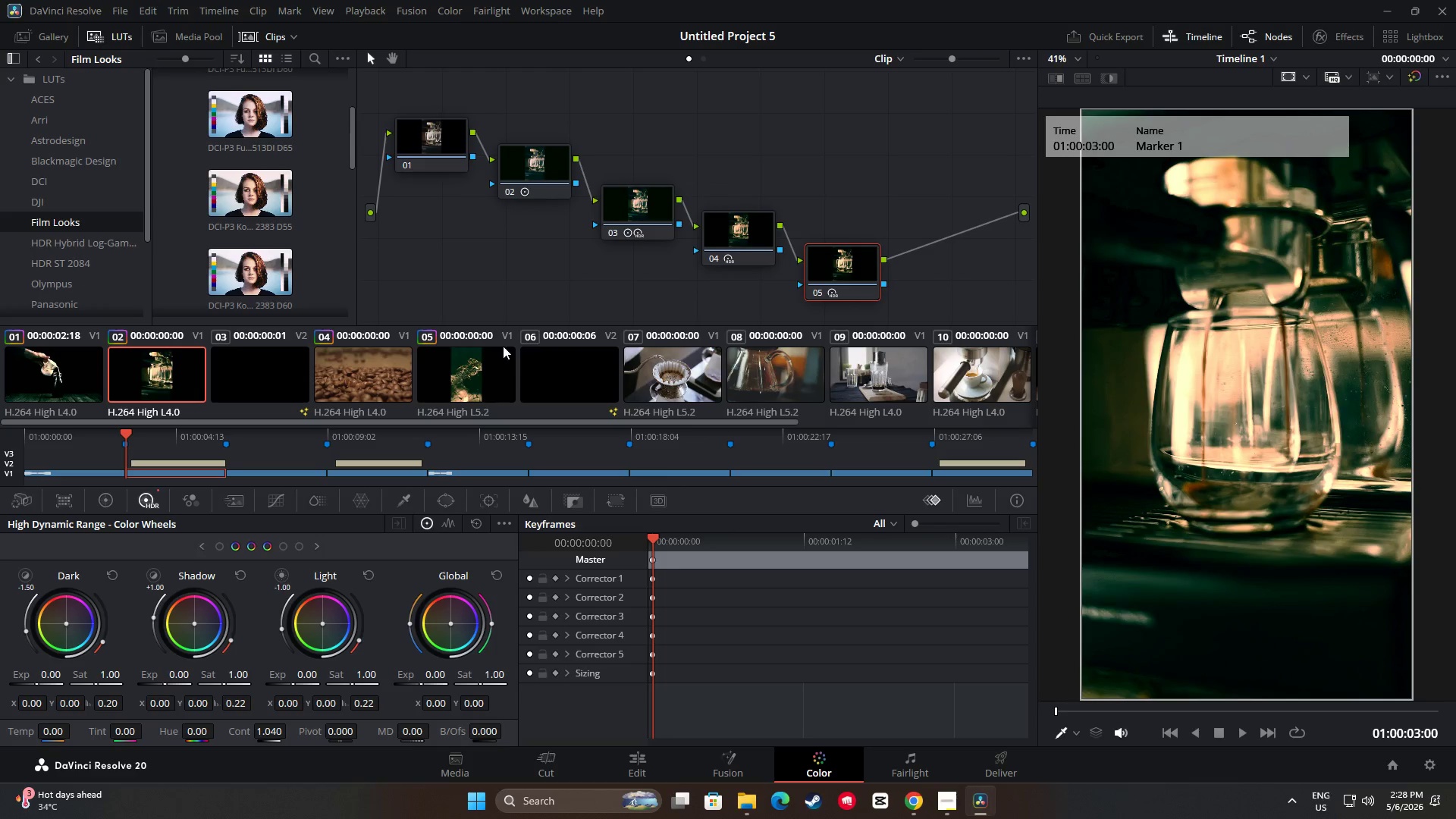 
key(Control+C)
 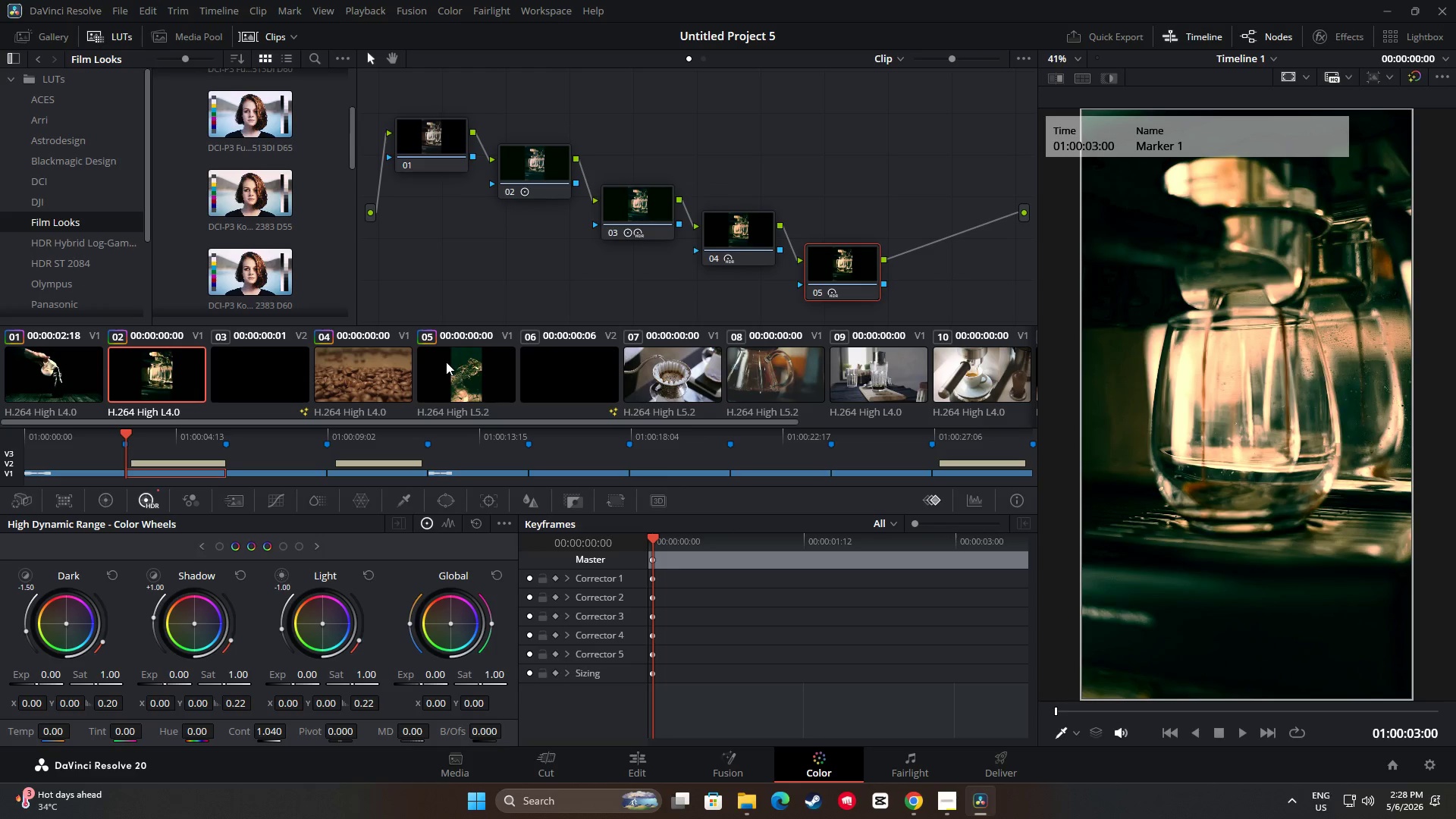 
left_click([446, 362])
 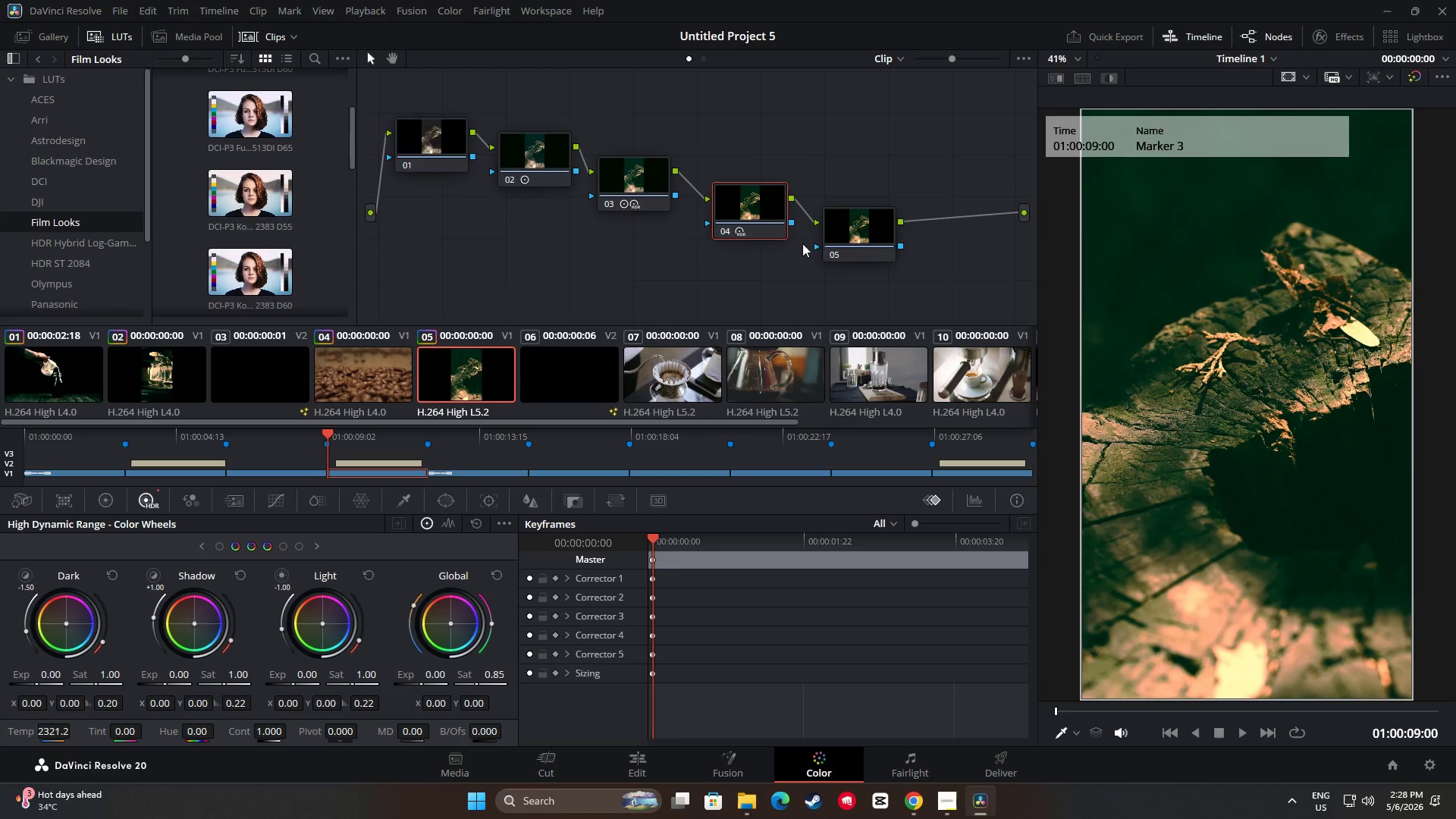 
left_click([859, 228])
 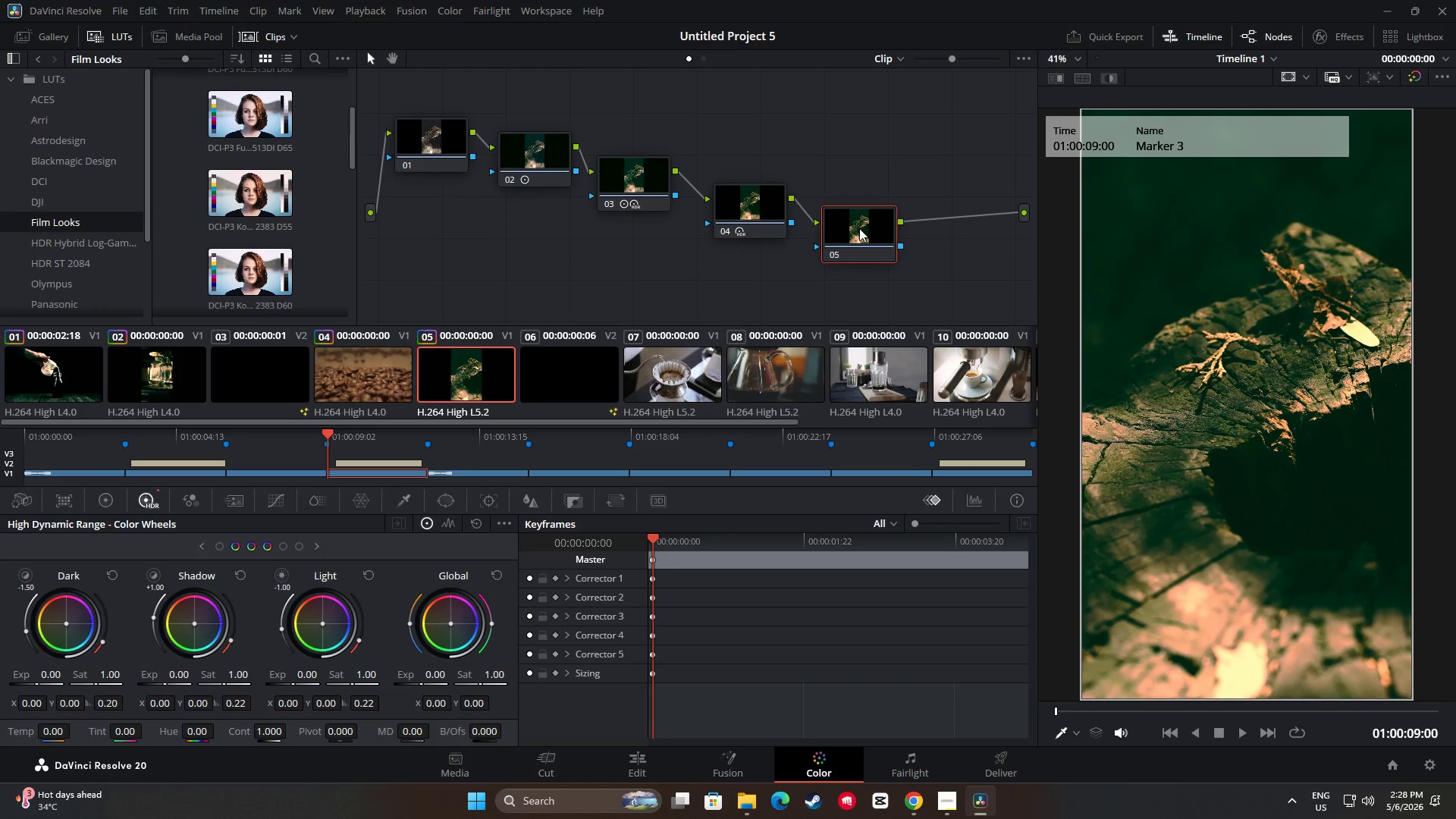 
key(Control+ControlLeft)
 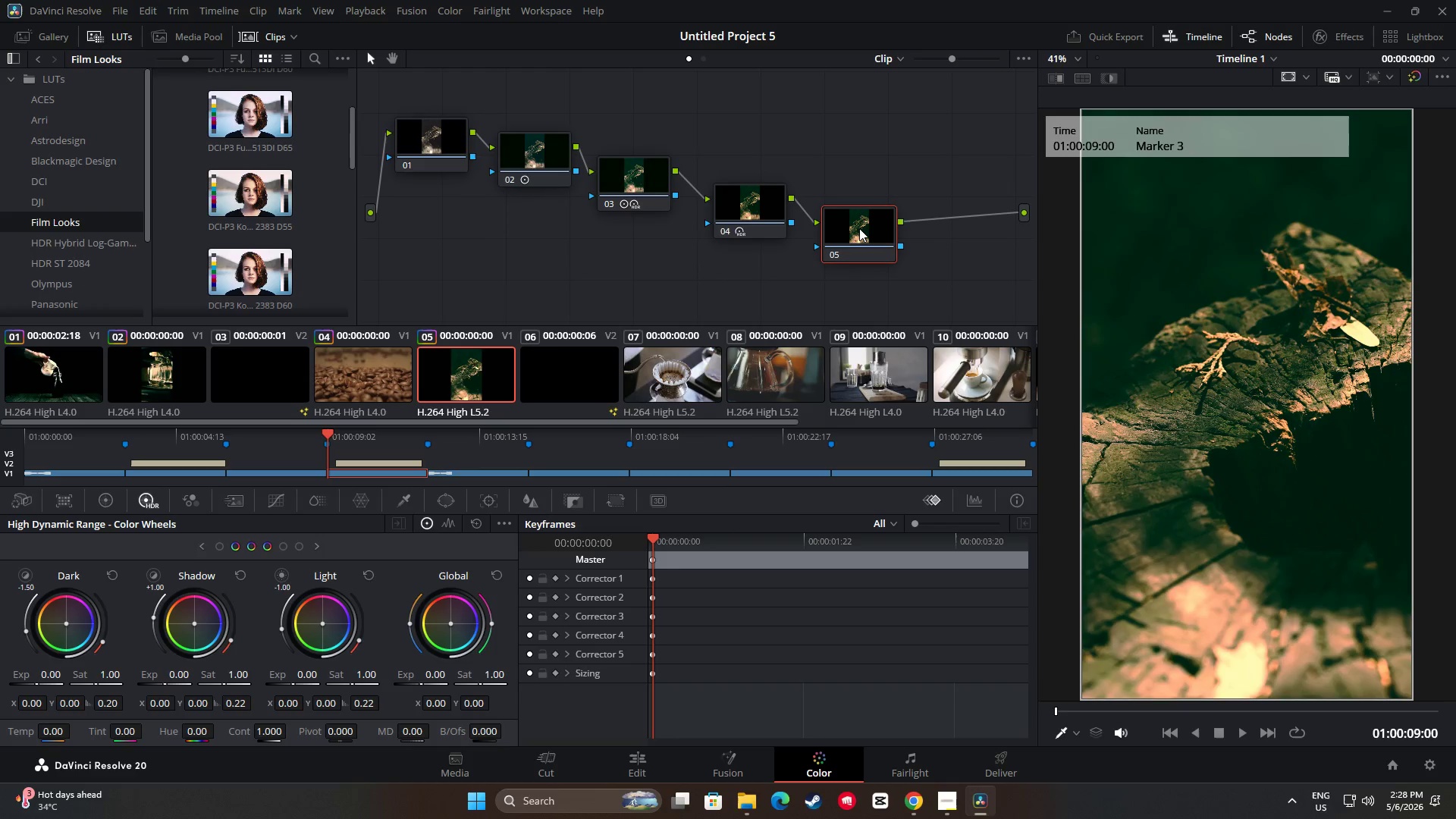 
key(Control+V)
 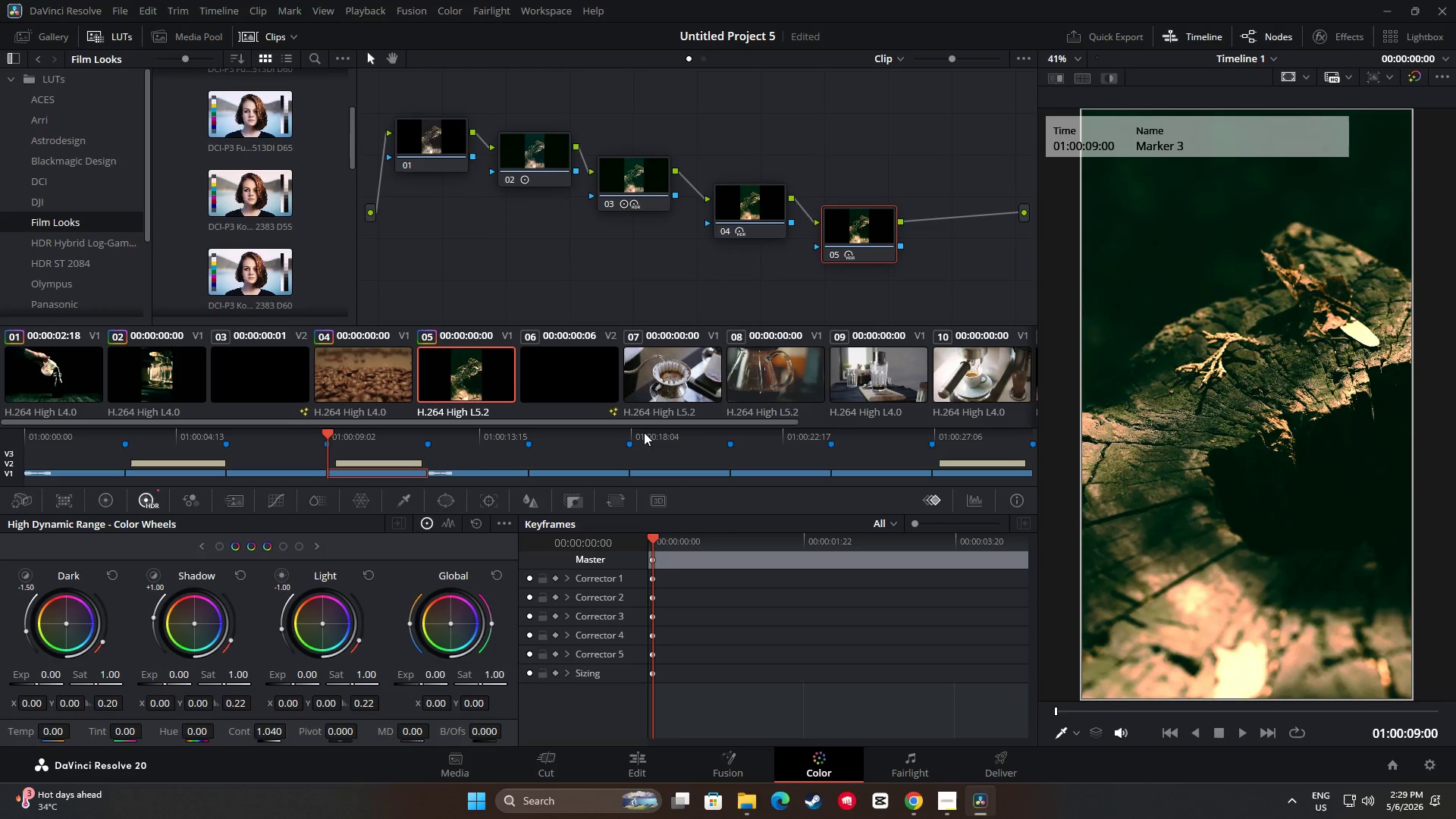 
left_click([642, 767])
 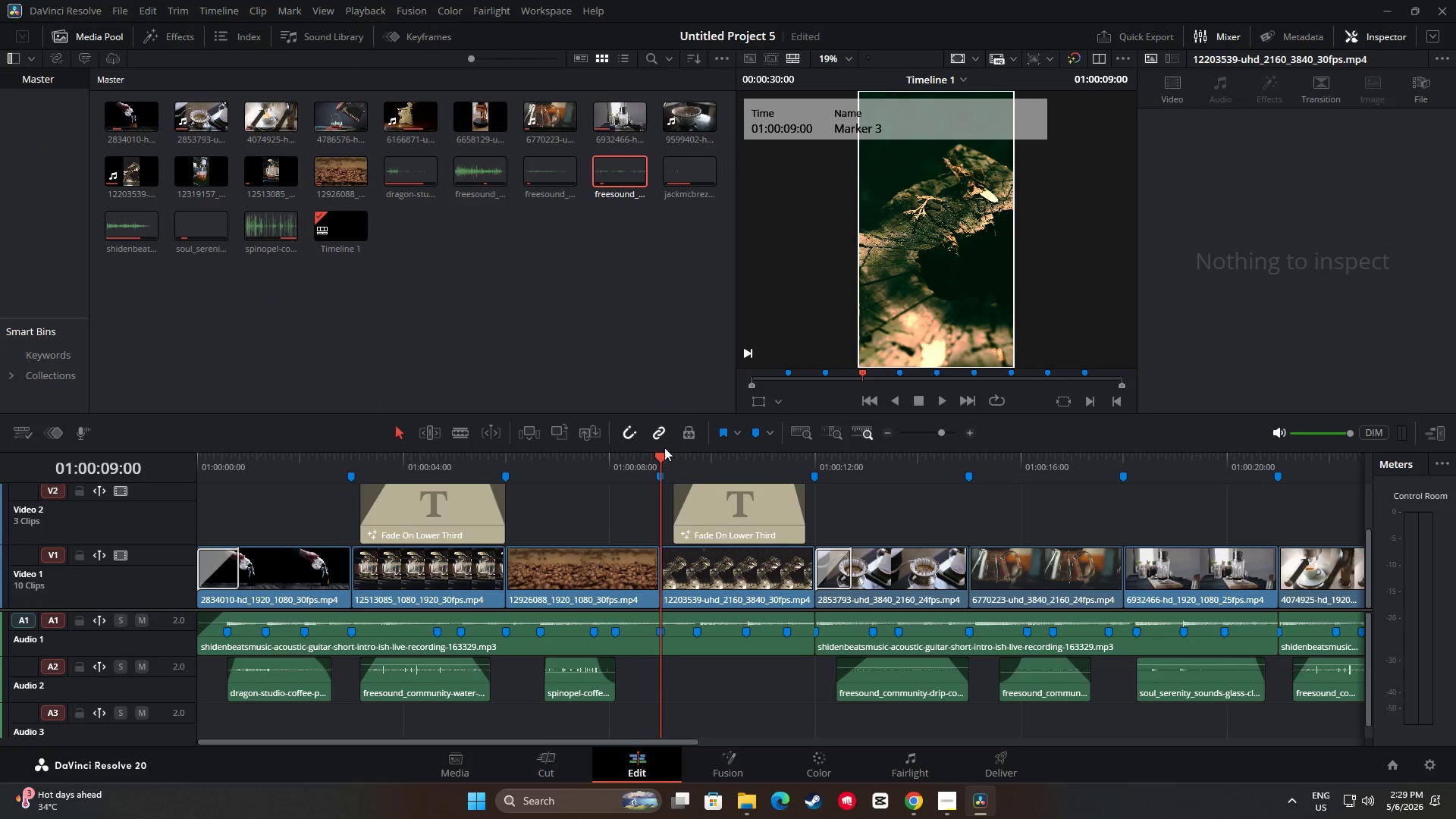 
left_click_drag(start_coordinate=[664, 458], to_coordinate=[609, 459])
 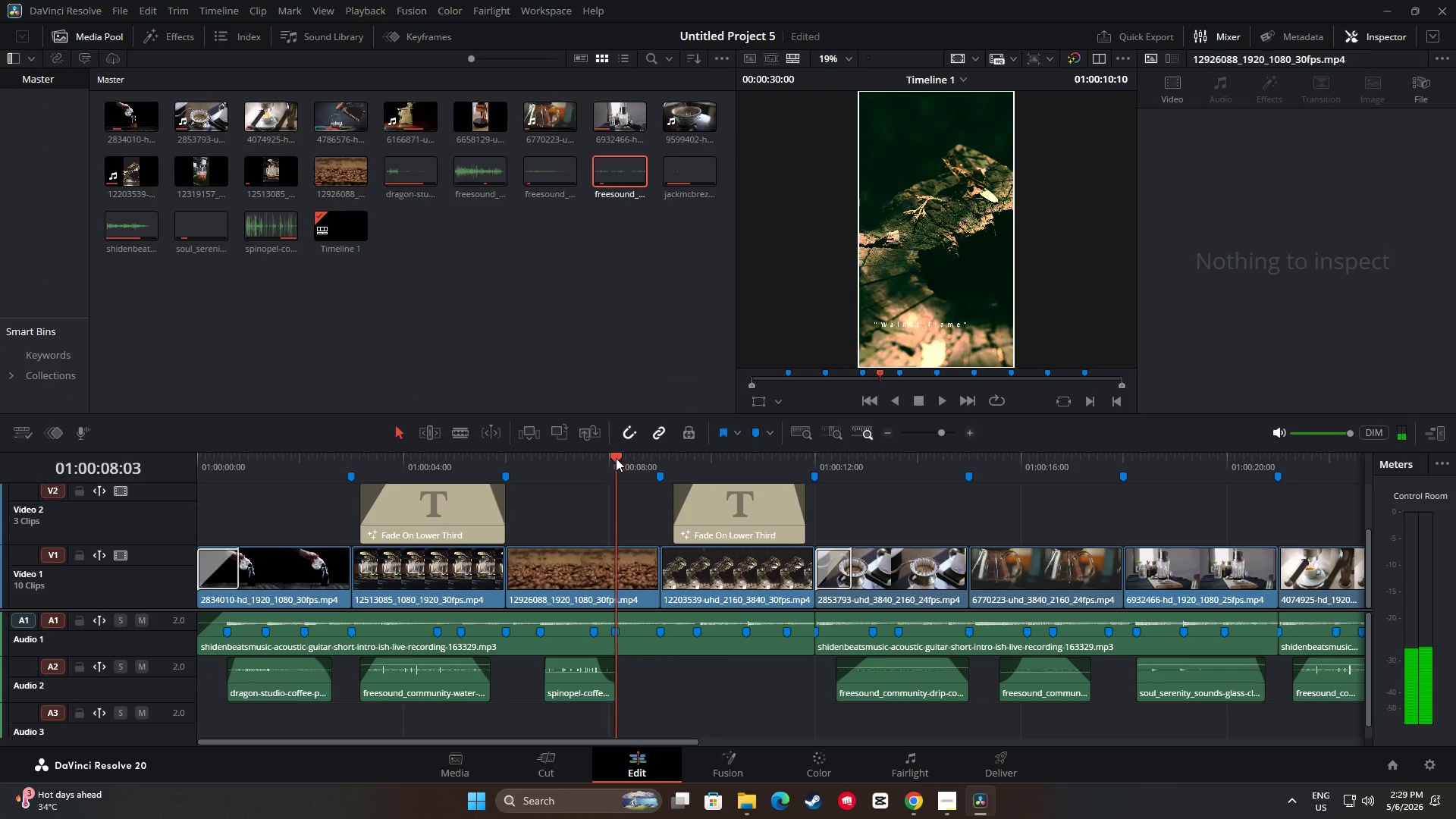 
key(Space)
 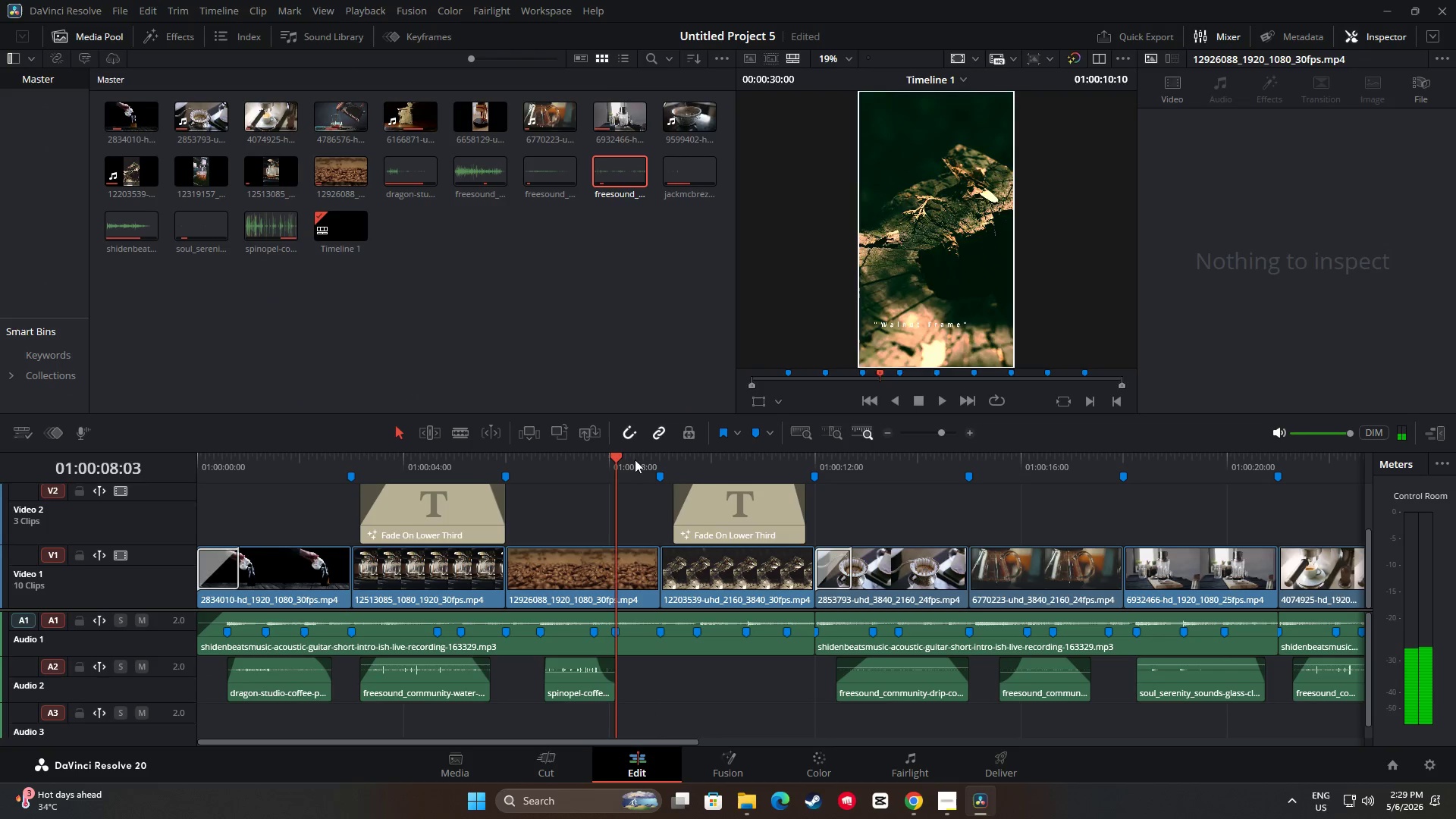 
key(Space)
 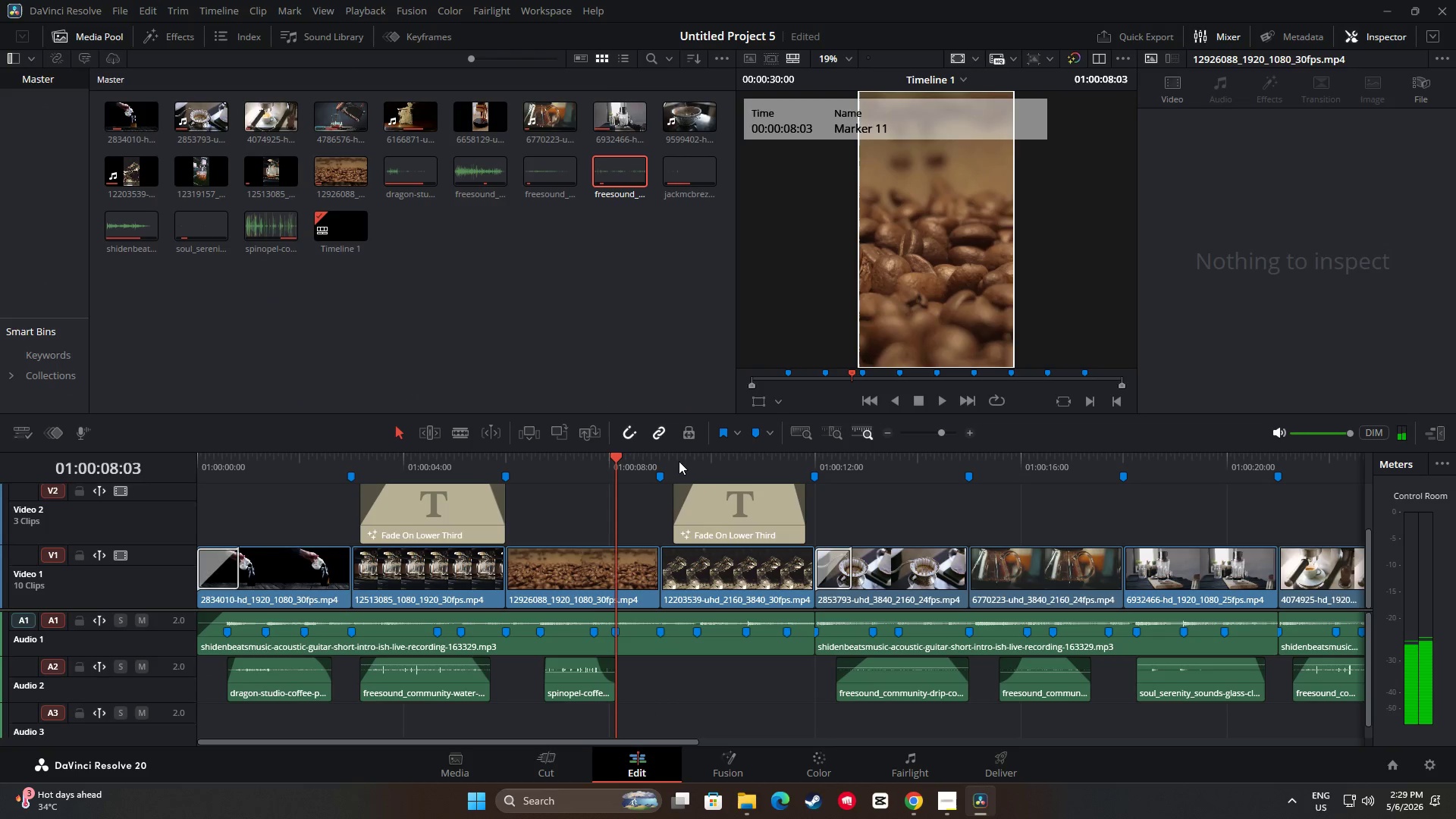 
key(Space)
 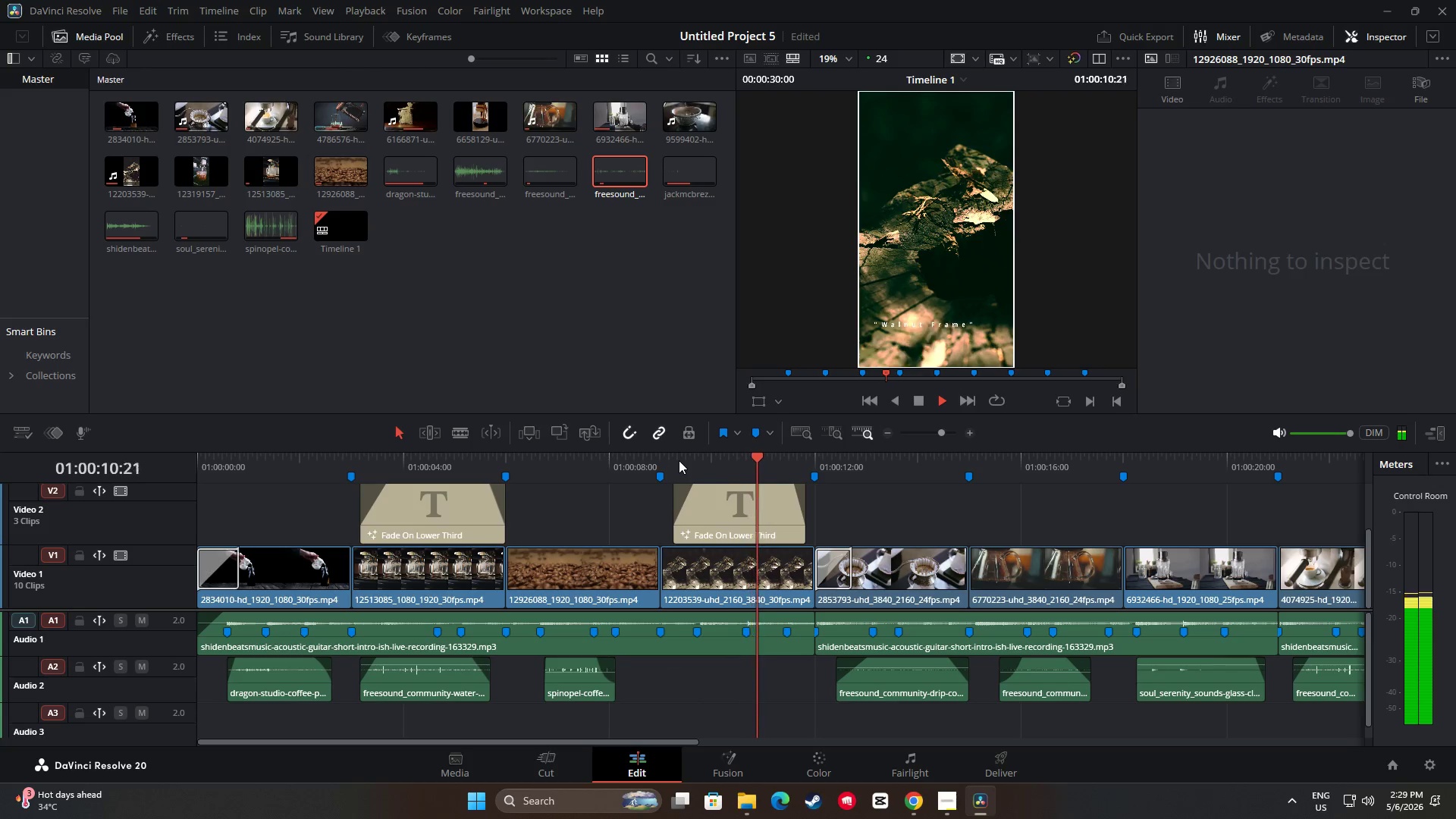 
key(Space)
 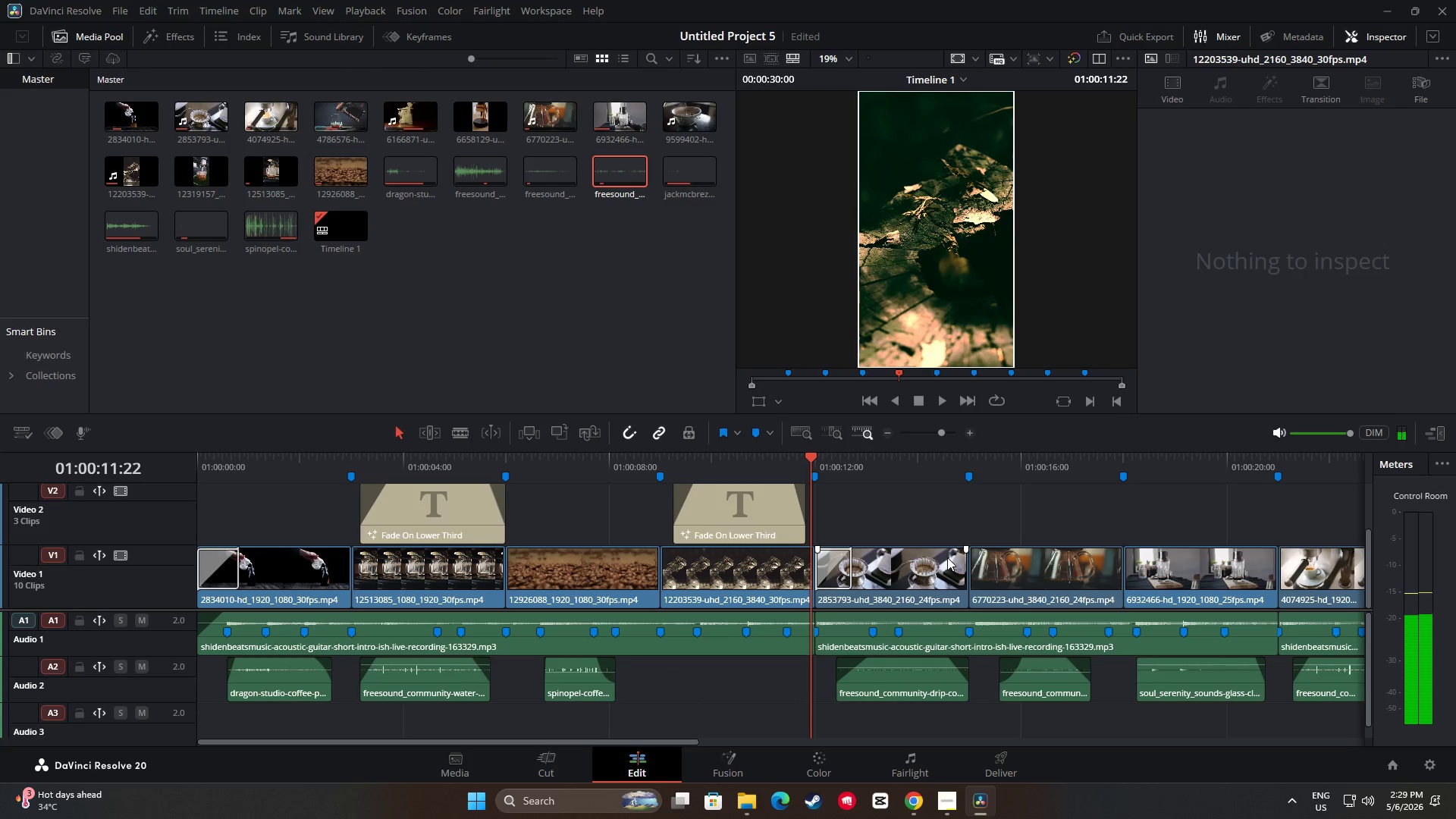 
key(Space)
 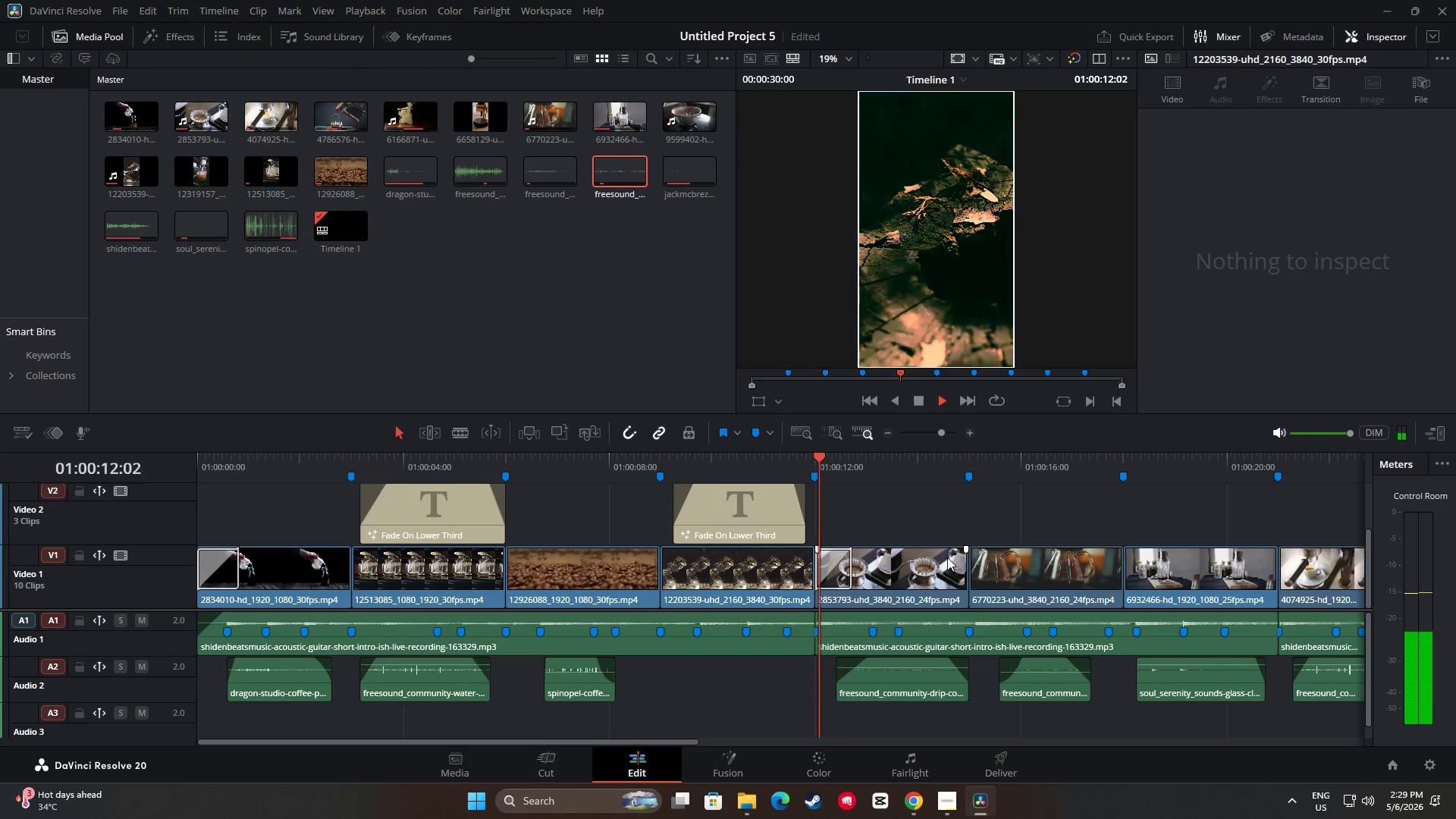 
key(Space)
 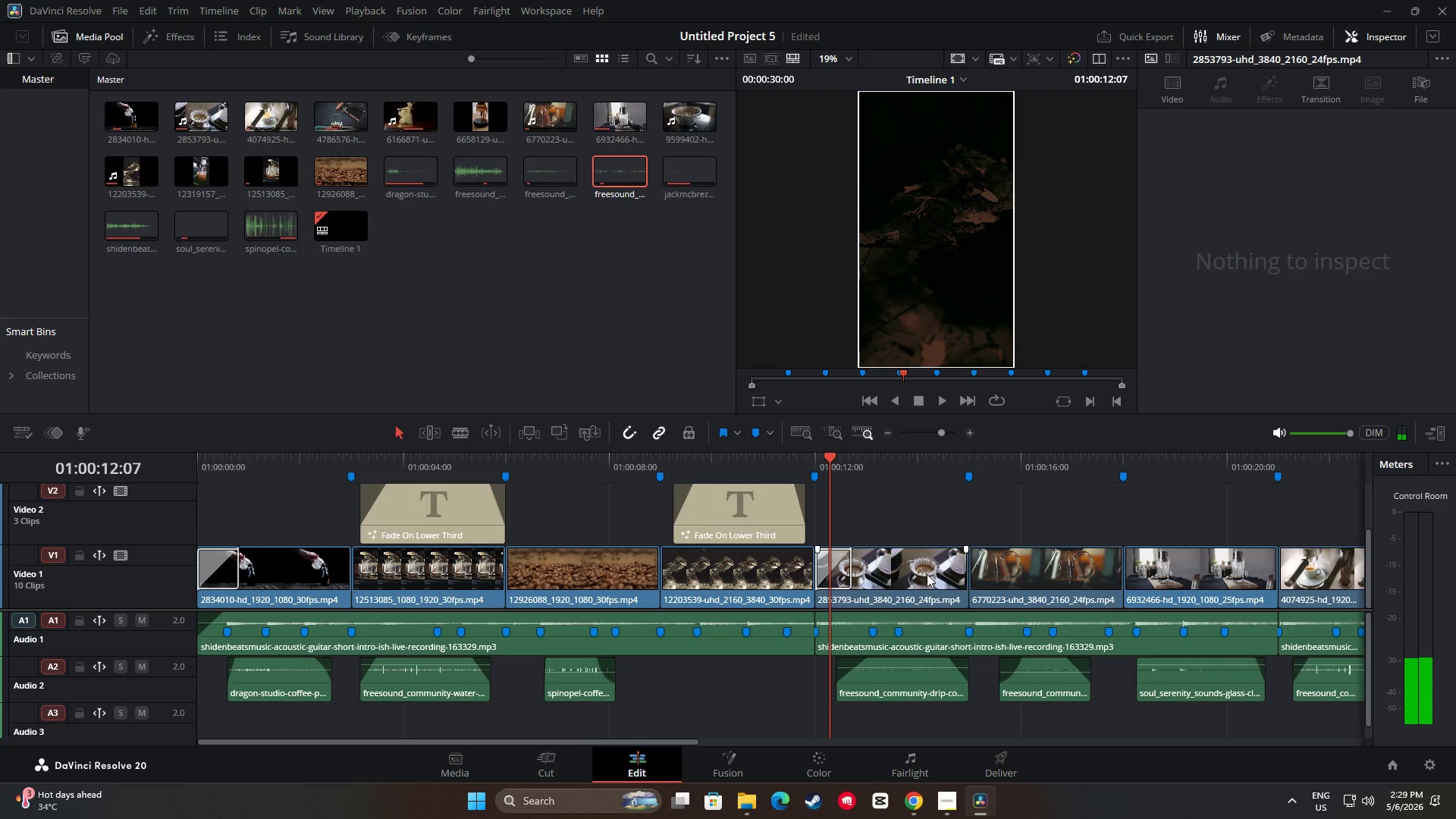 
key(Space)
 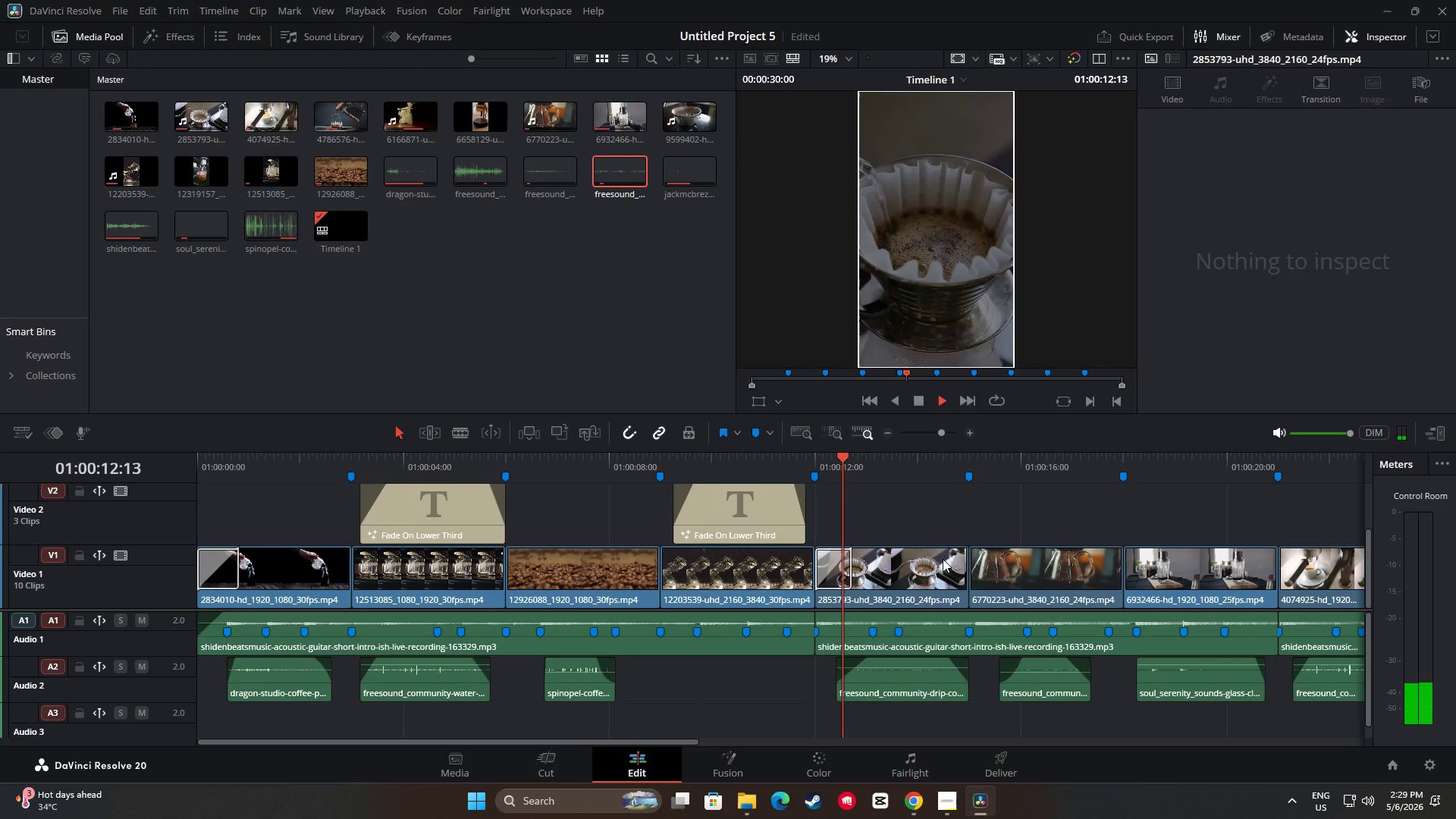 
key(Space)
 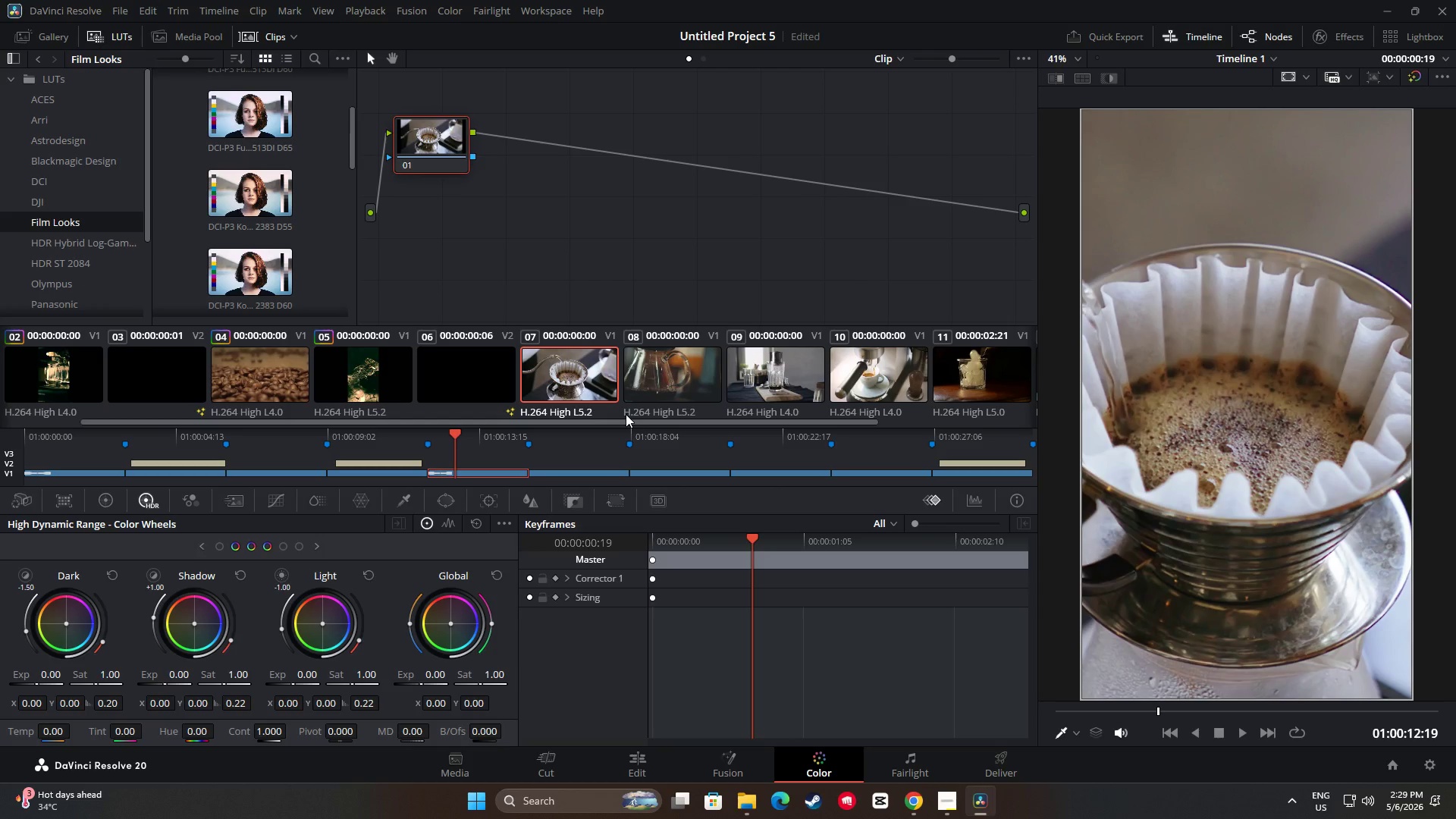 
left_click([592, 204])
 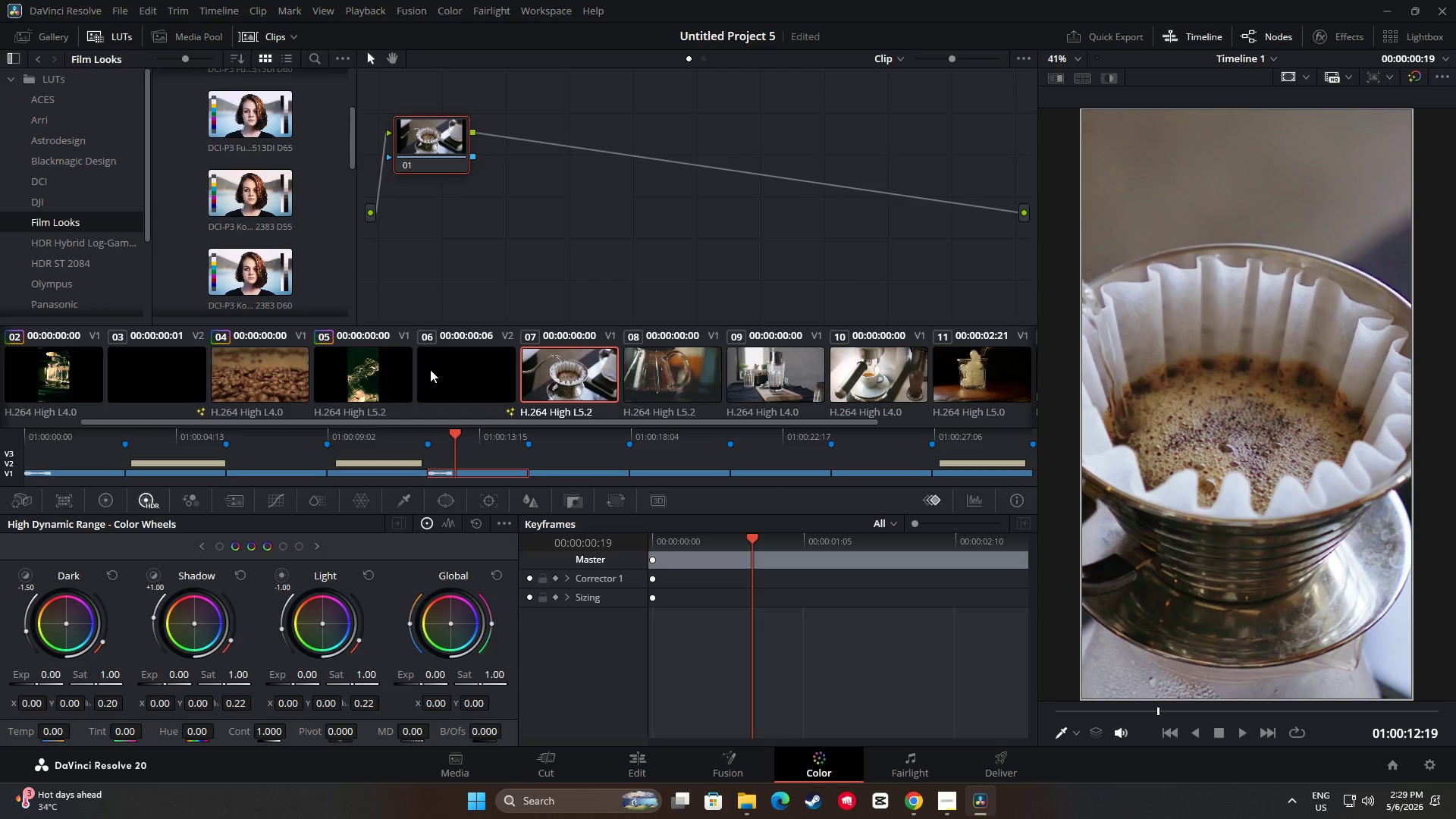 
left_click([349, 375])
 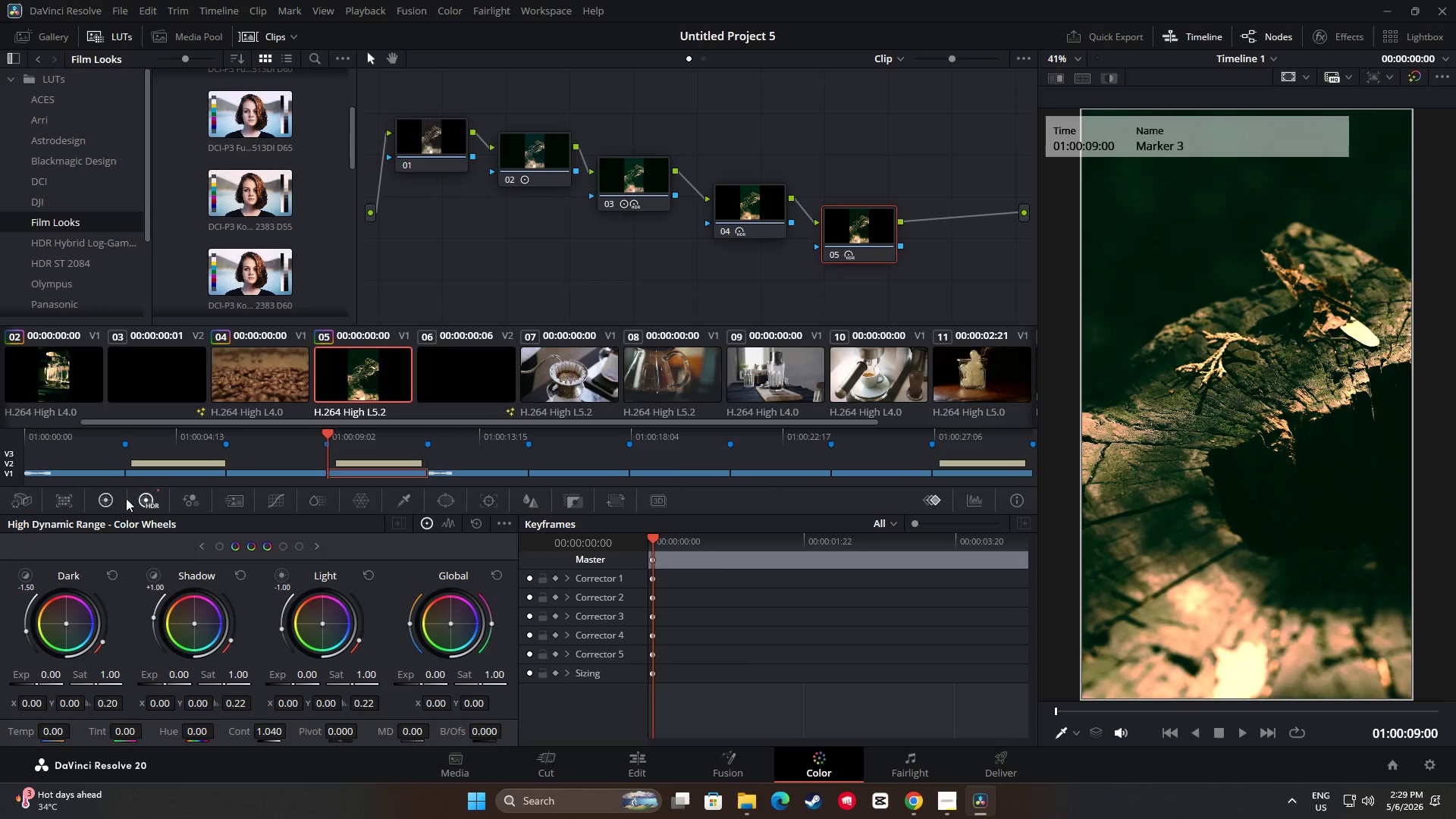 
wait(6.7)
 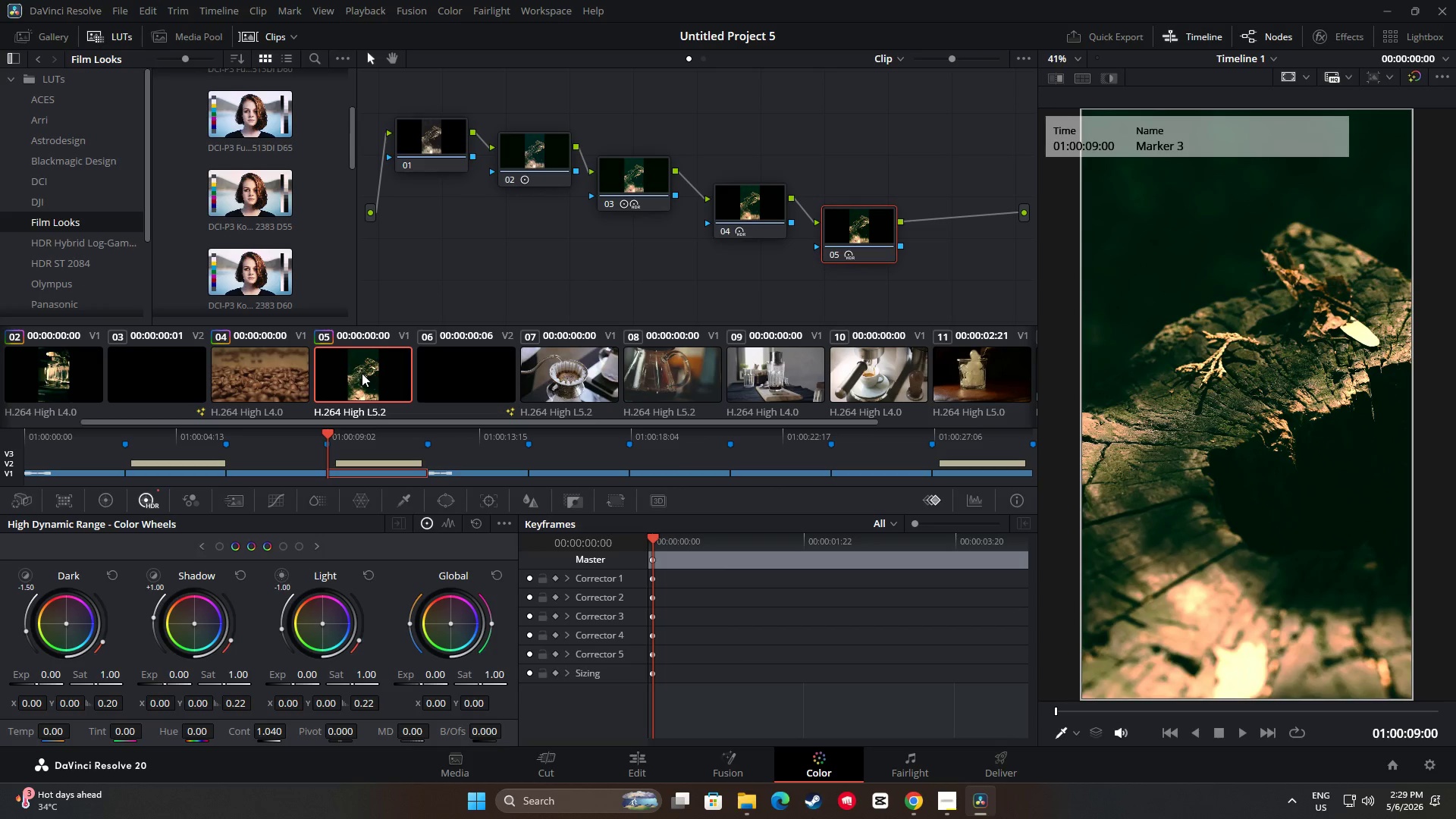 
left_click([755, 202])
 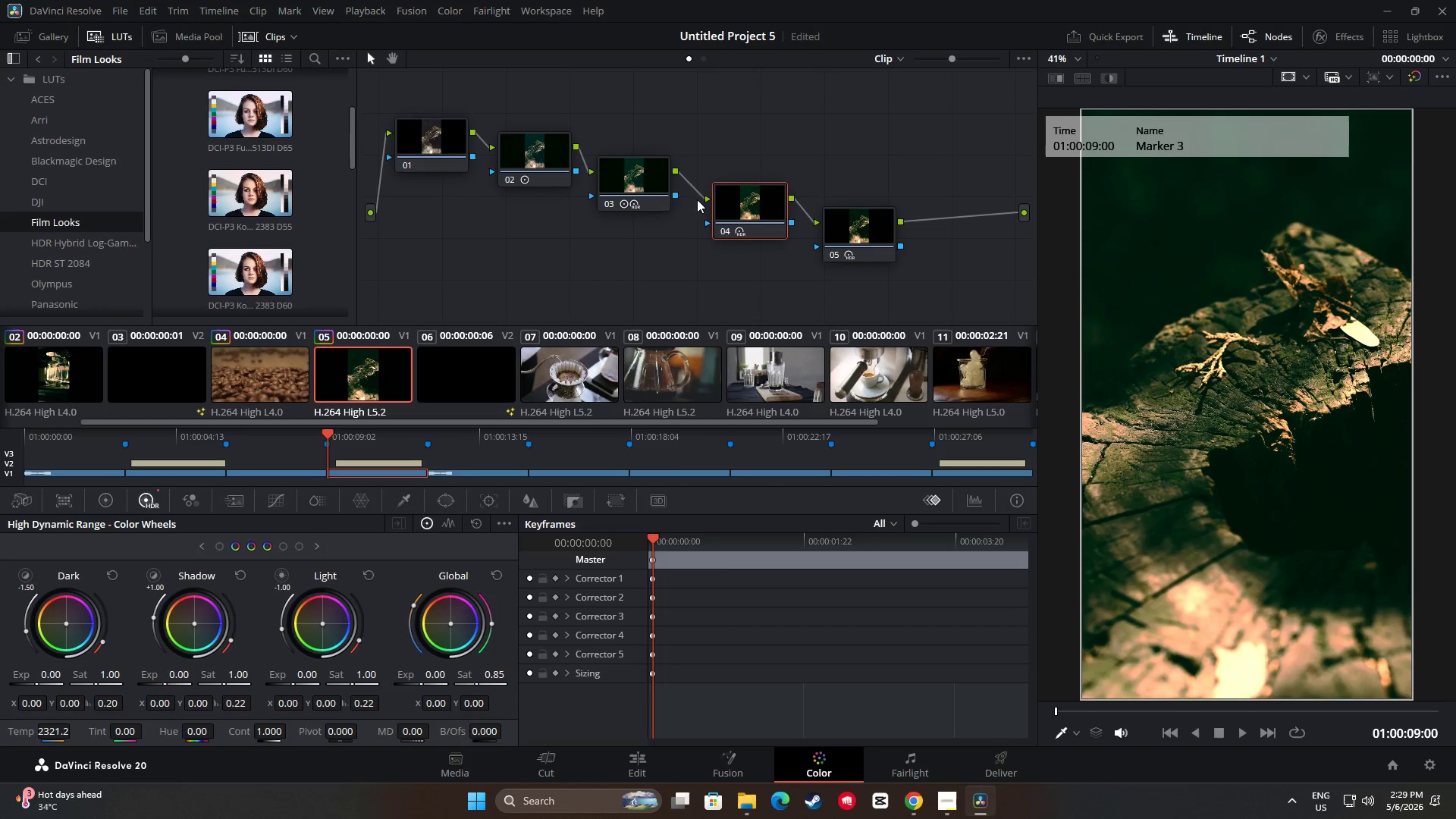 
left_click([635, 178])
 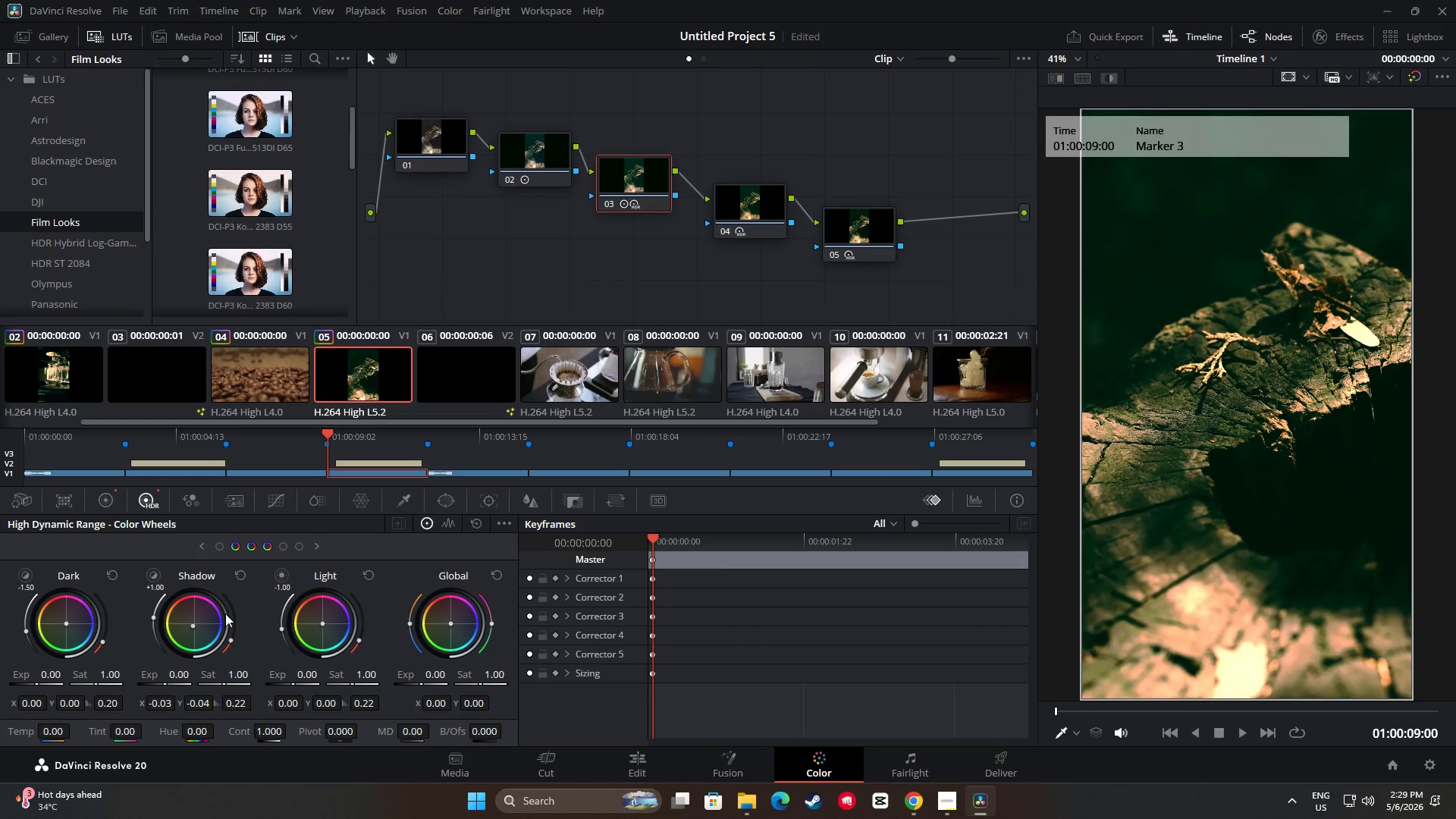 
left_click_drag(start_coordinate=[193, 626], to_coordinate=[207, 620])
 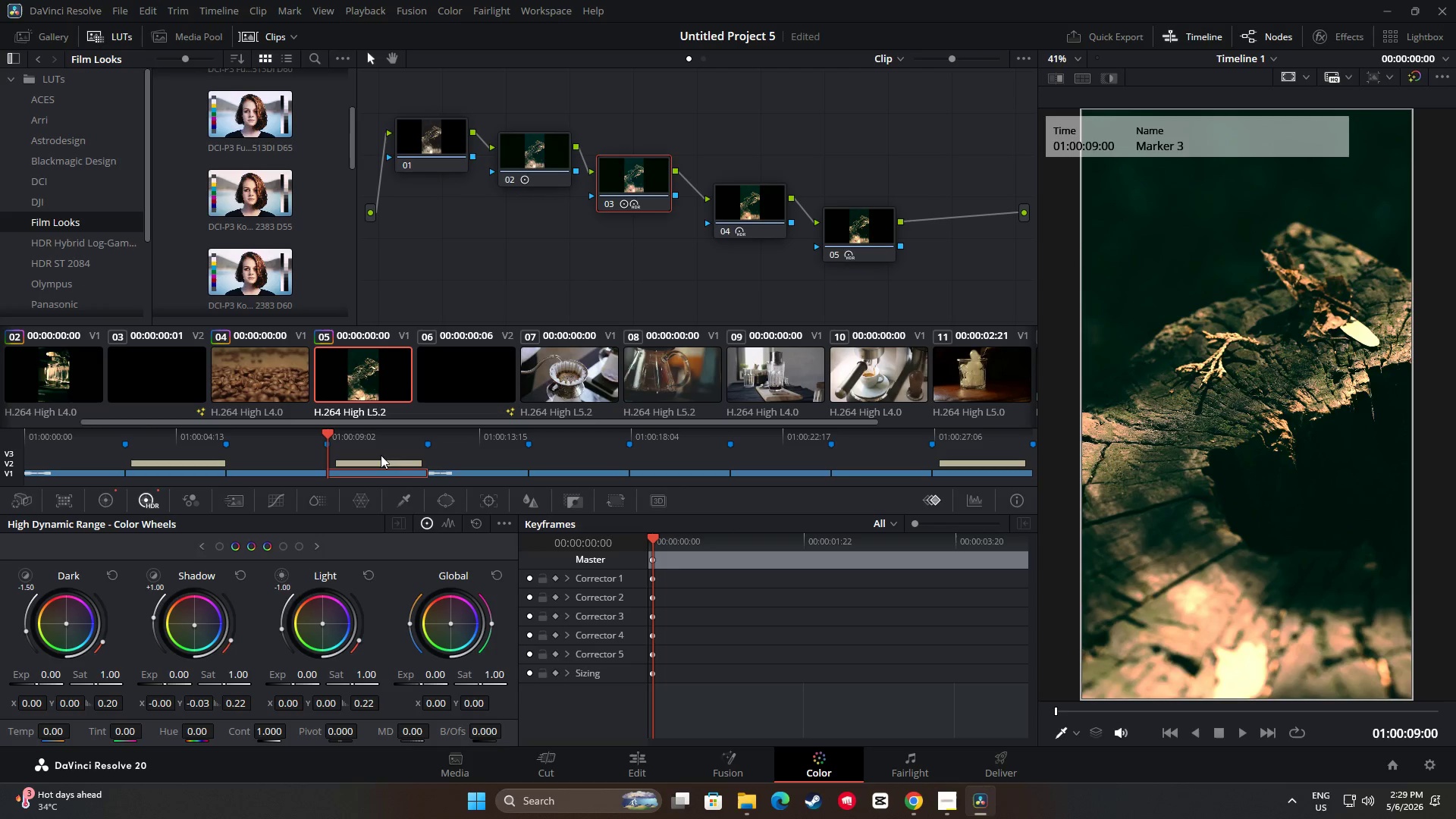 
left_click([119, 499])
 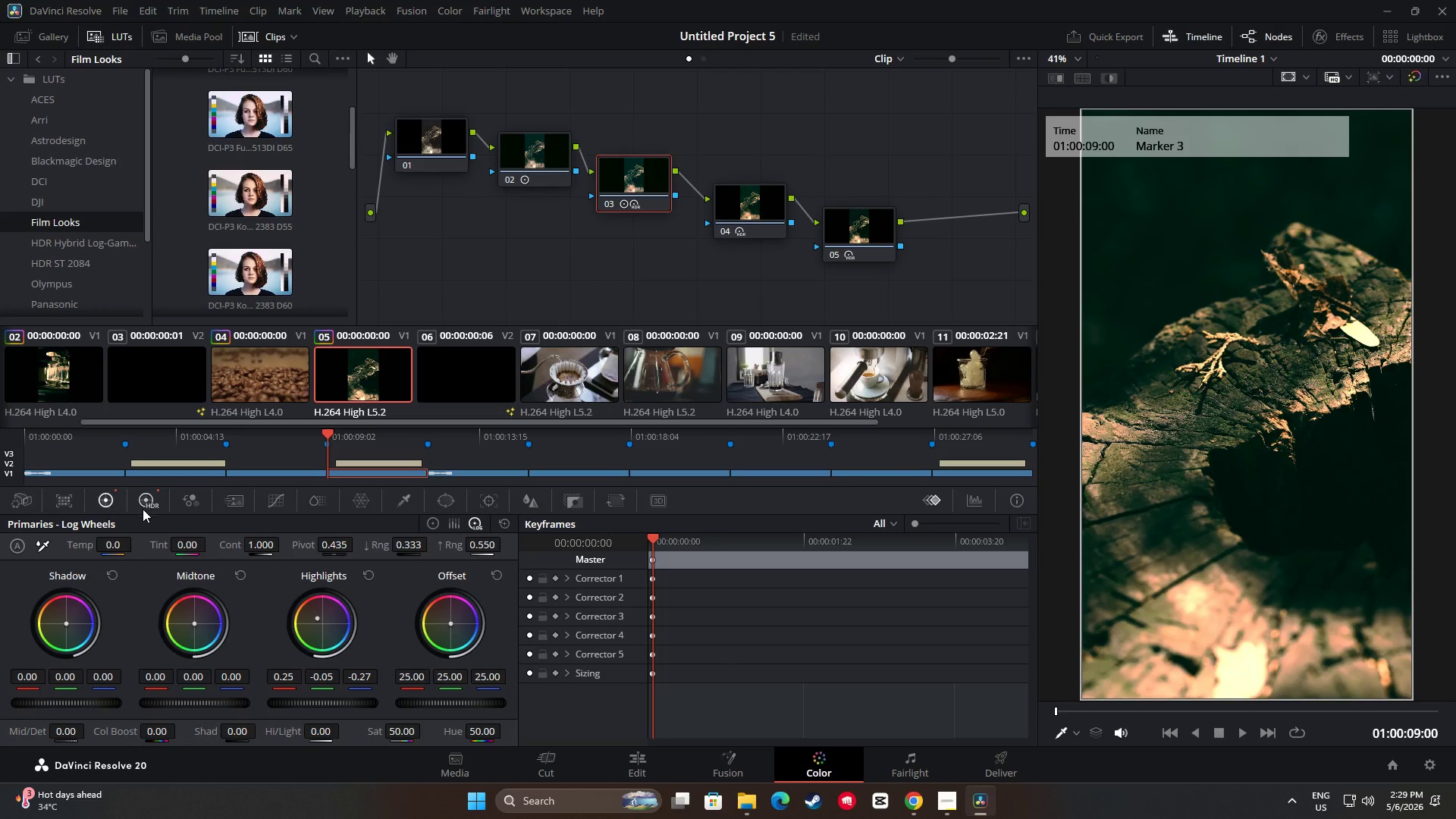 
mouse_move([170, 526])
 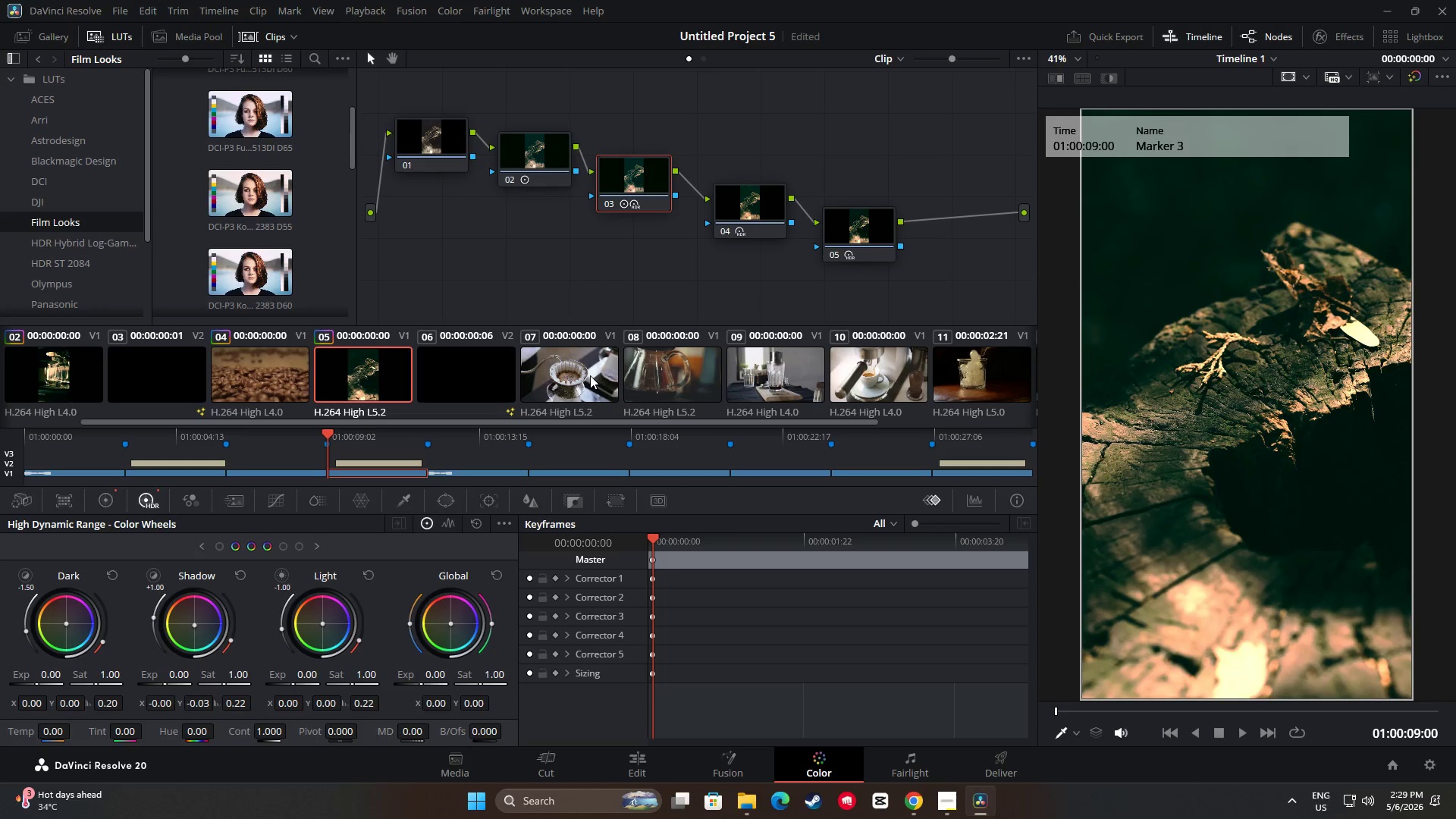 
left_click([733, 752])
 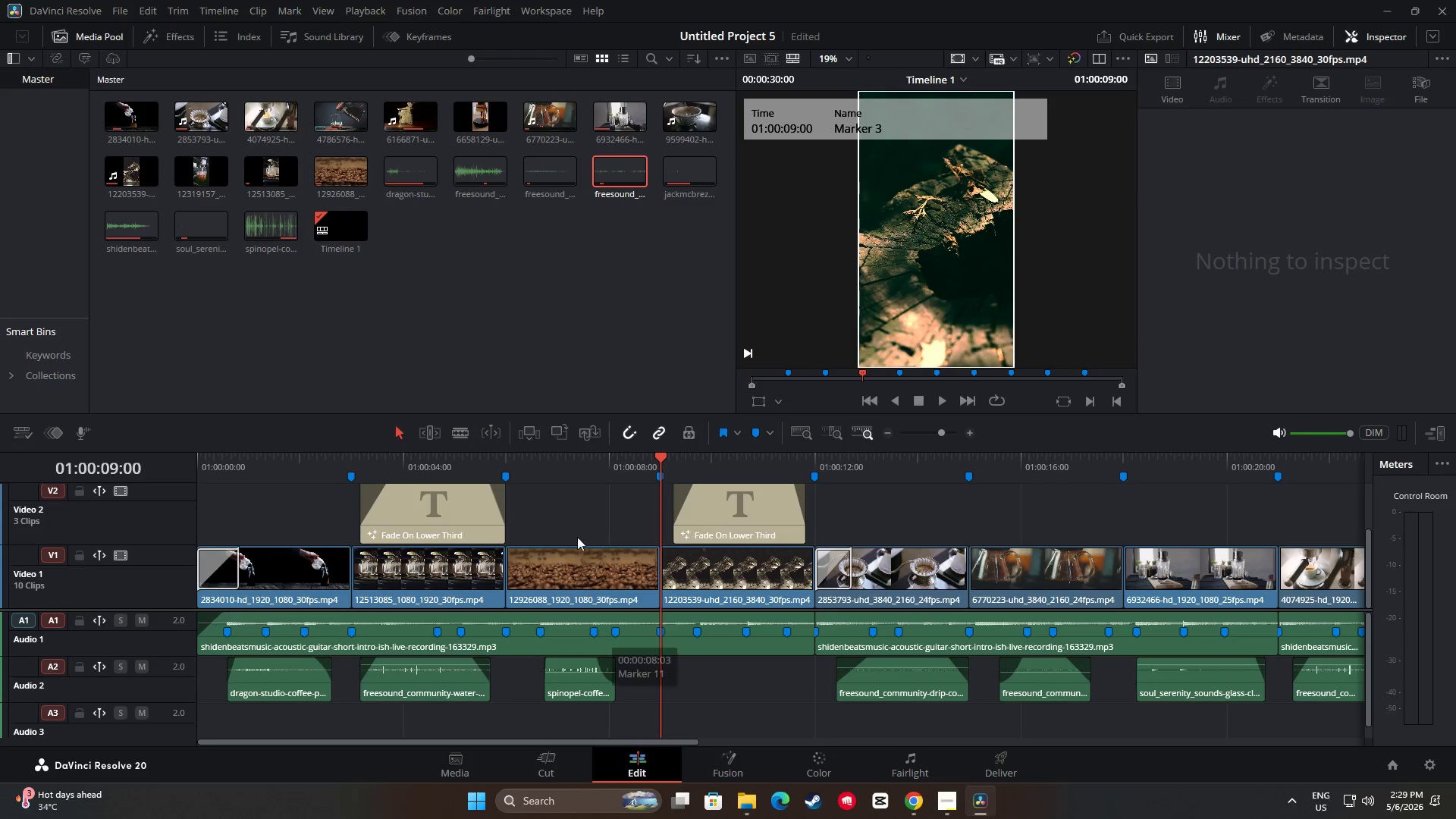 
left_click_drag(start_coordinate=[661, 457], to_coordinate=[632, 457])
 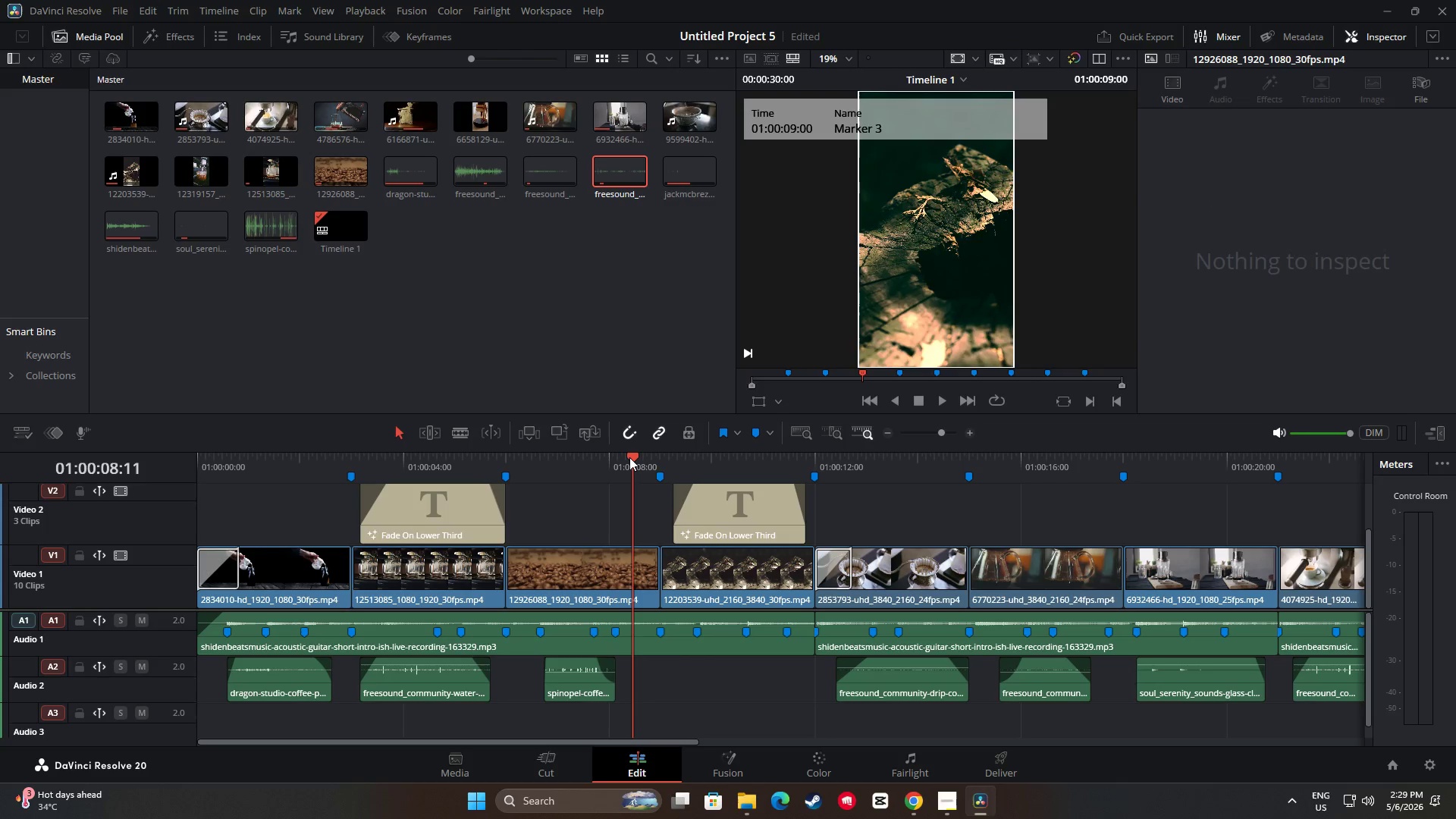 
key(Space)
 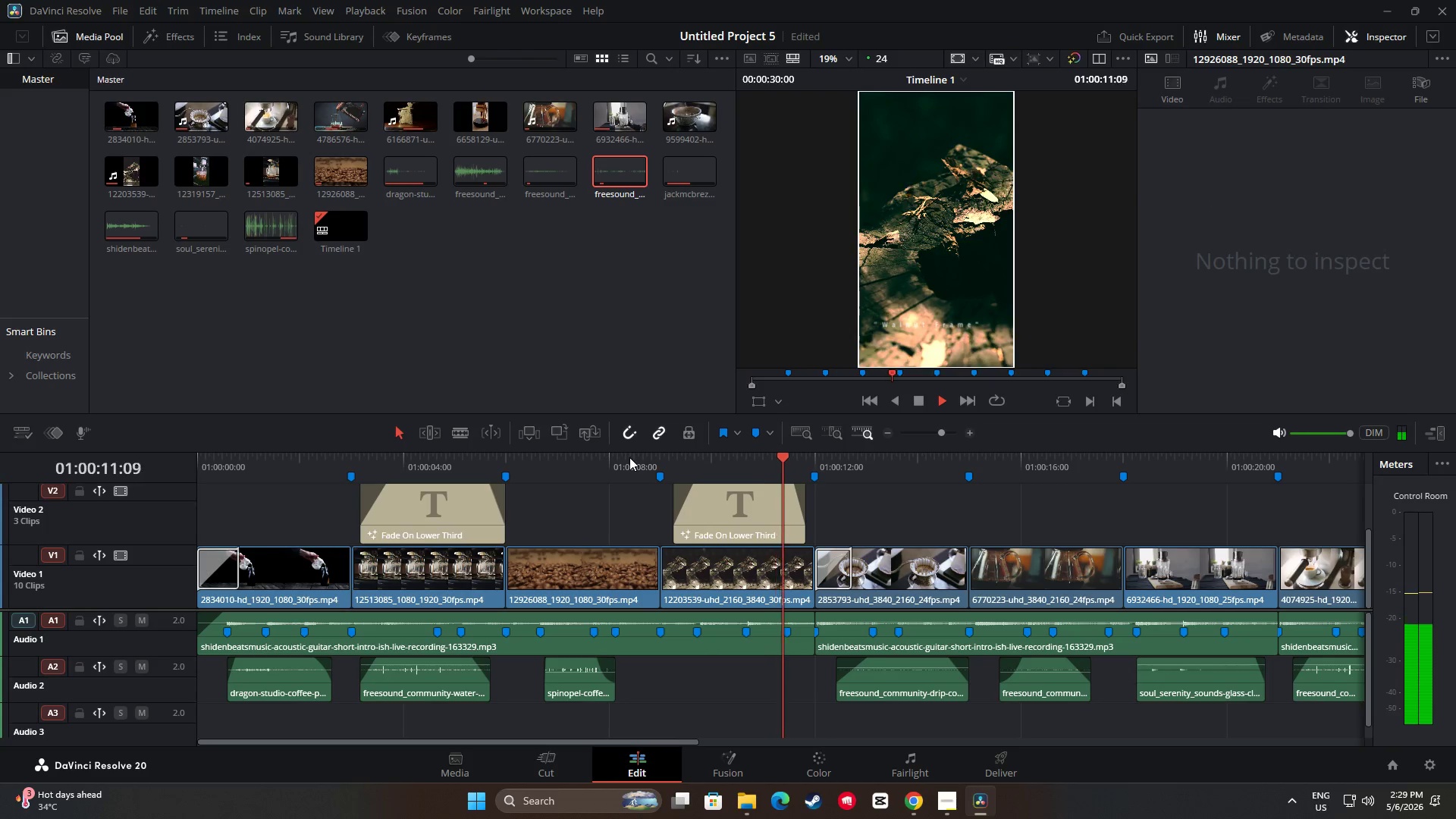 
key(Space)
 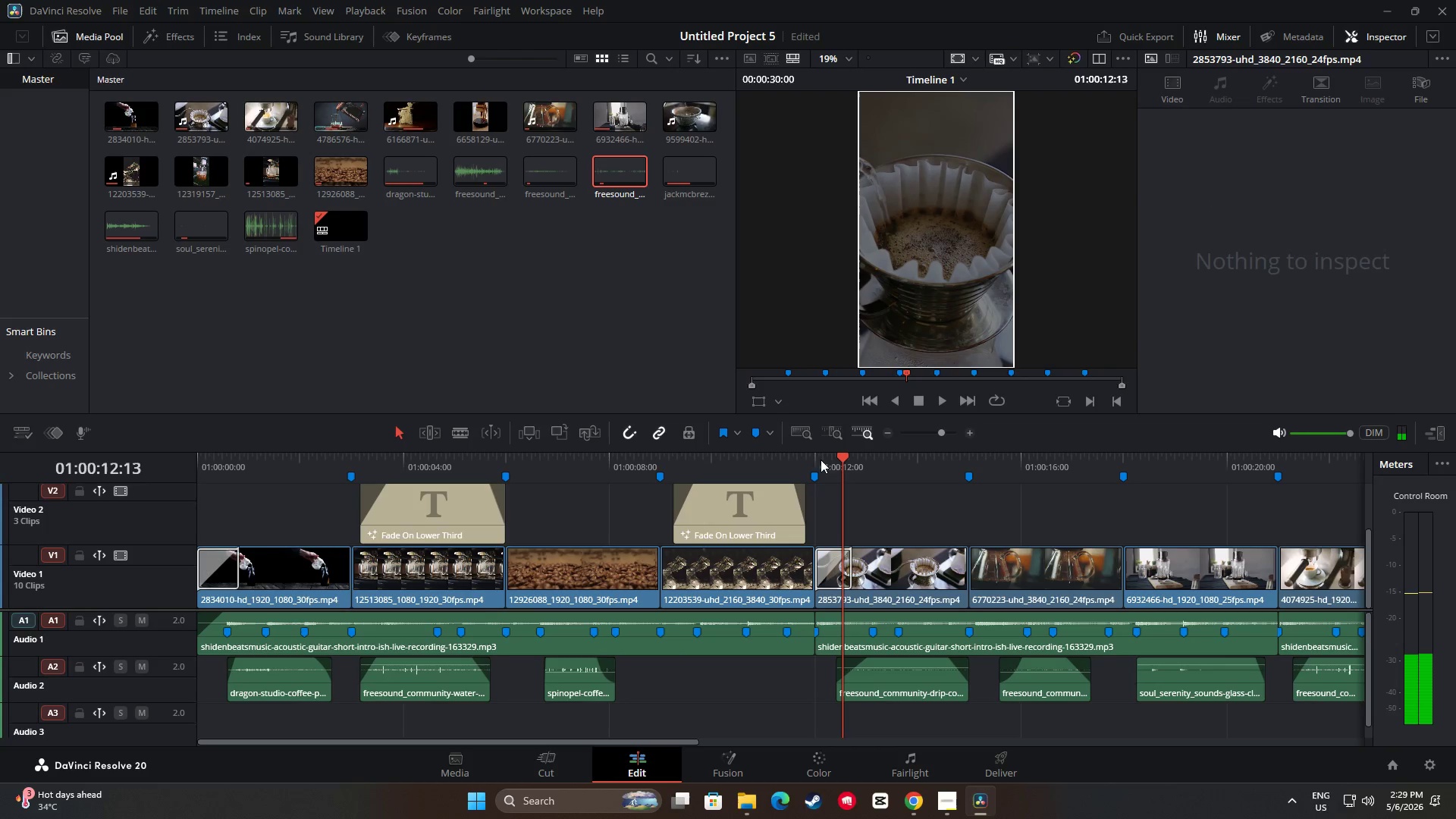 
left_click_drag(start_coordinate=[841, 455], to_coordinate=[628, 457])
 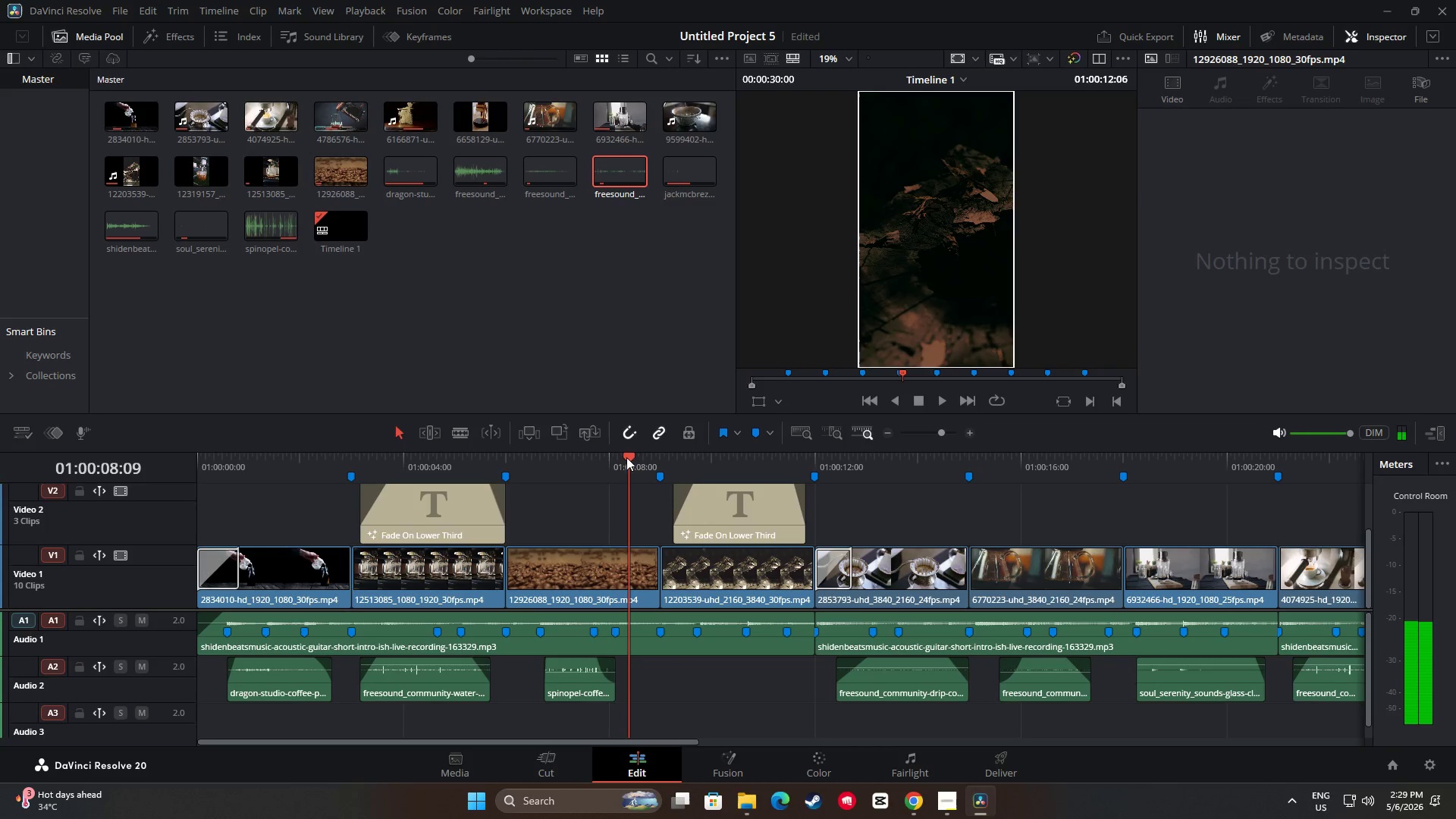 
key(Space)
 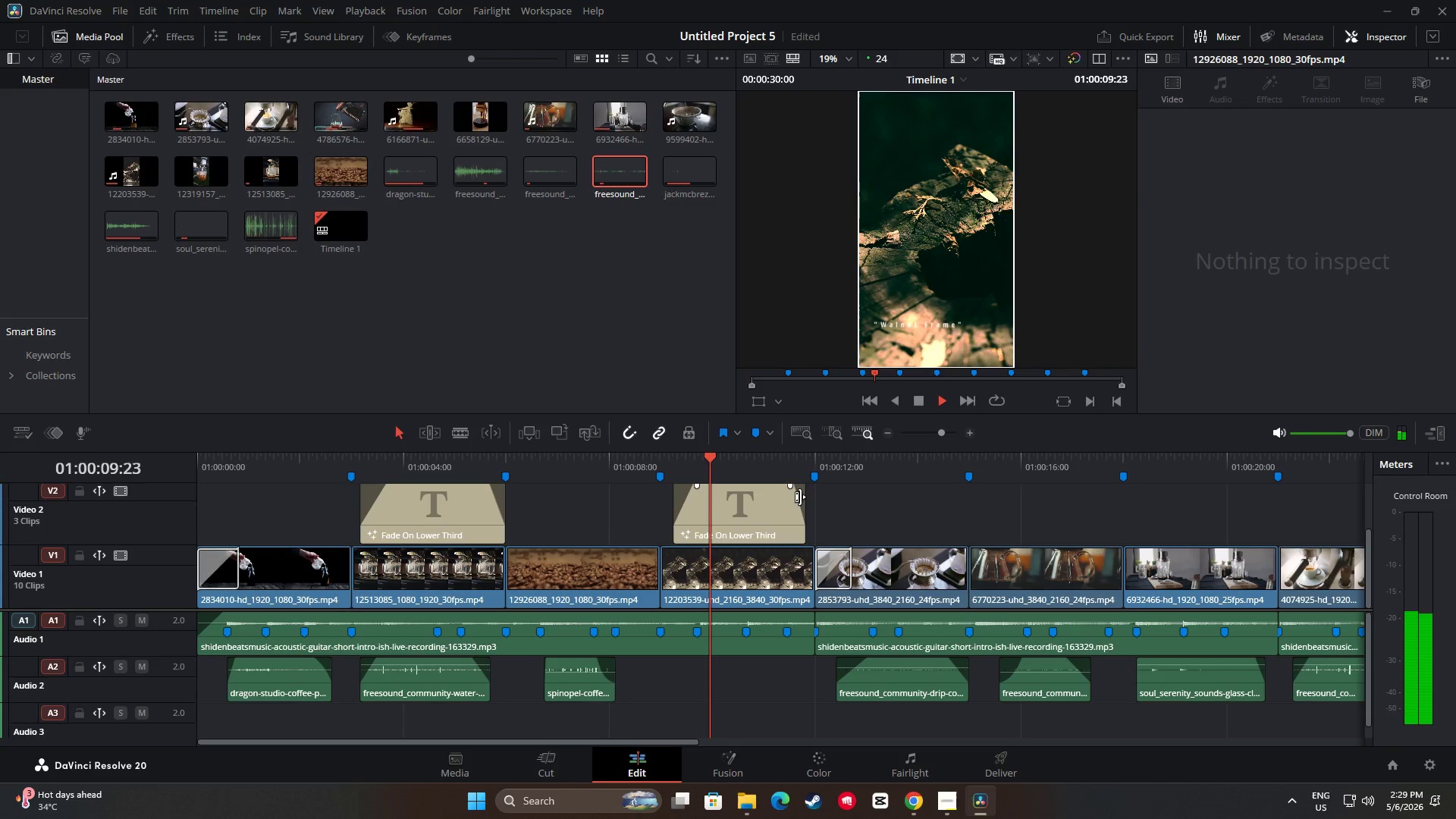 
key(Space)
 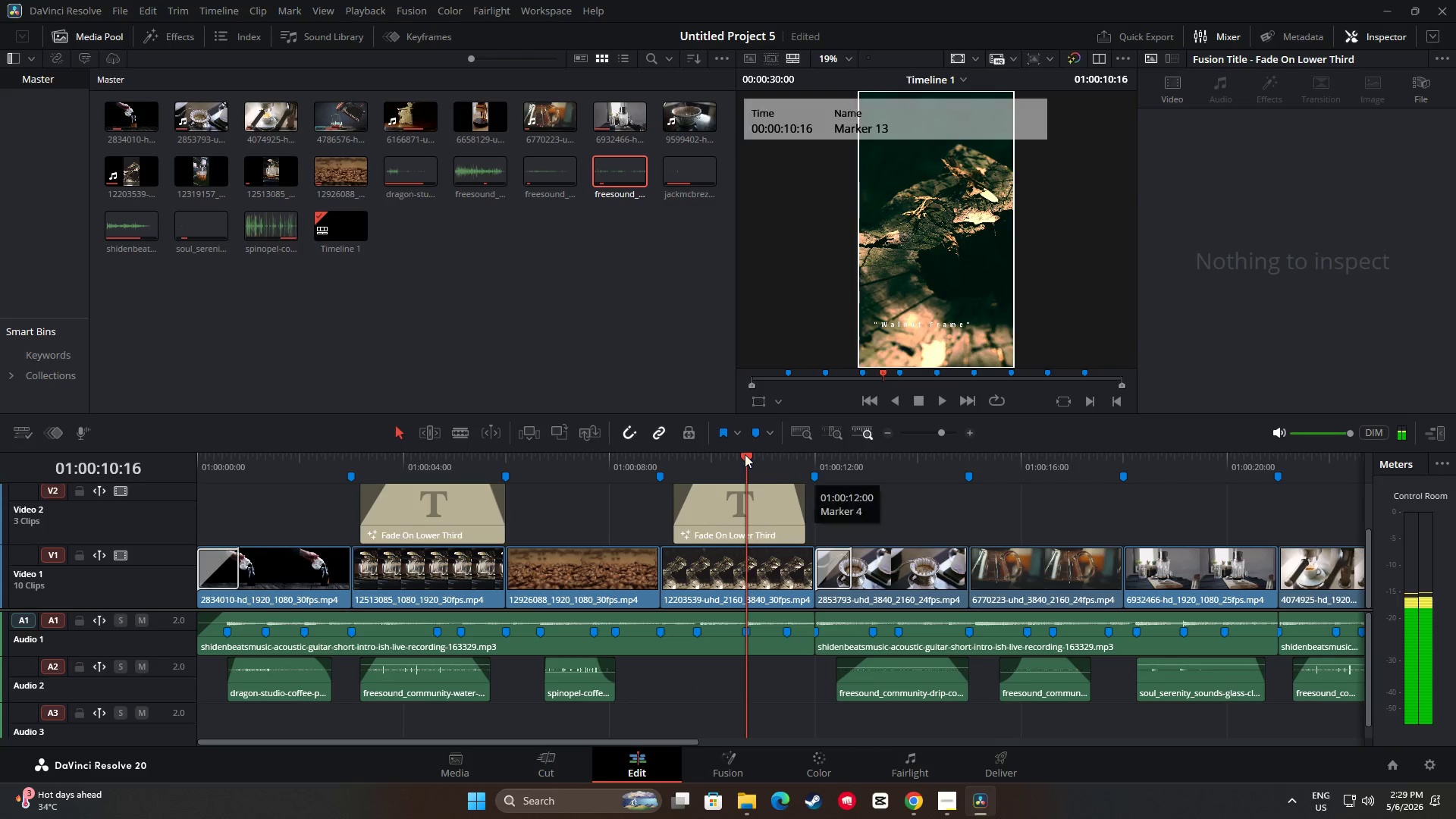 
left_click_drag(start_coordinate=[745, 454], to_coordinate=[149, 482])
 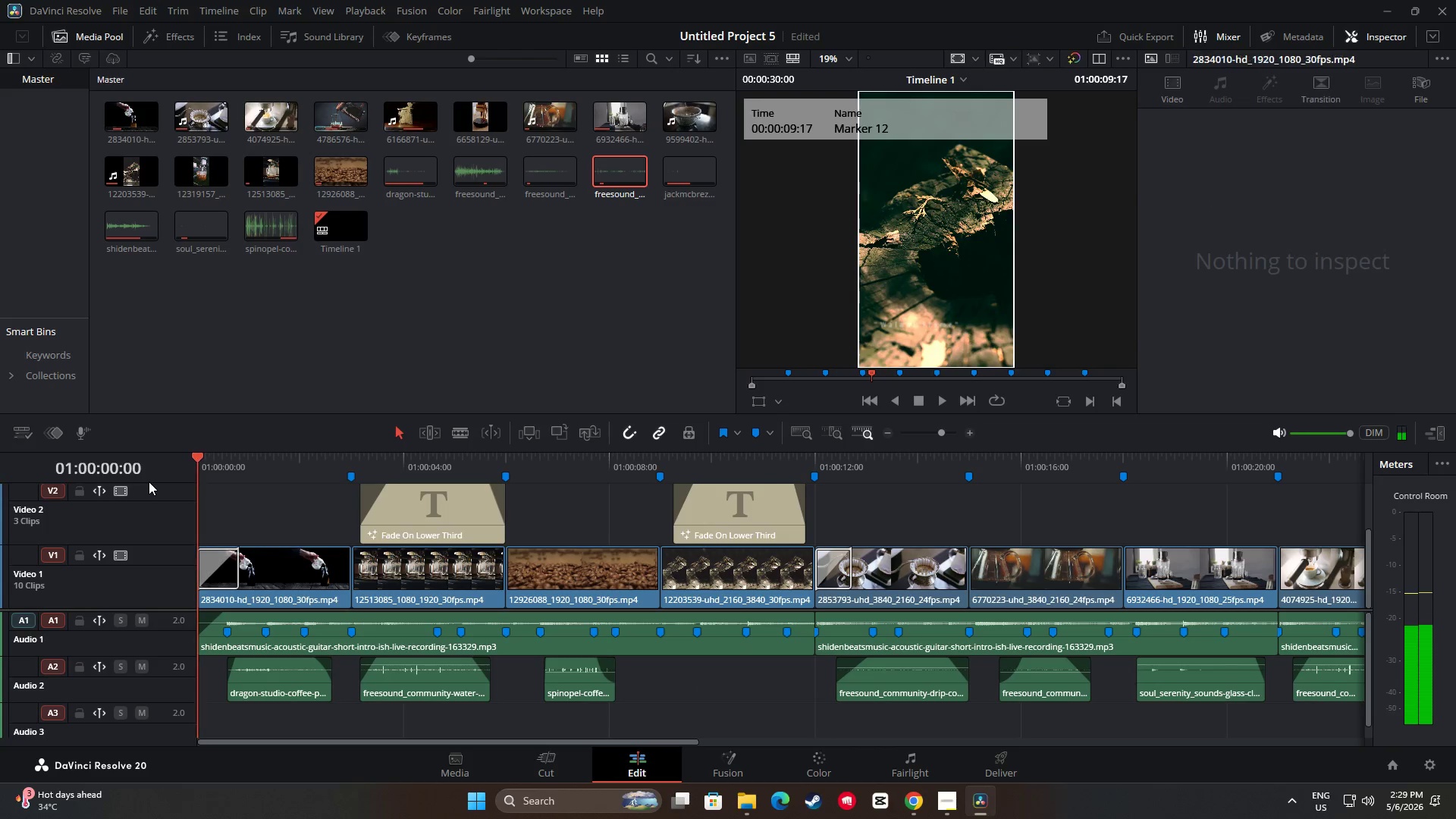 
key(Space)
 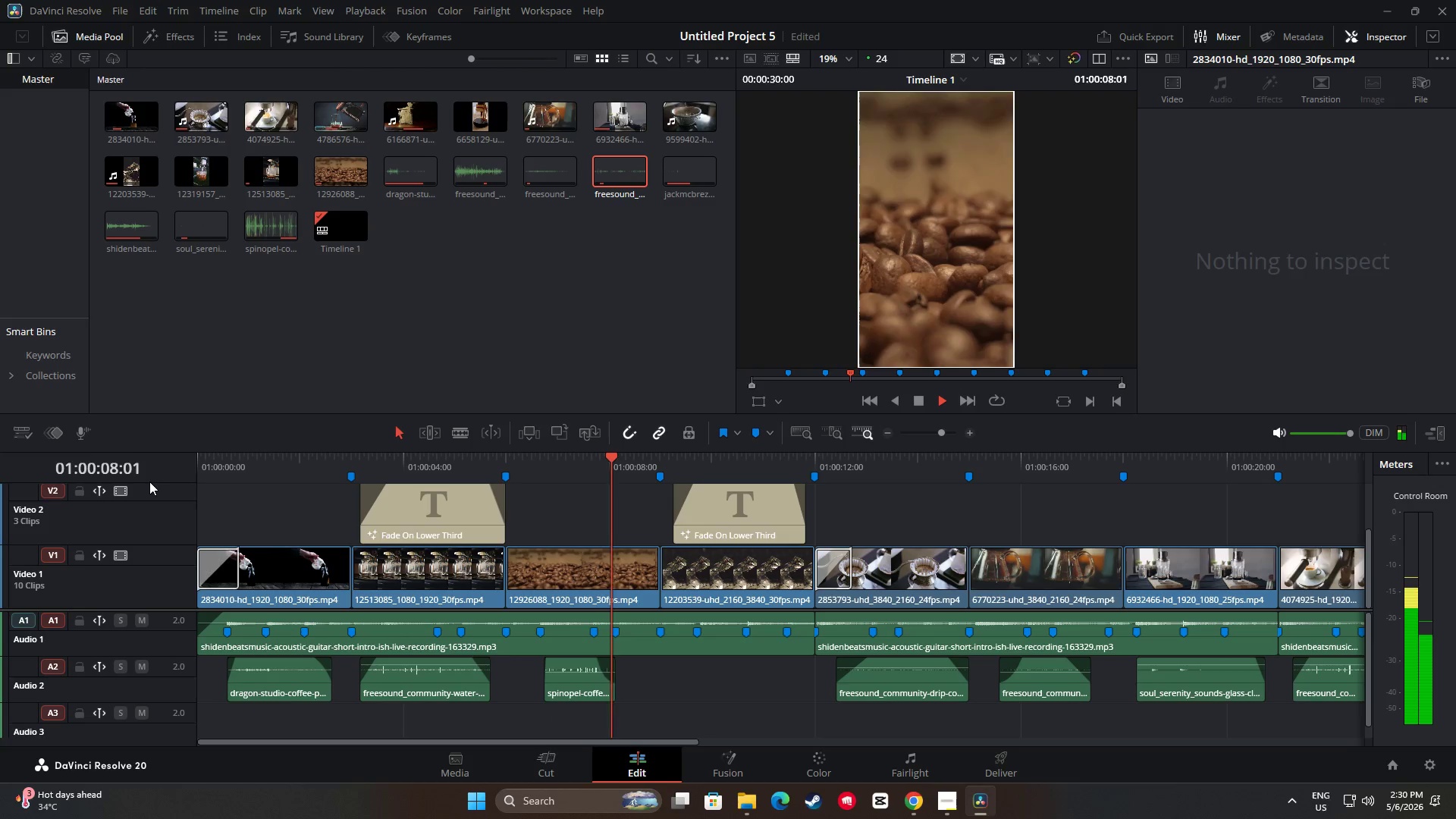 
wait(13.31)
 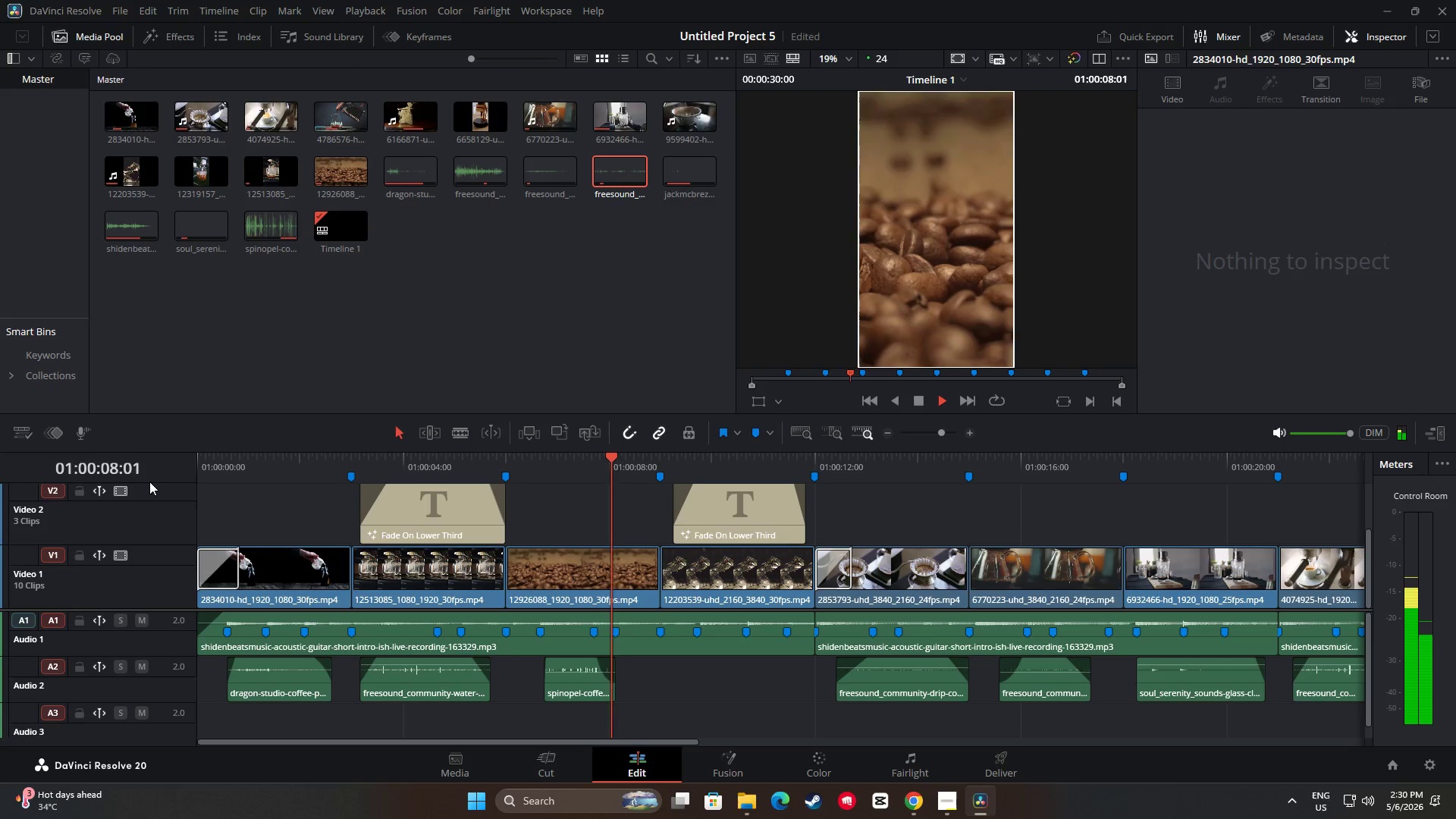 
key(Space)
 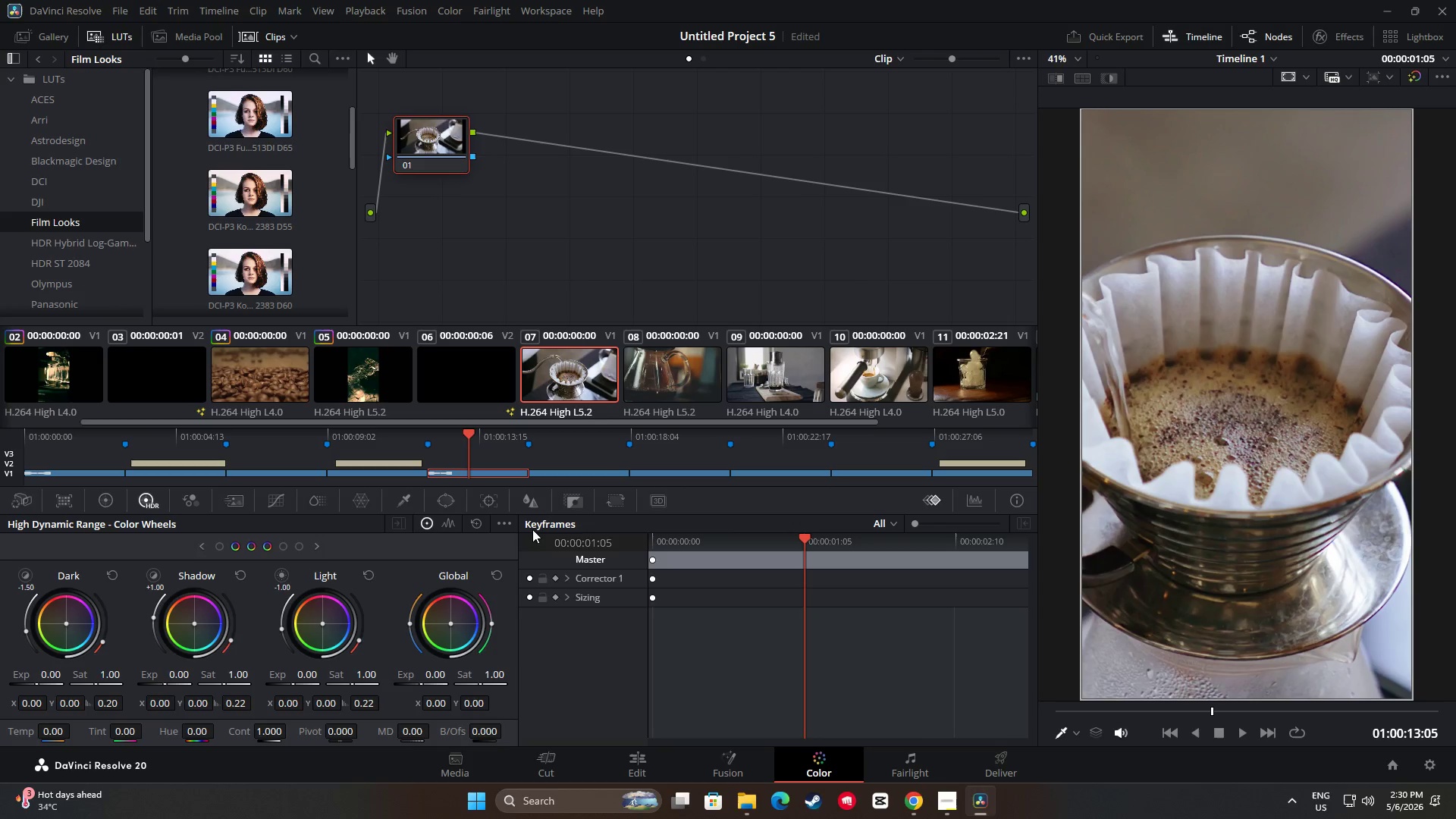 
left_click([588, 190])
 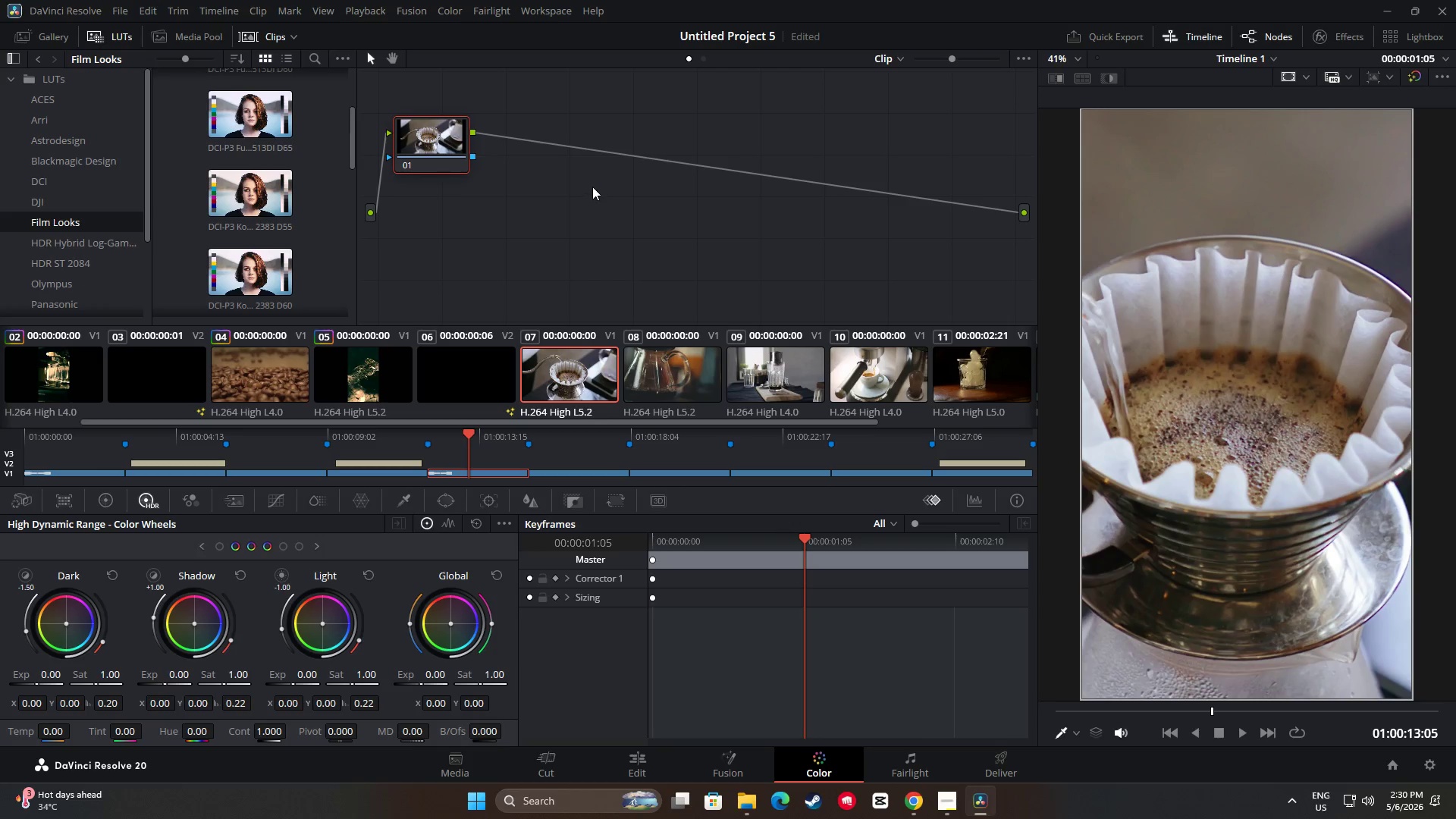 
key(Alt+S)
 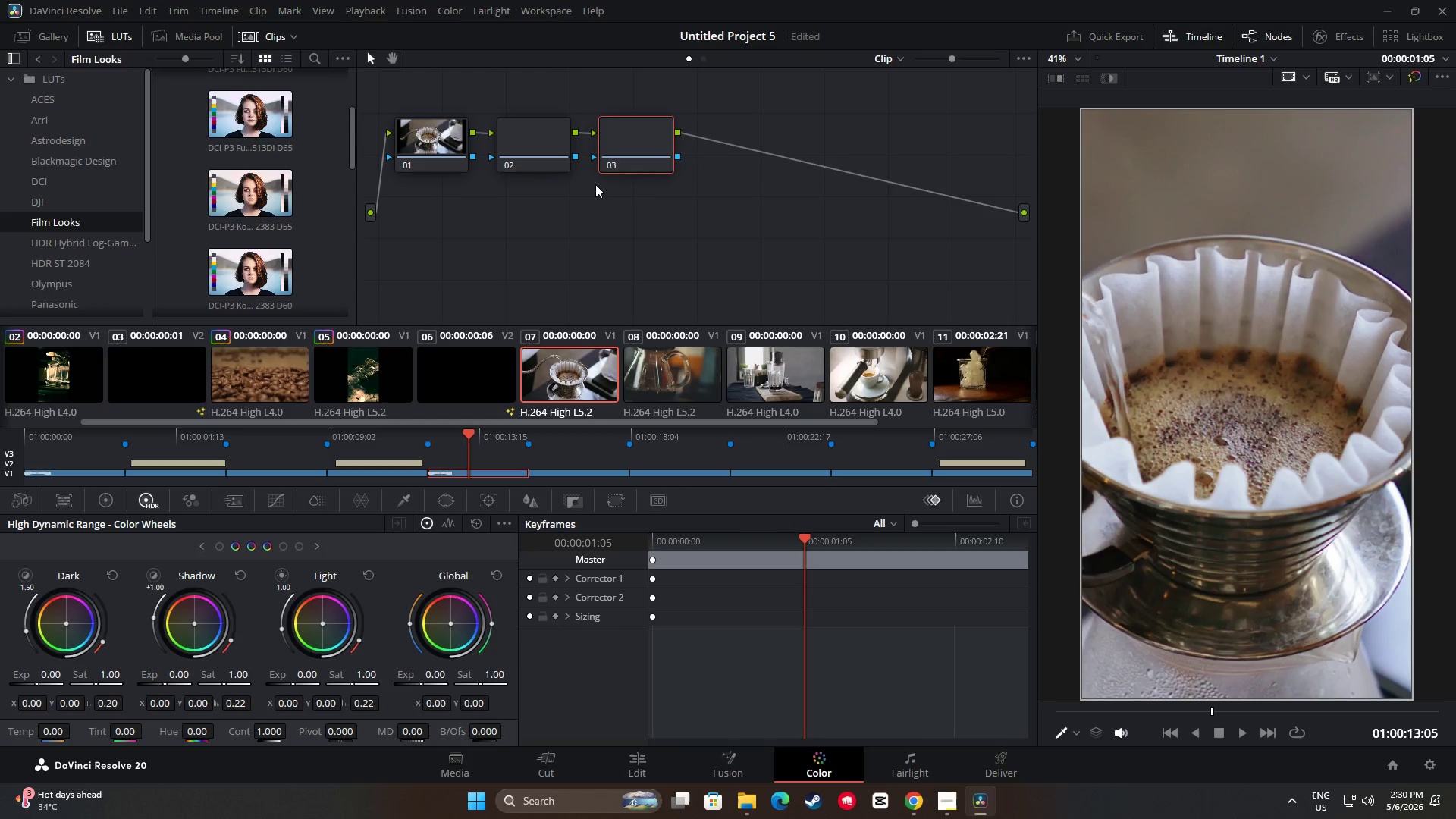 
key(Alt+S)
 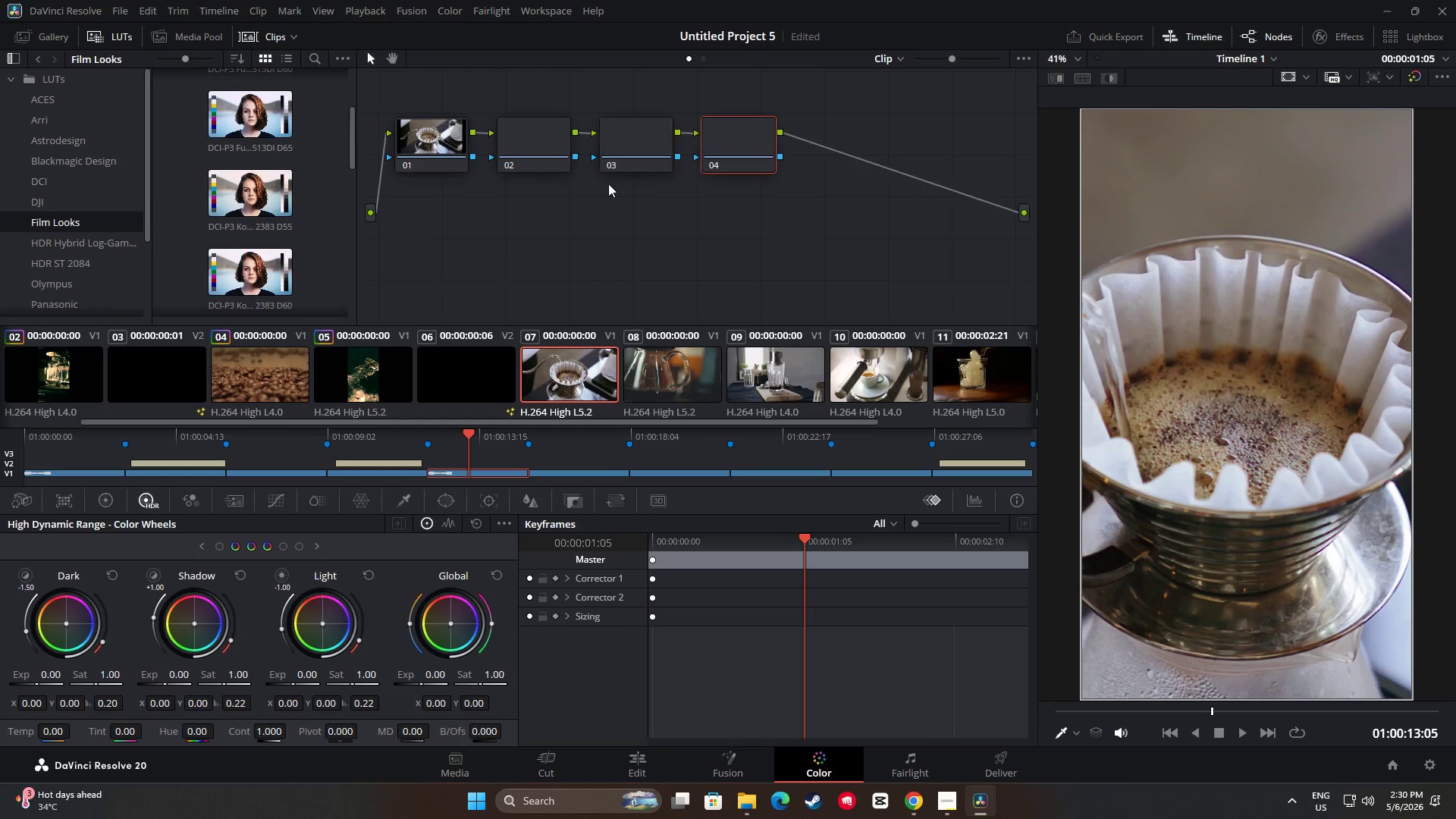 
key(Alt+S)
 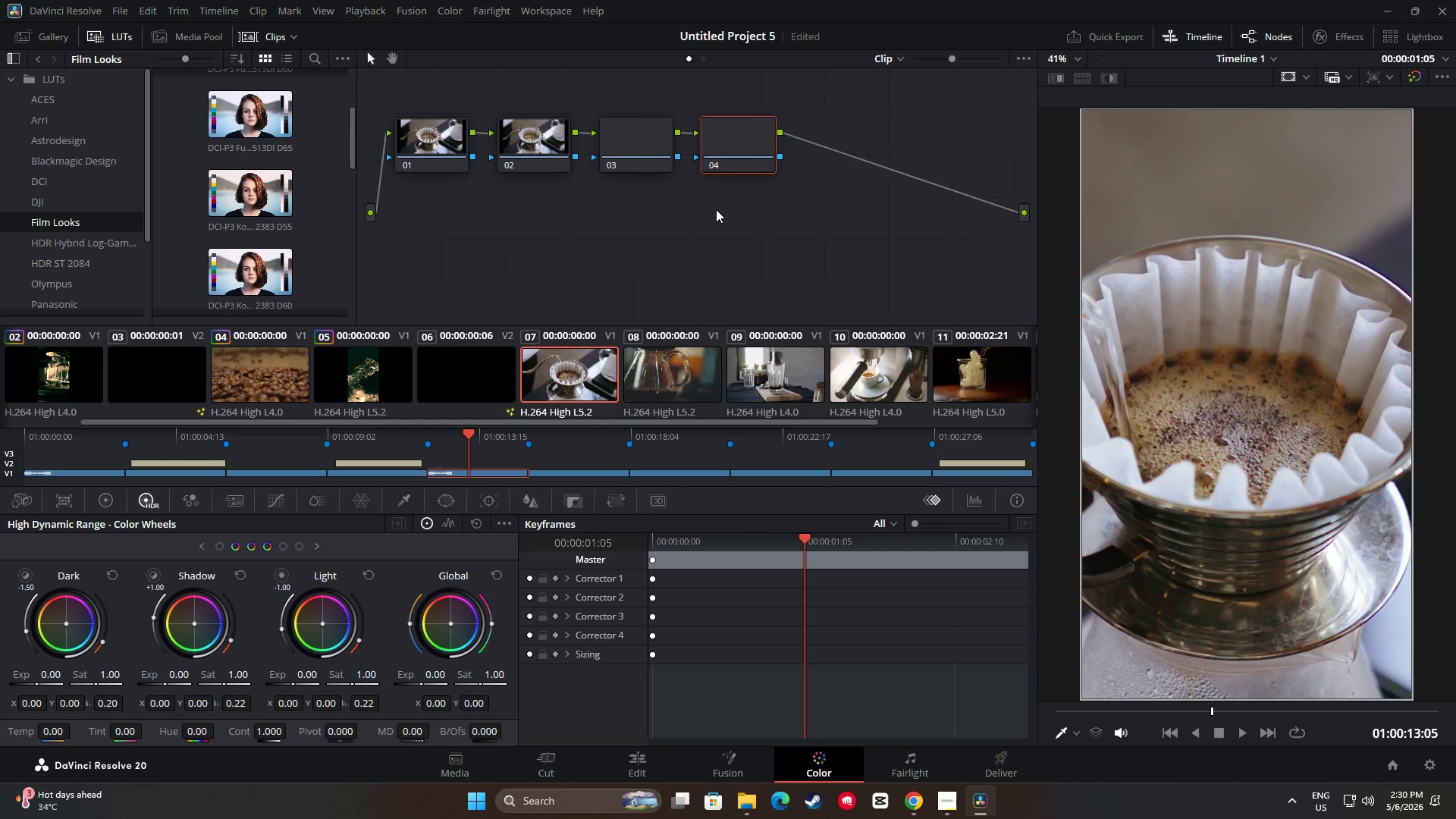 
key(Alt+S)
 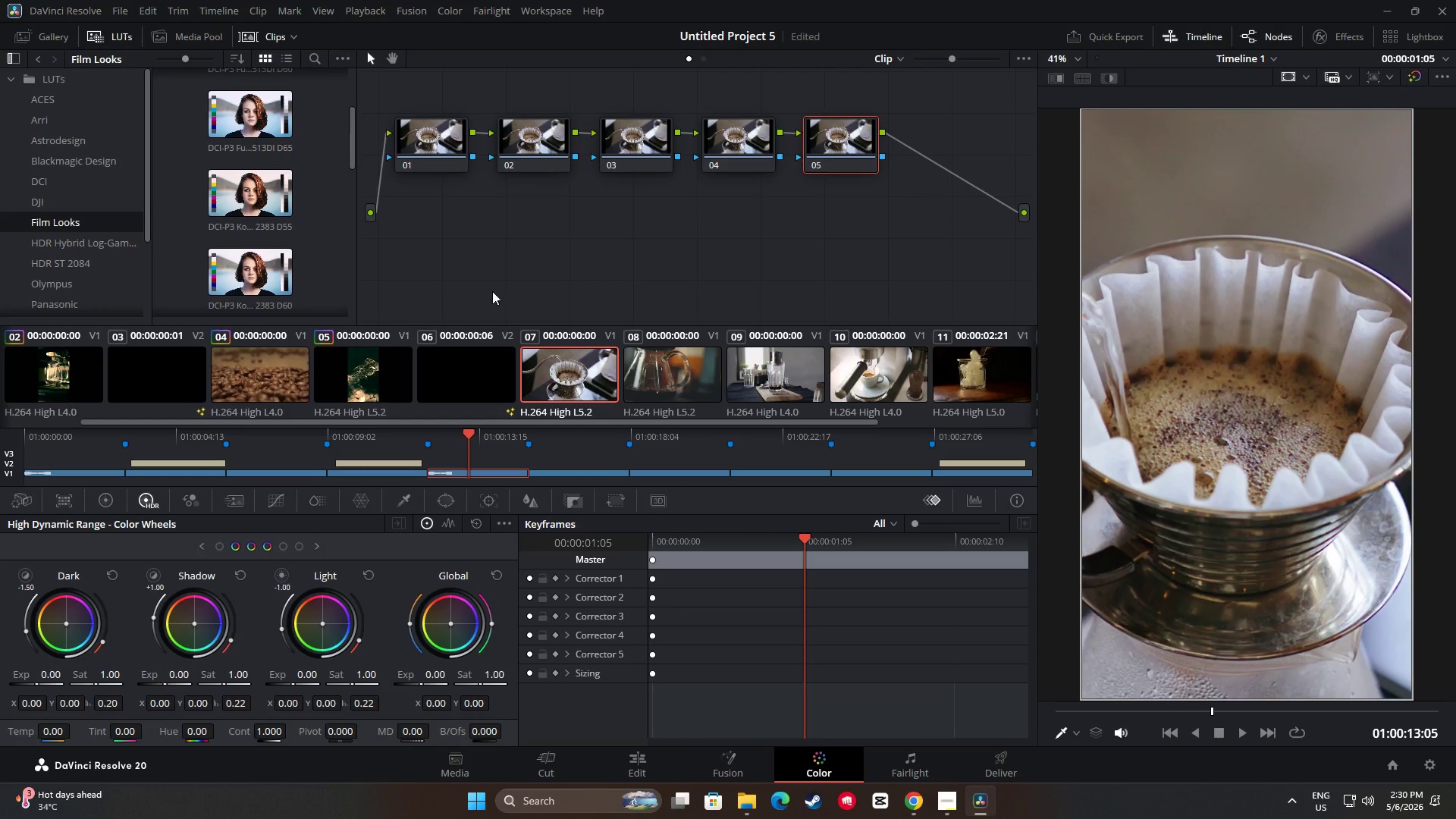 
left_click([363, 381])
 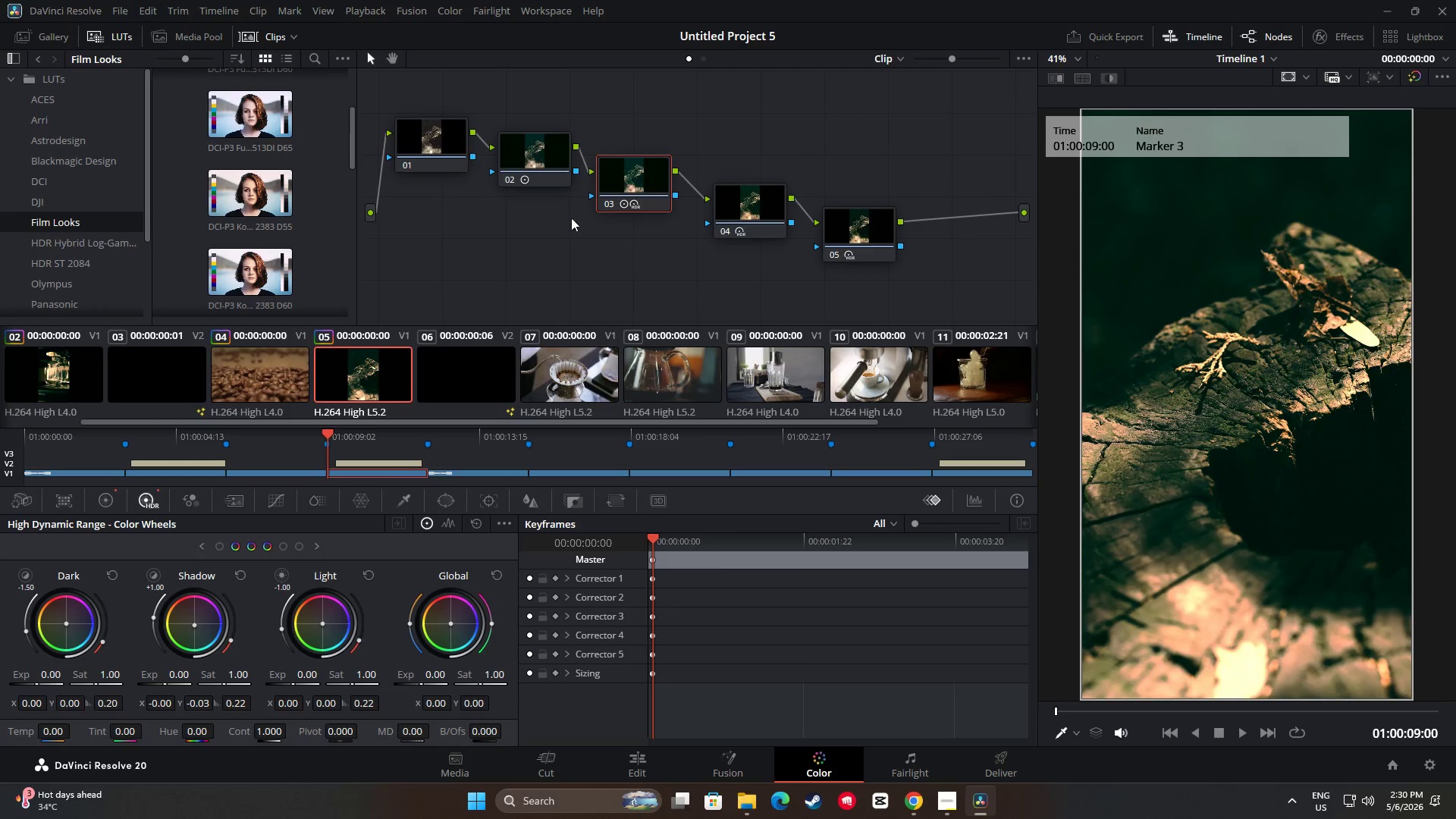 
left_click([541, 146])
 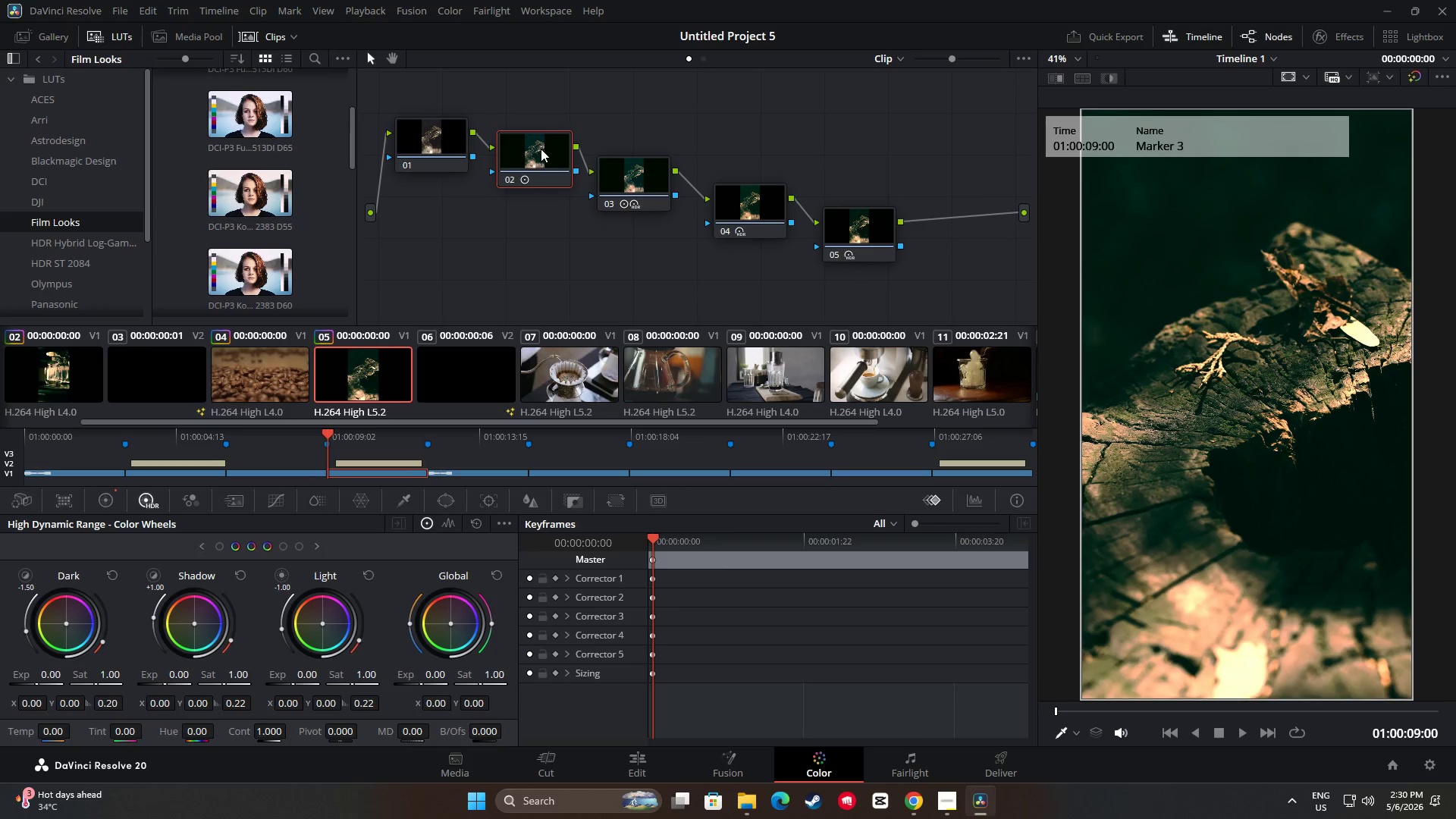 
key(Control+ControlLeft)
 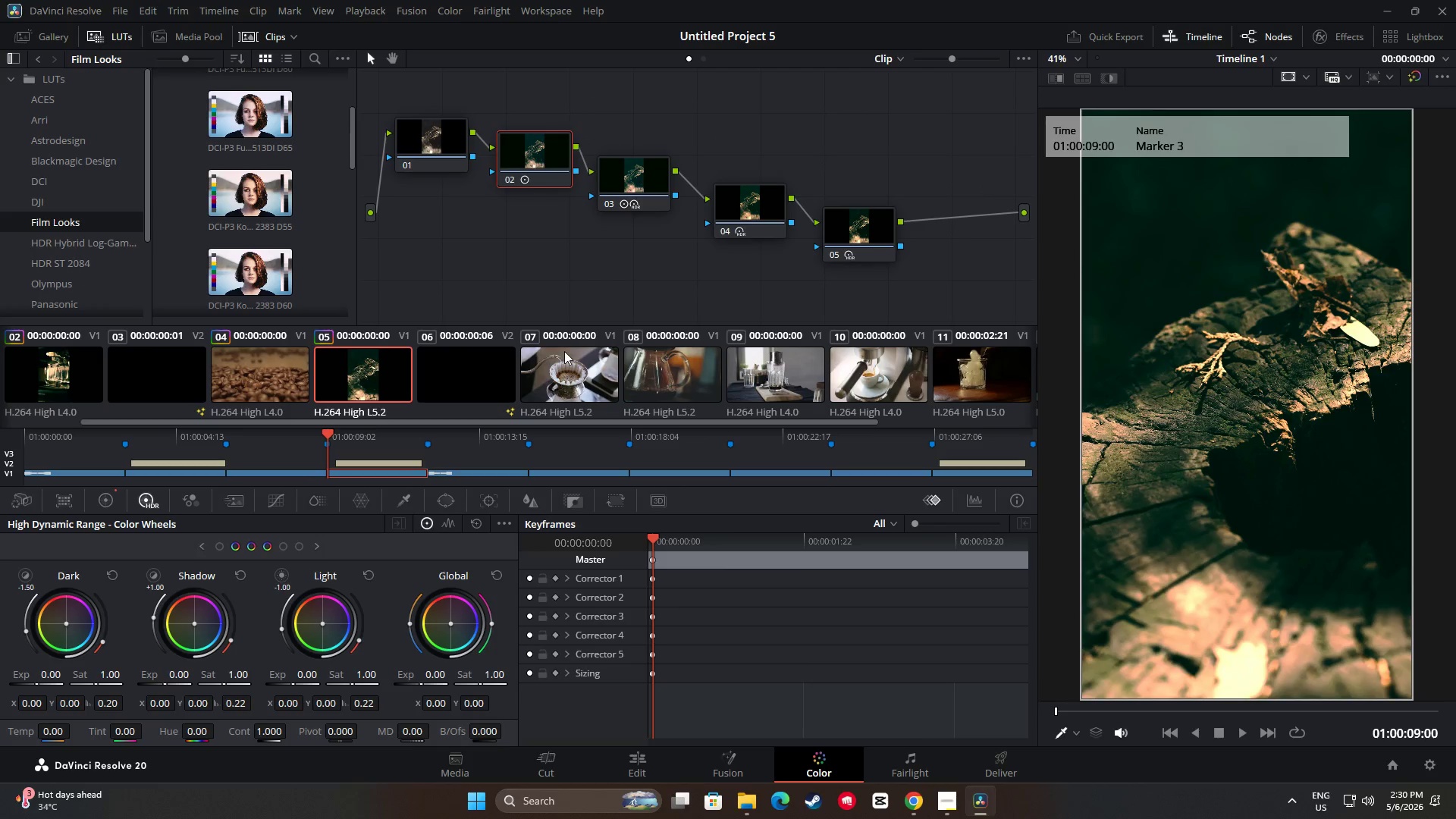 
key(Control+C)
 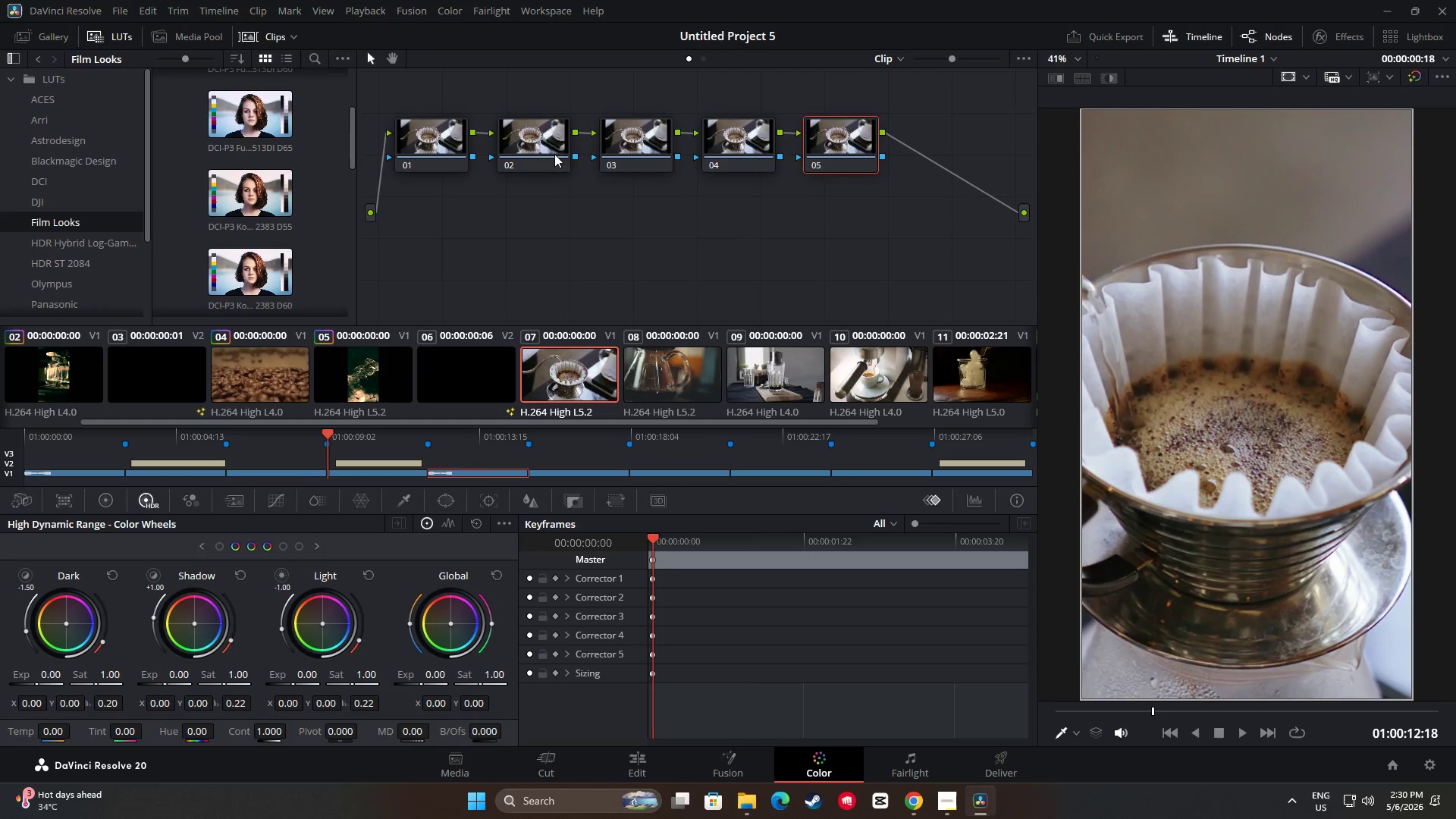 
double_click([538, 134])
 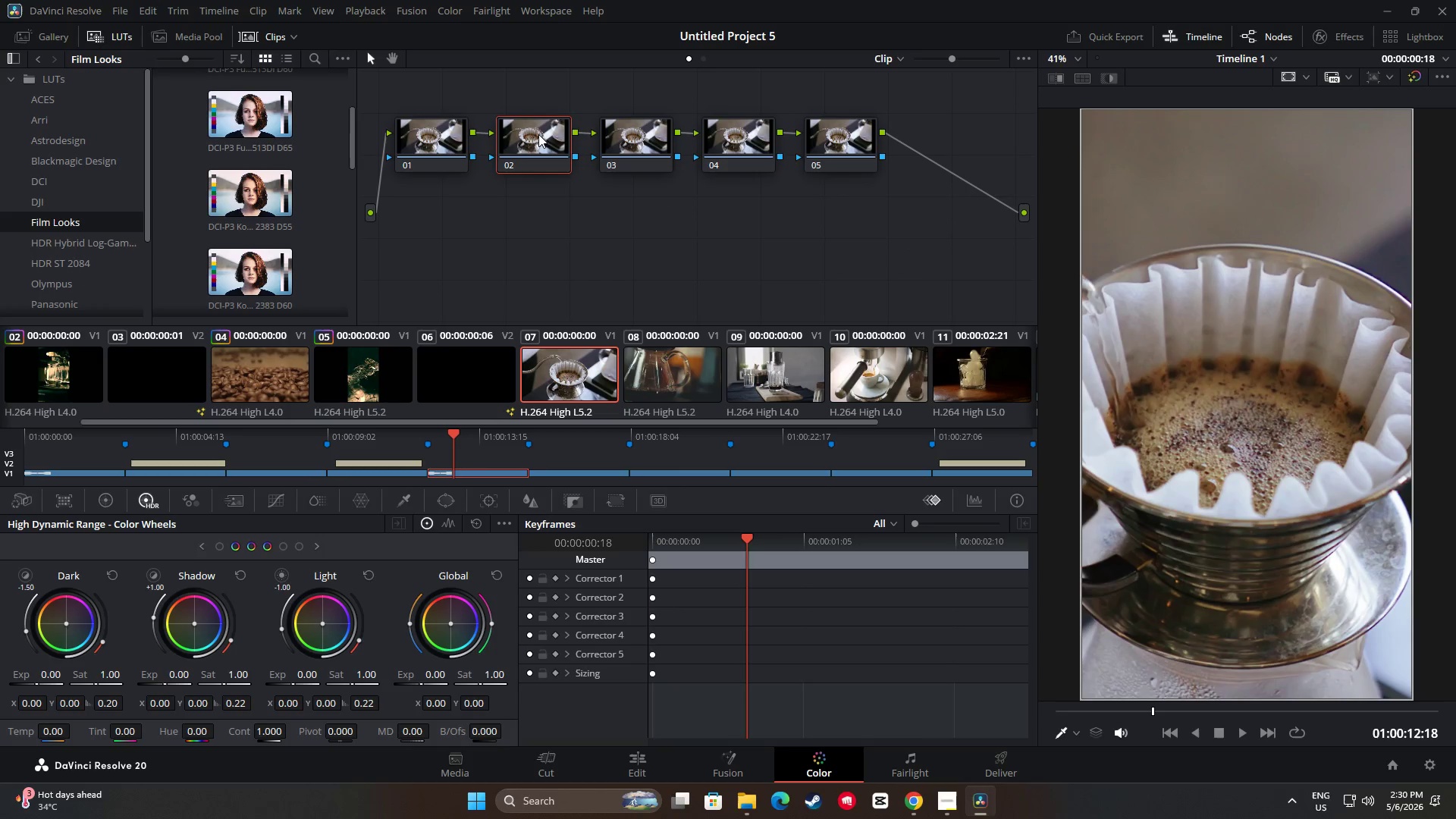 
key(Control+ControlLeft)
 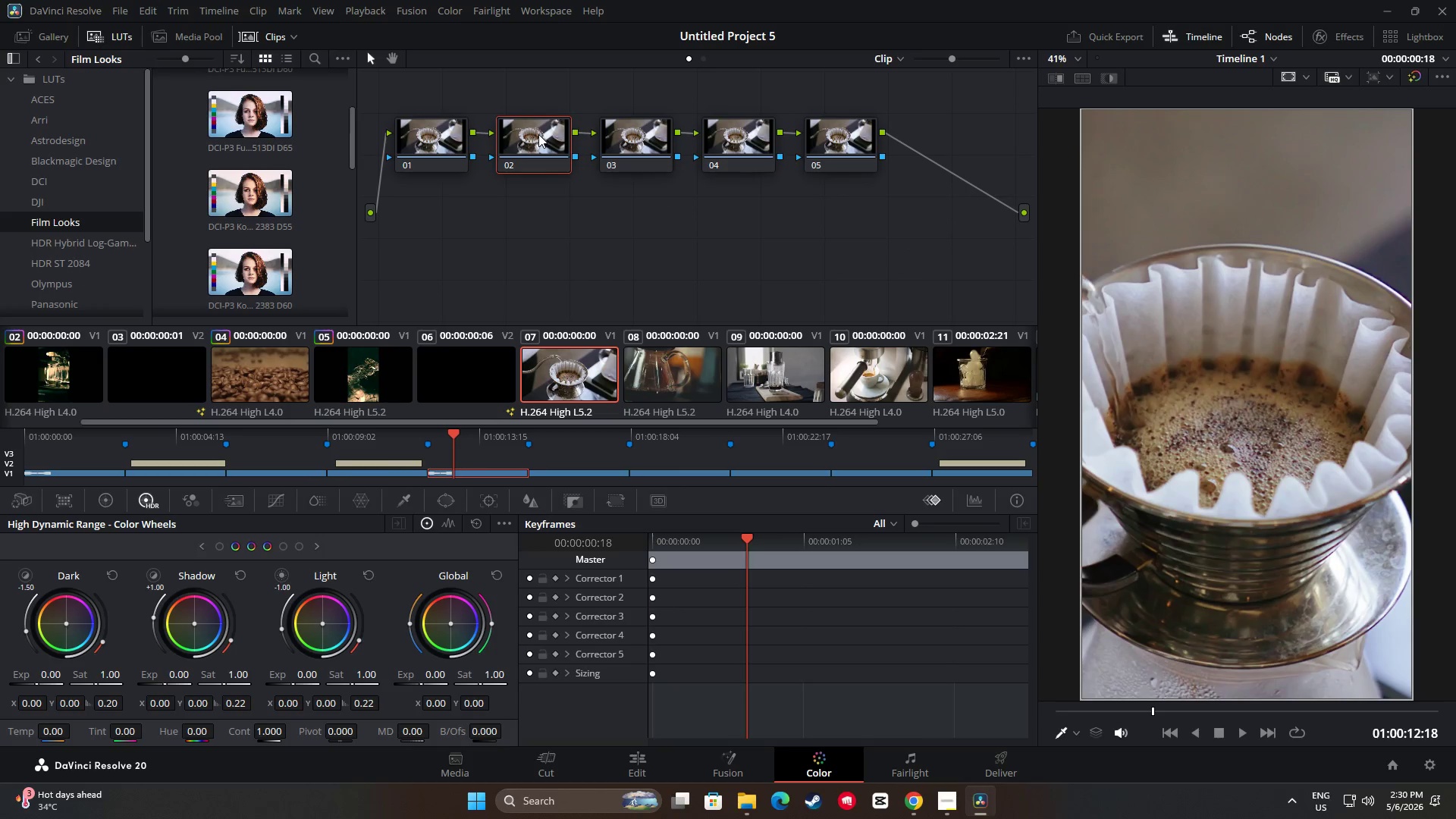 
key(Control+V)
 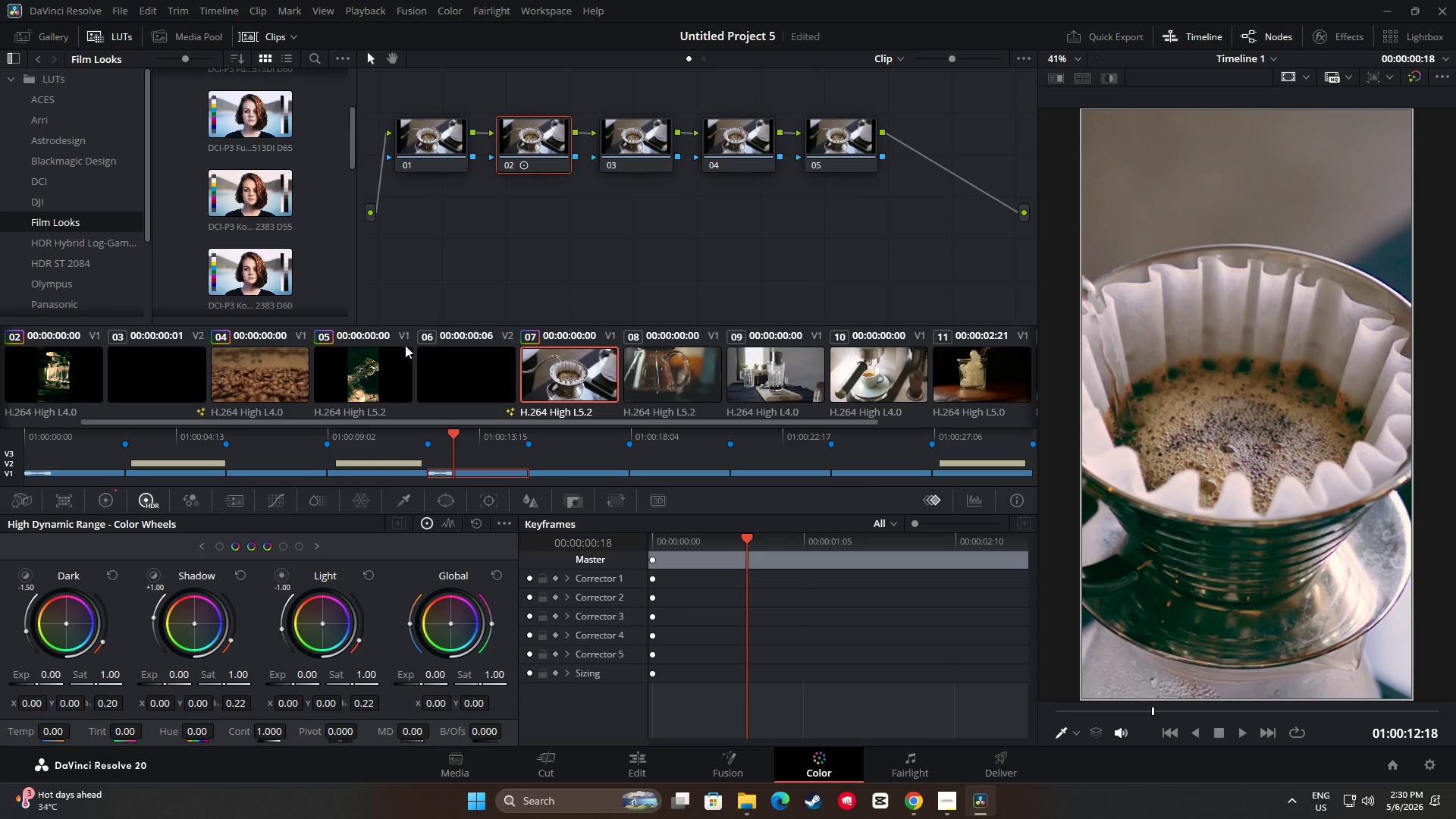 
left_click([382, 372])
 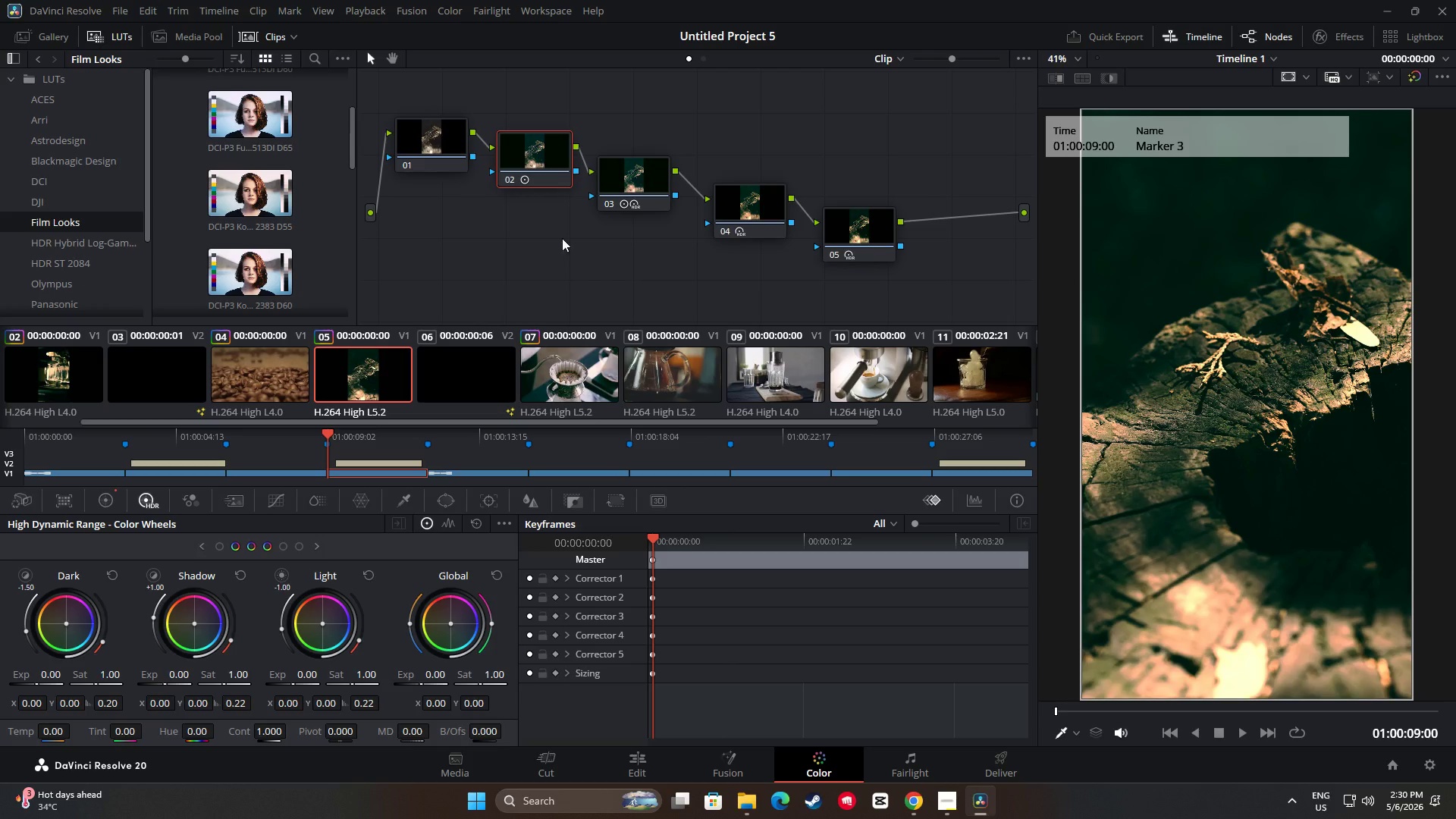 
left_click([642, 180])
 